 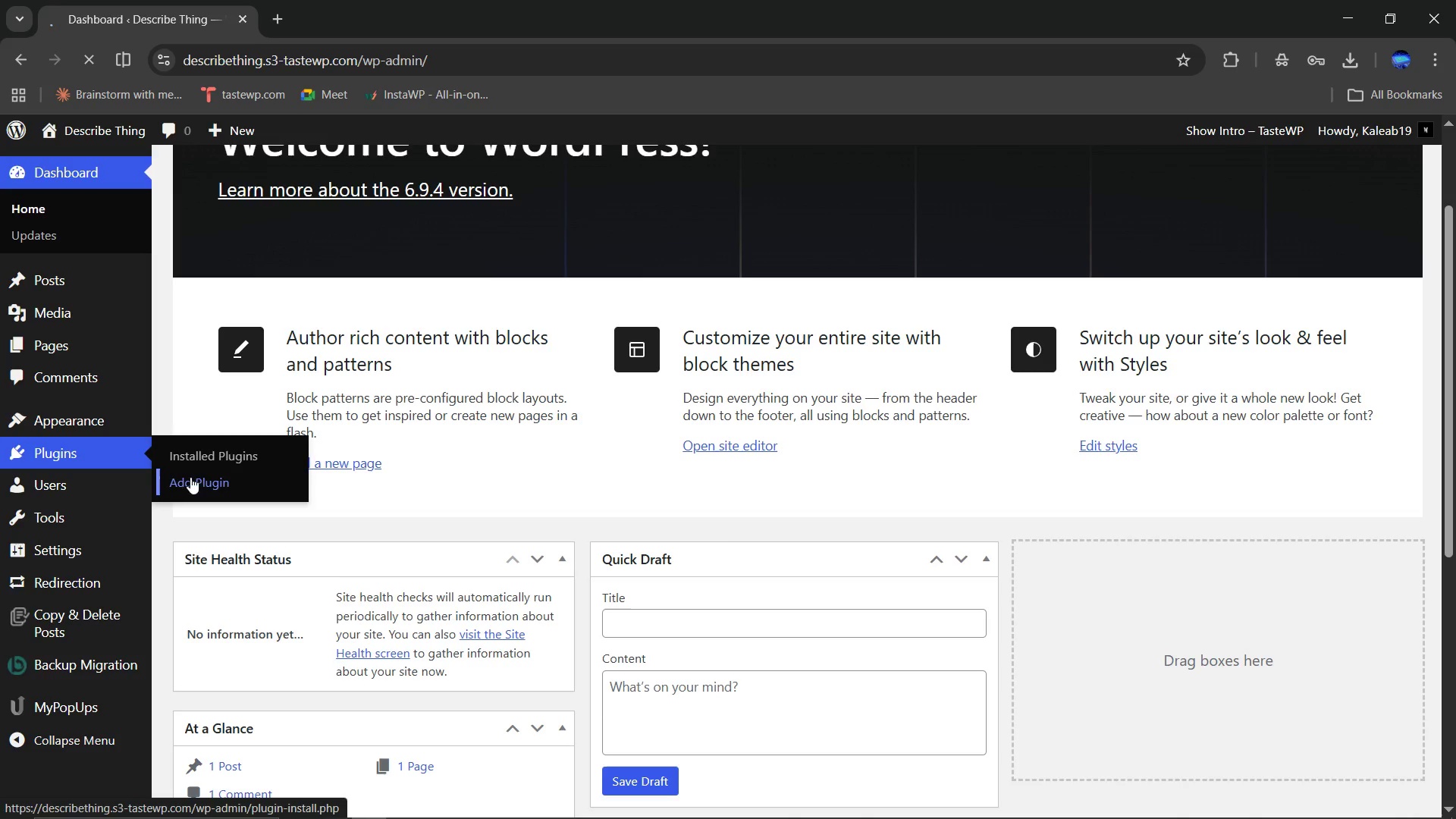 
left_click([1087, 333])
 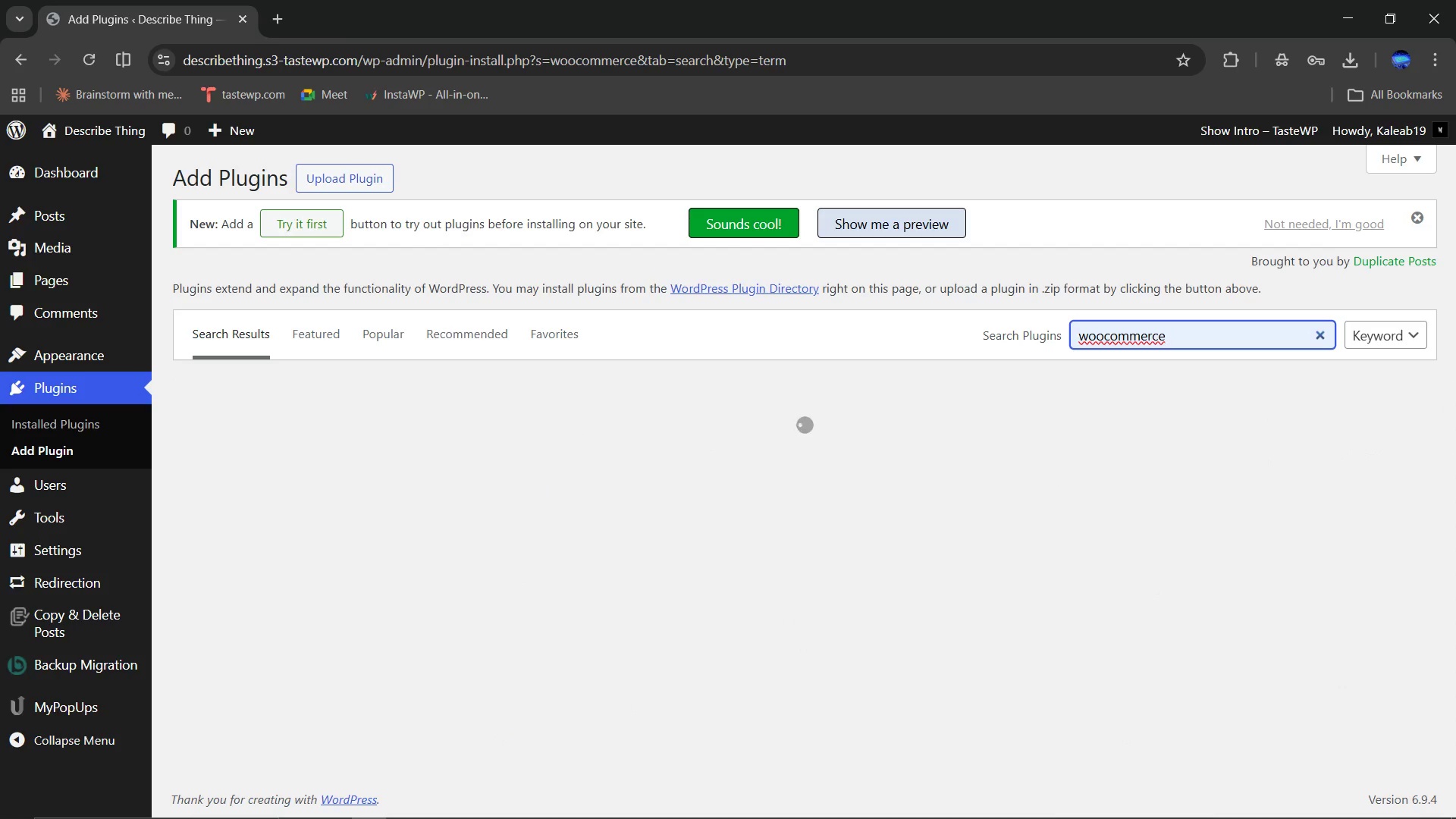 
wait(12.98)
 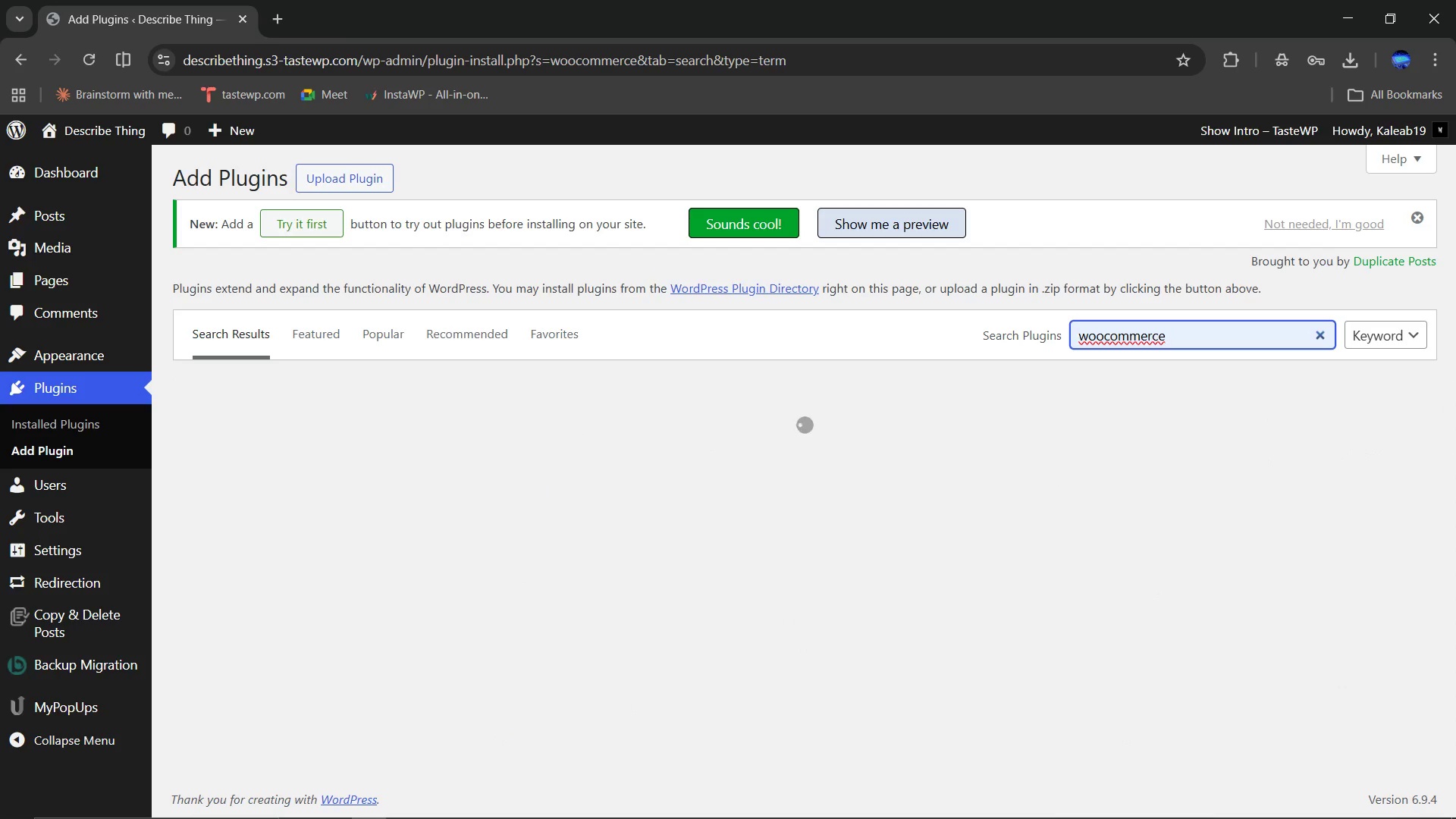 
mouse_move([678, 548])
 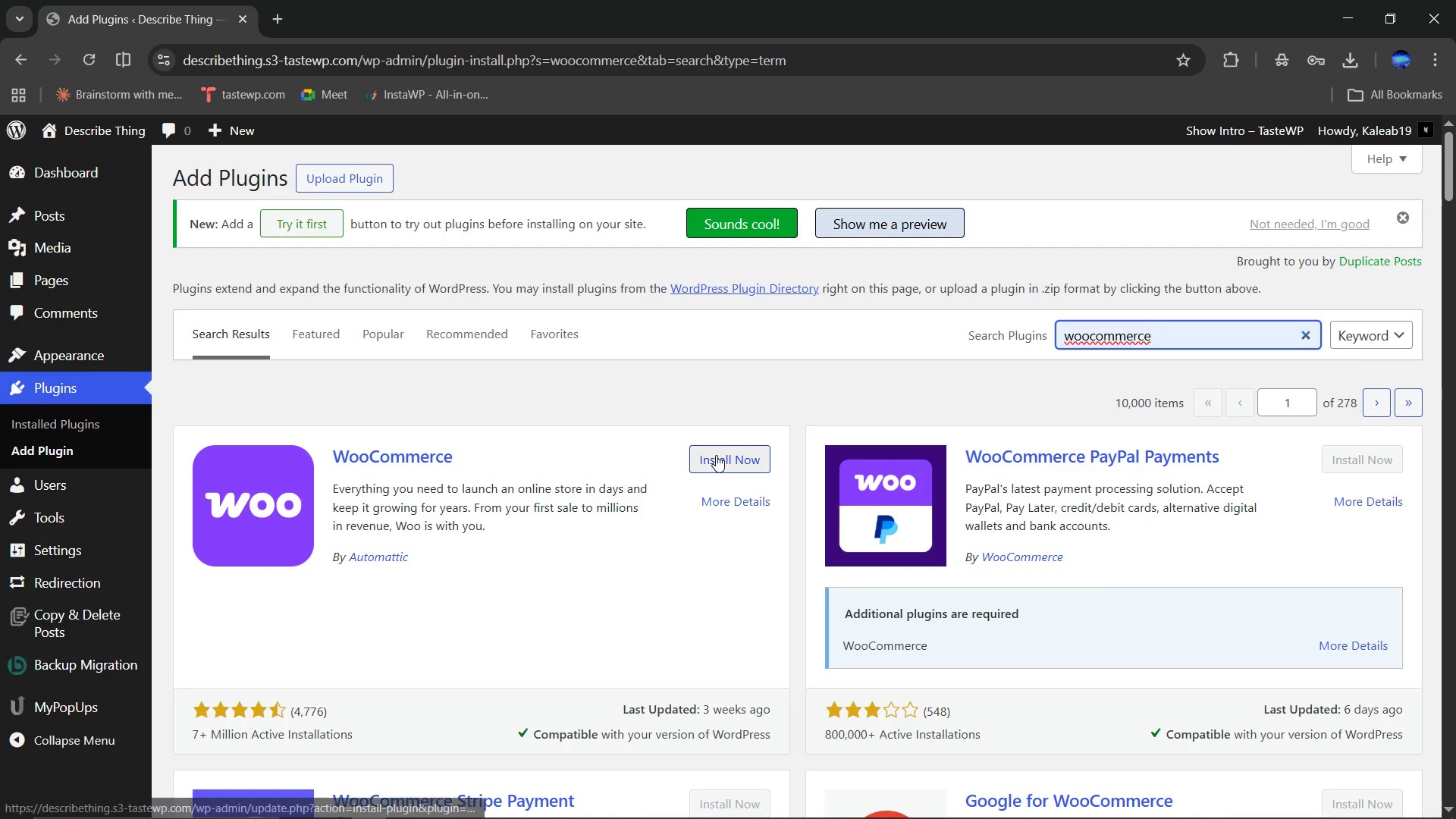 
left_click([716, 455])
 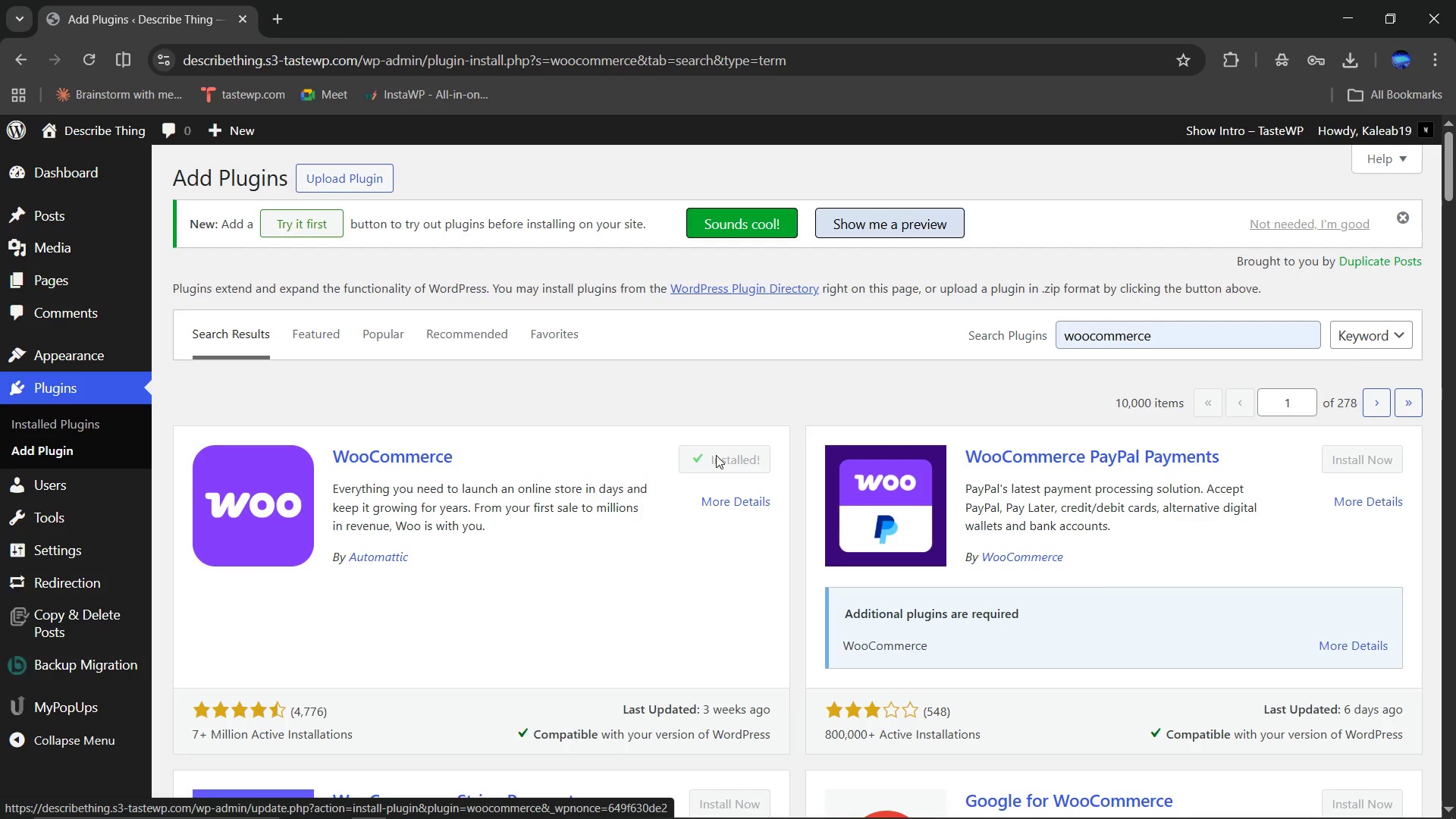 
wait(6.53)
 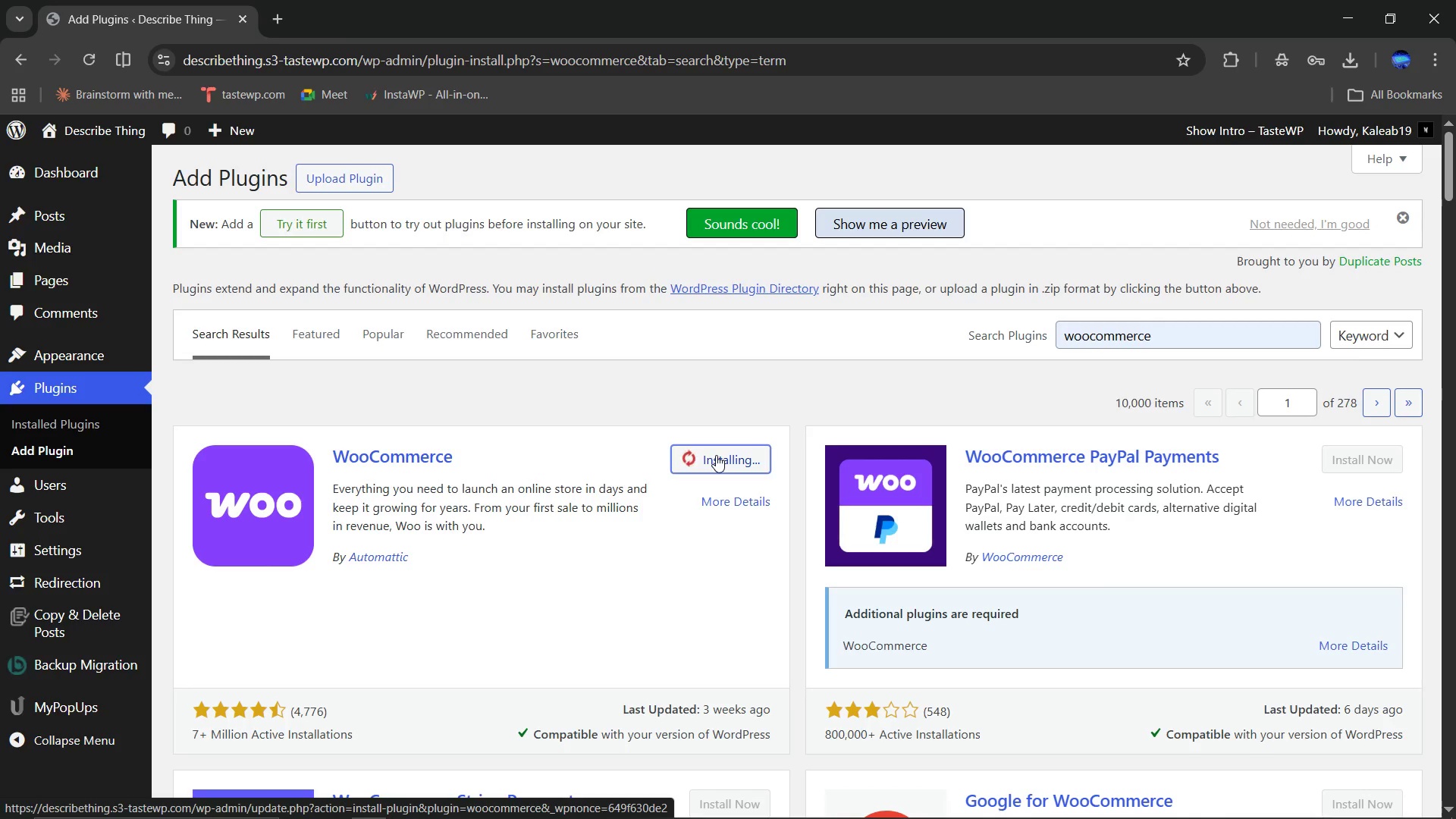 
left_click([742, 456])
 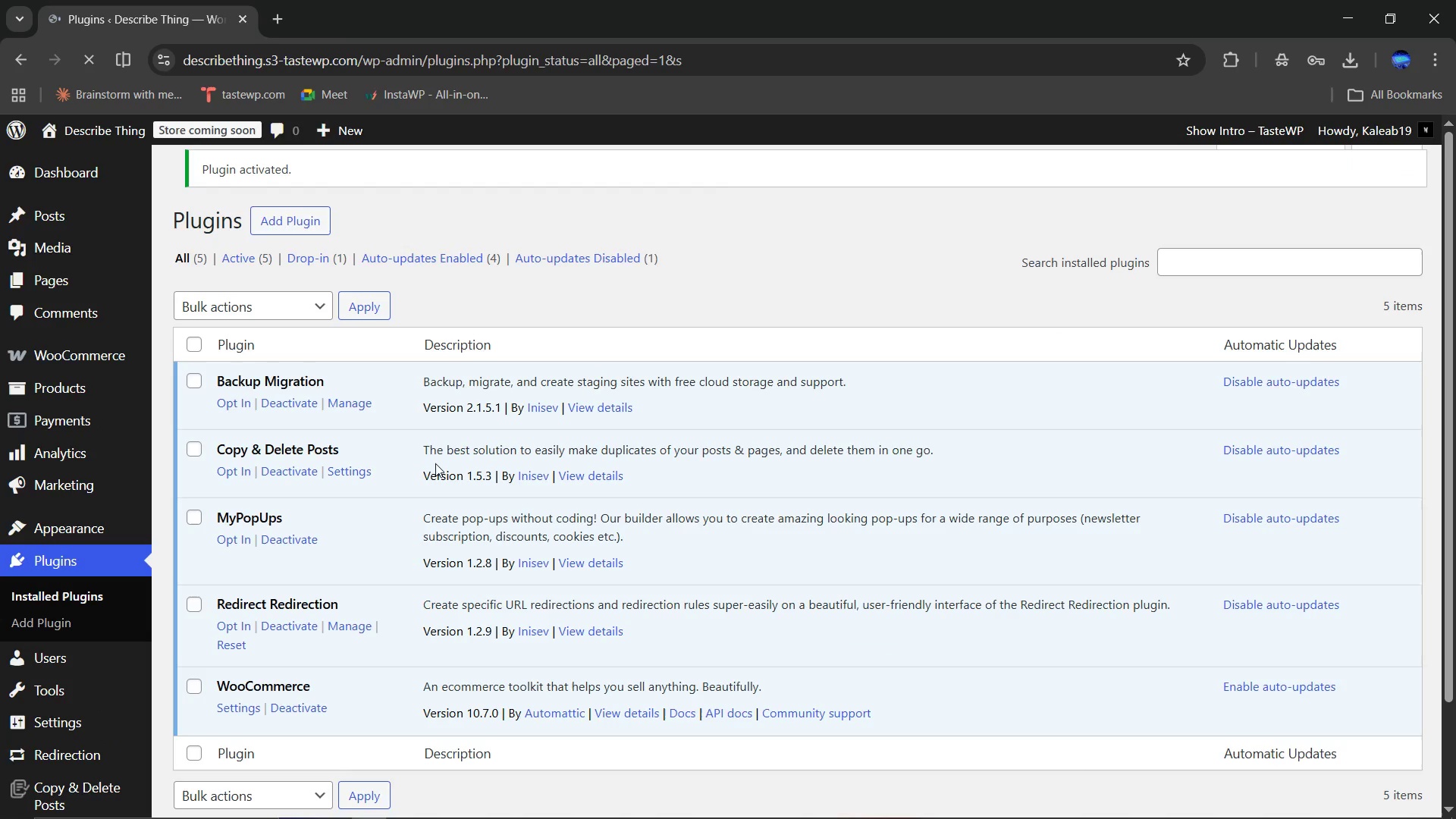 
wait(6.89)
 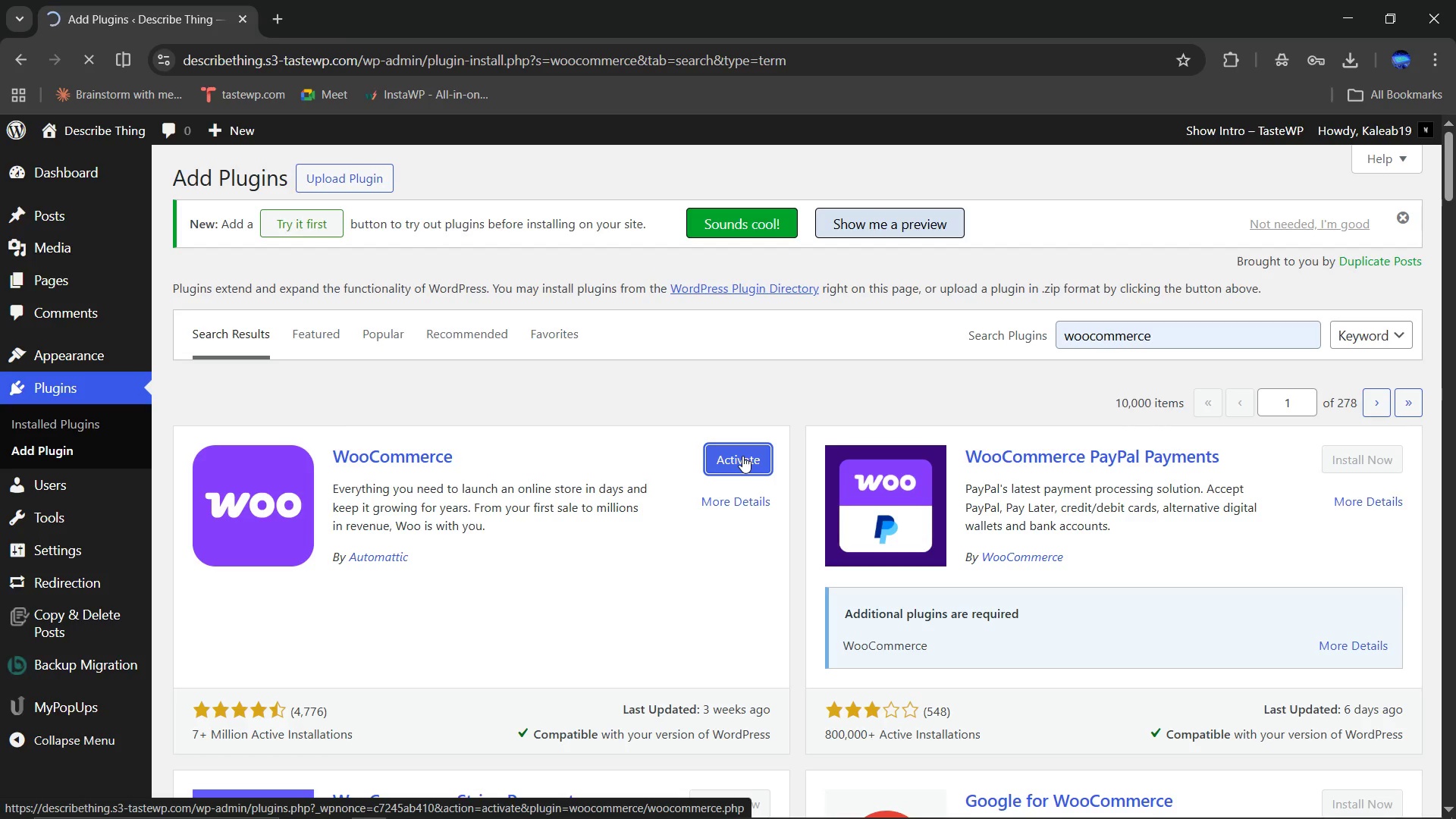 
left_click([40, 626])
 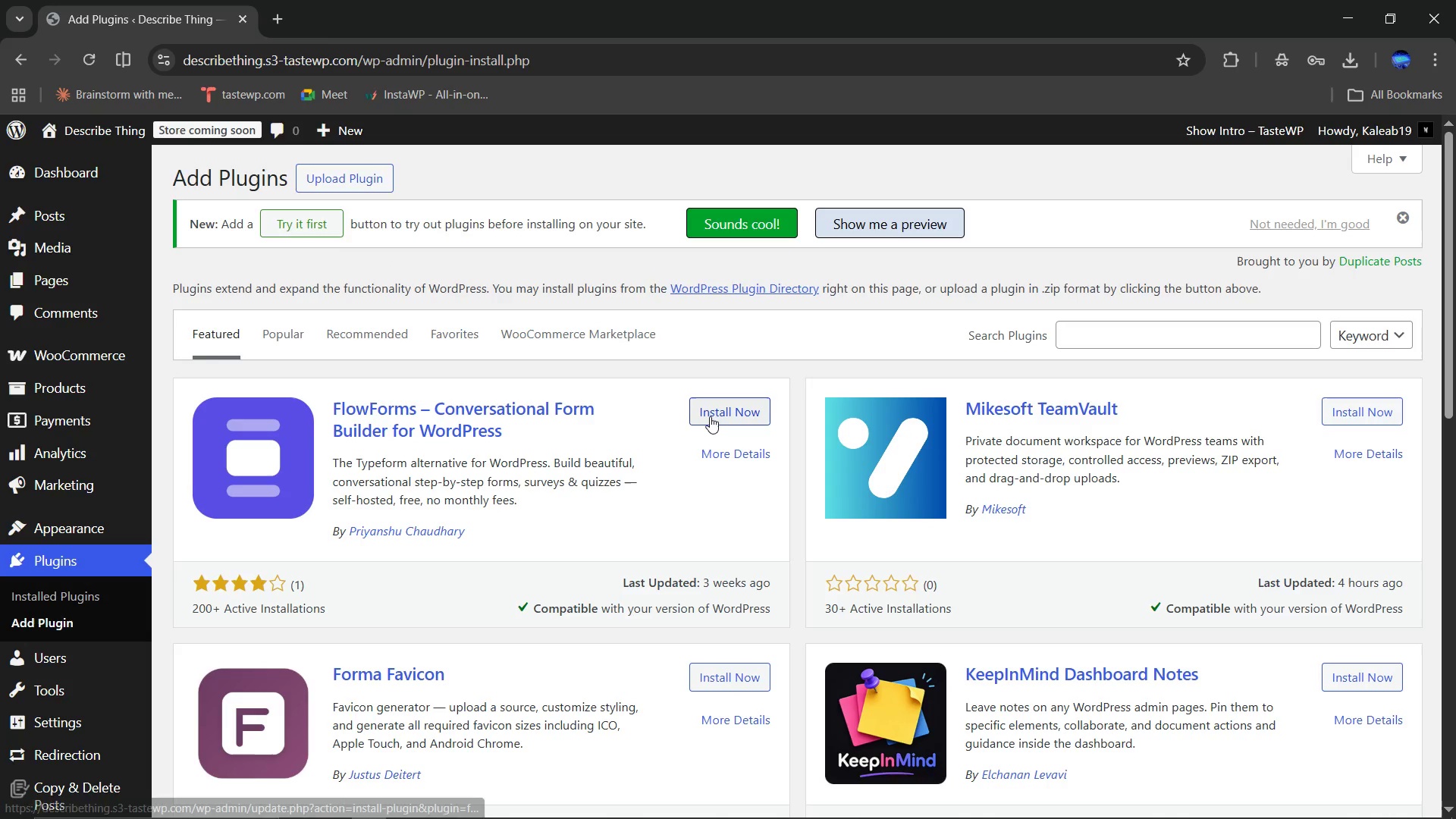 
left_click([1134, 328])
 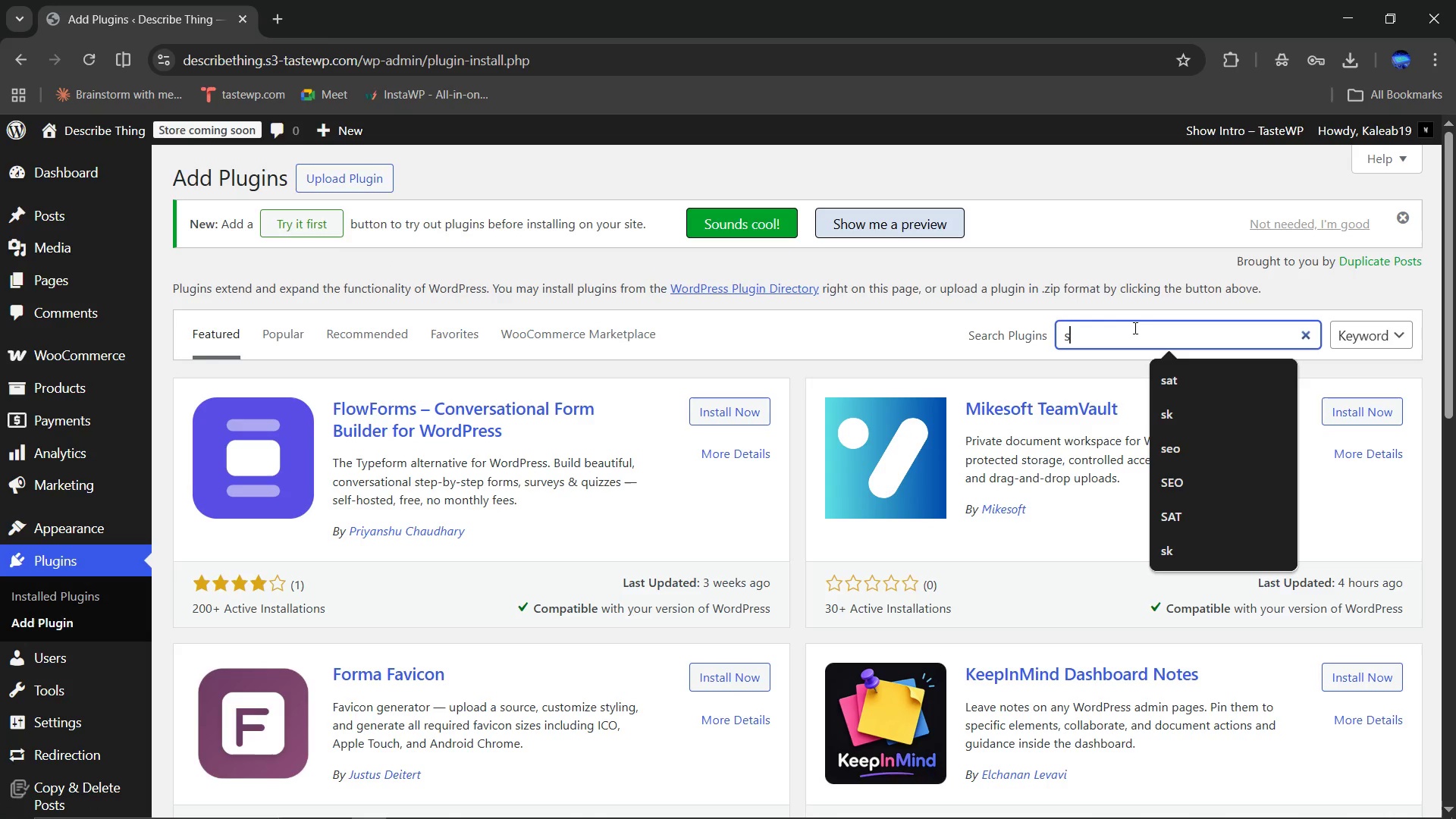 
type(seo)
 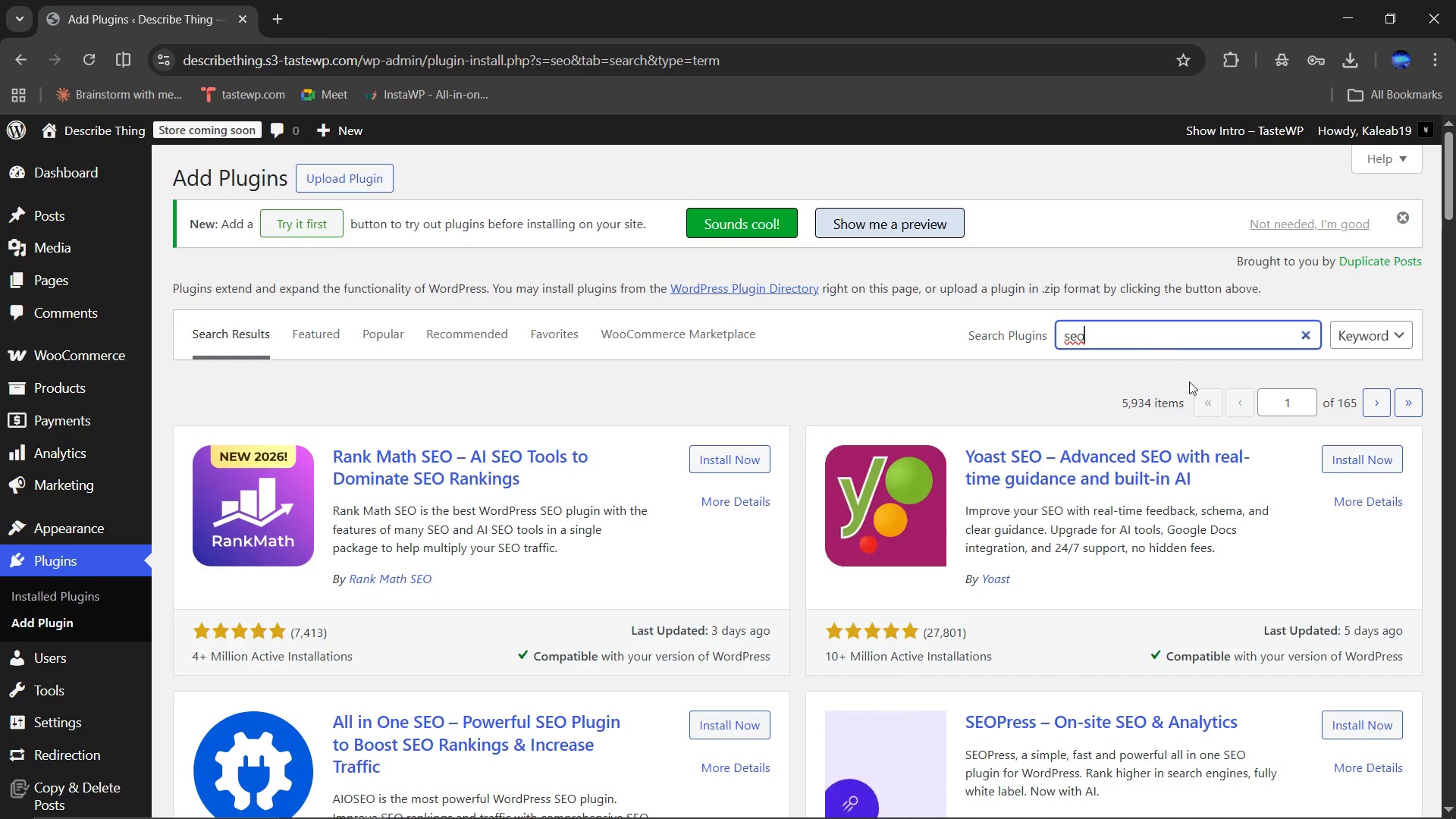 
wait(5.72)
 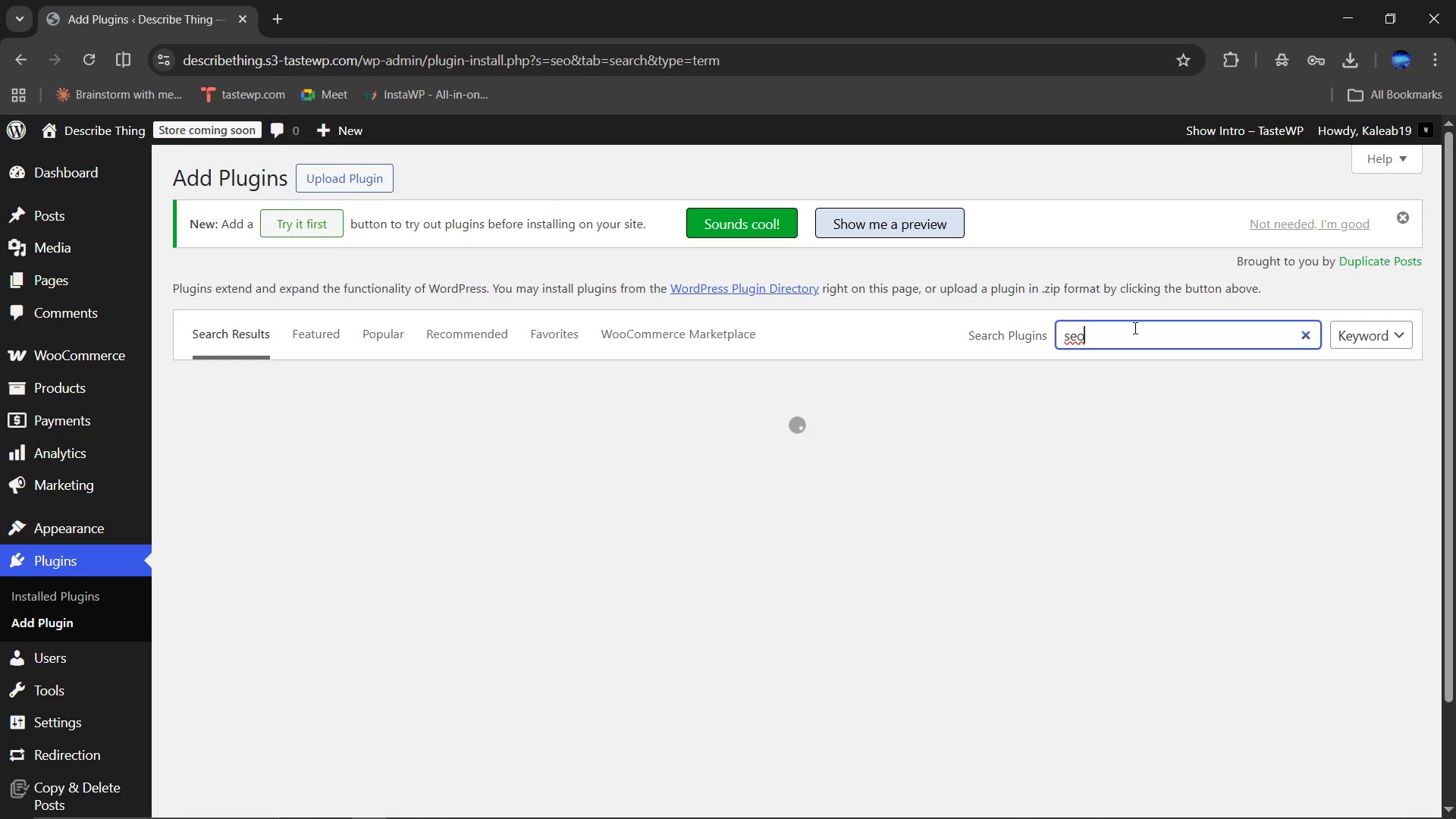 
left_click([1359, 455])
 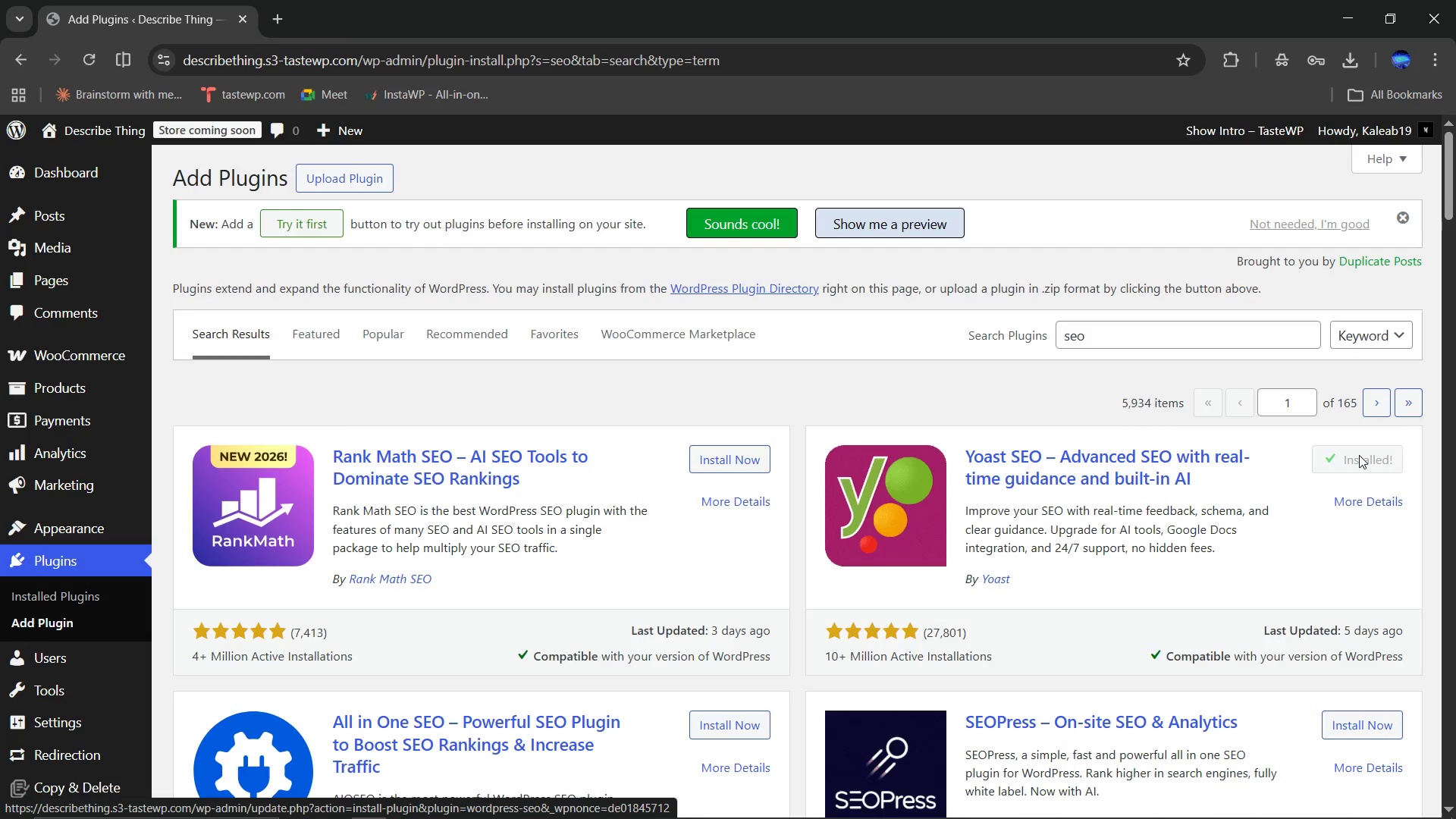 
wait(6.14)
 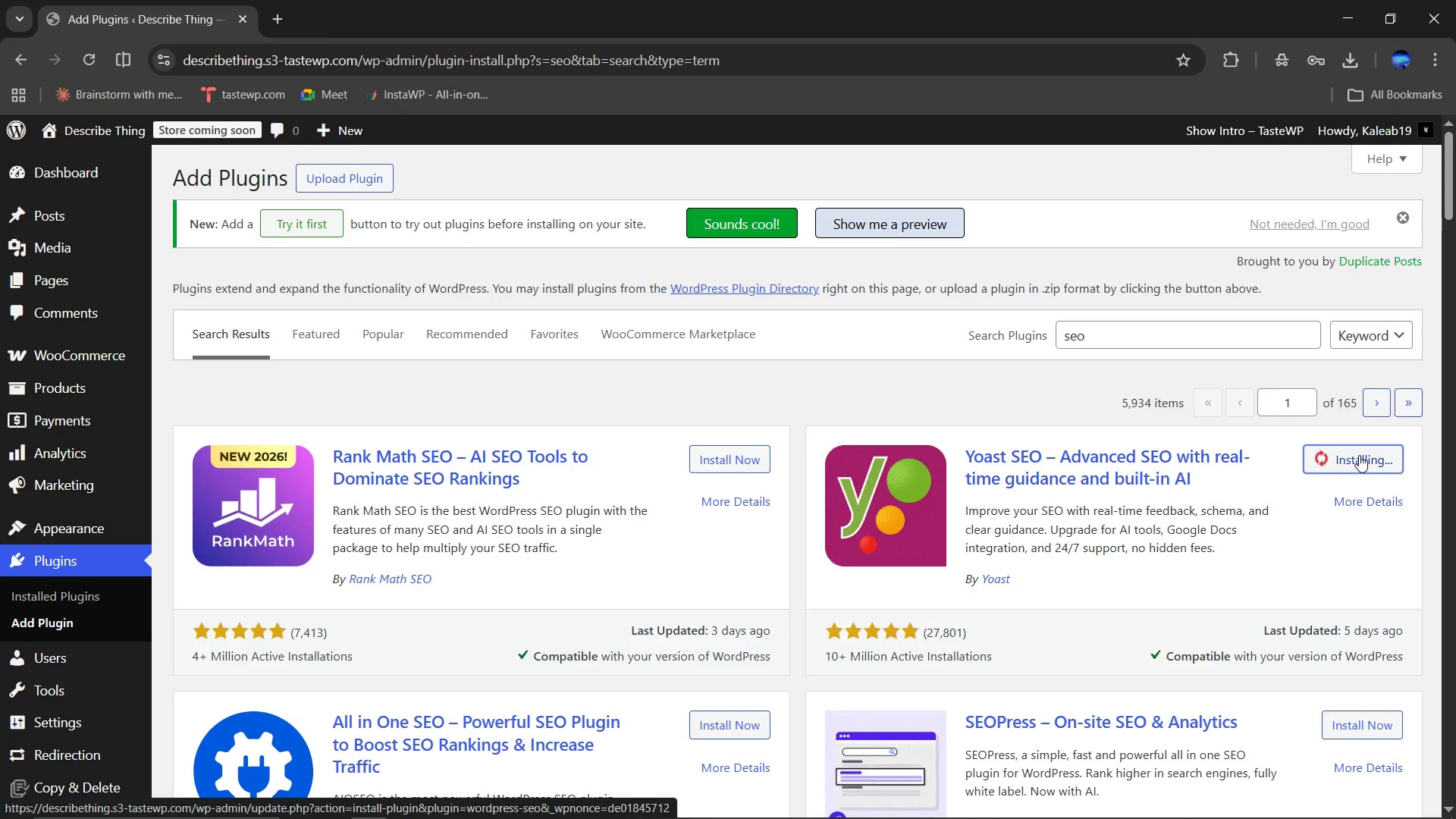 
left_click([1380, 454])
 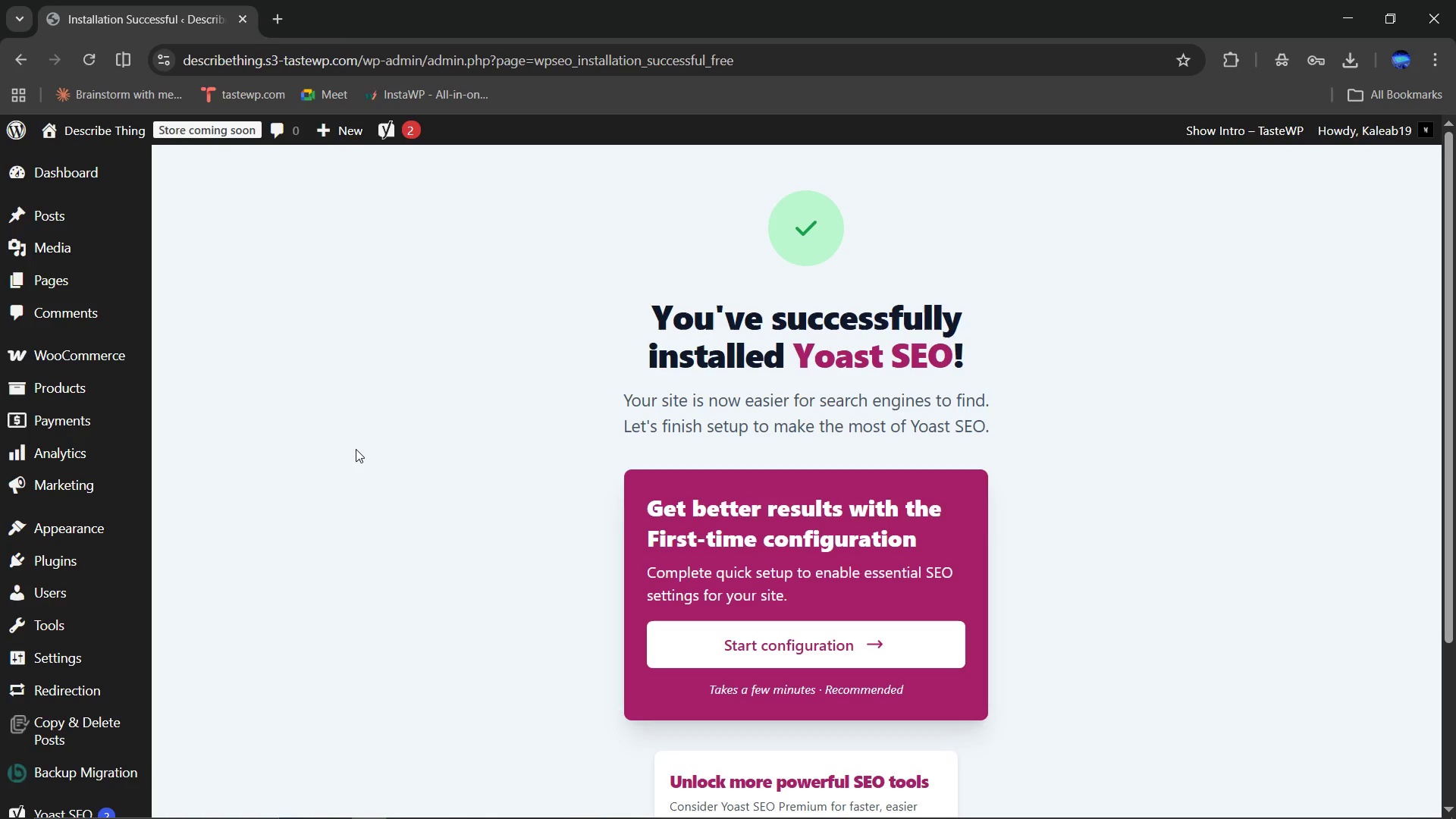 
wait(11.86)
 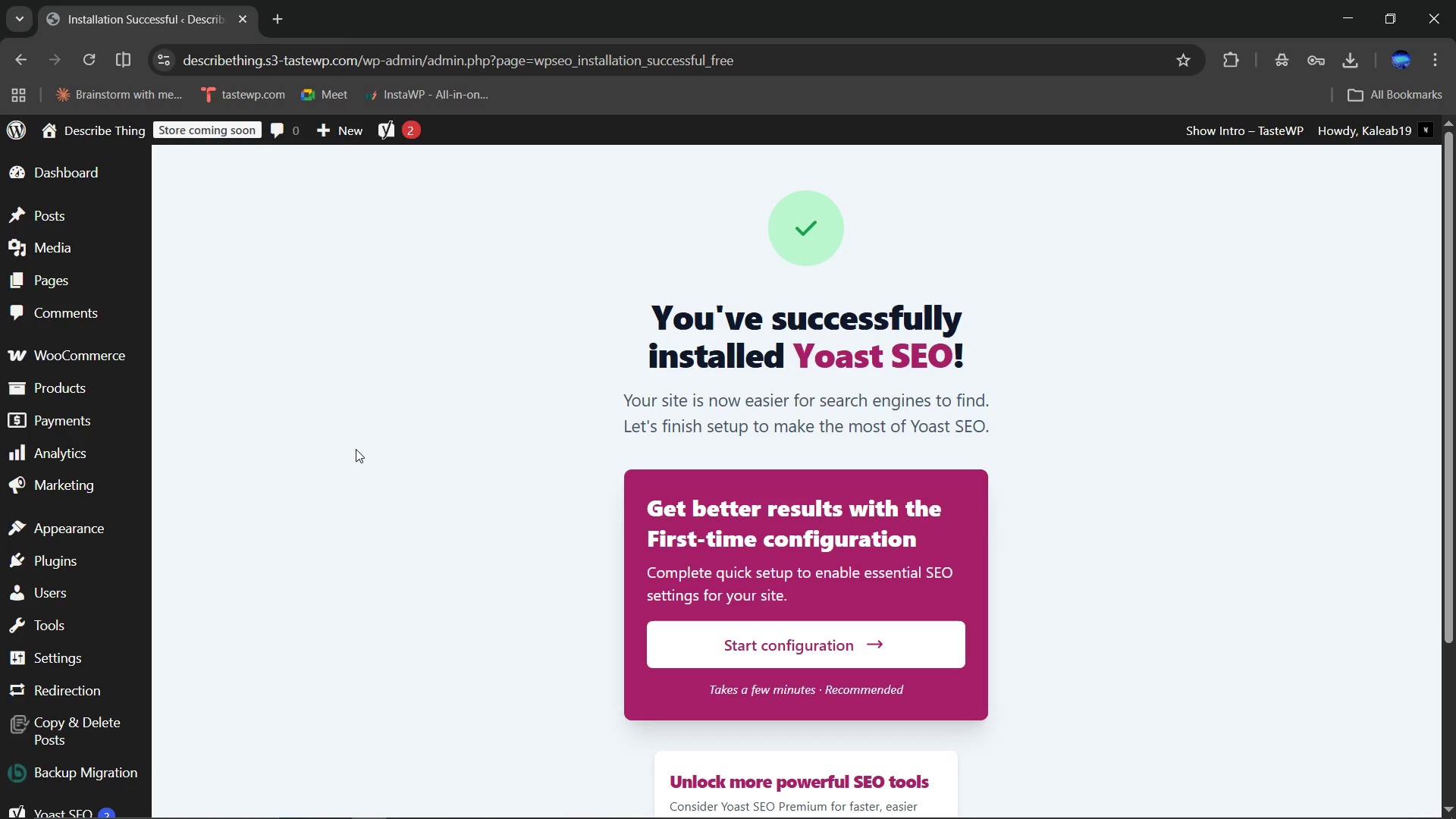 
left_click([196, 528])
 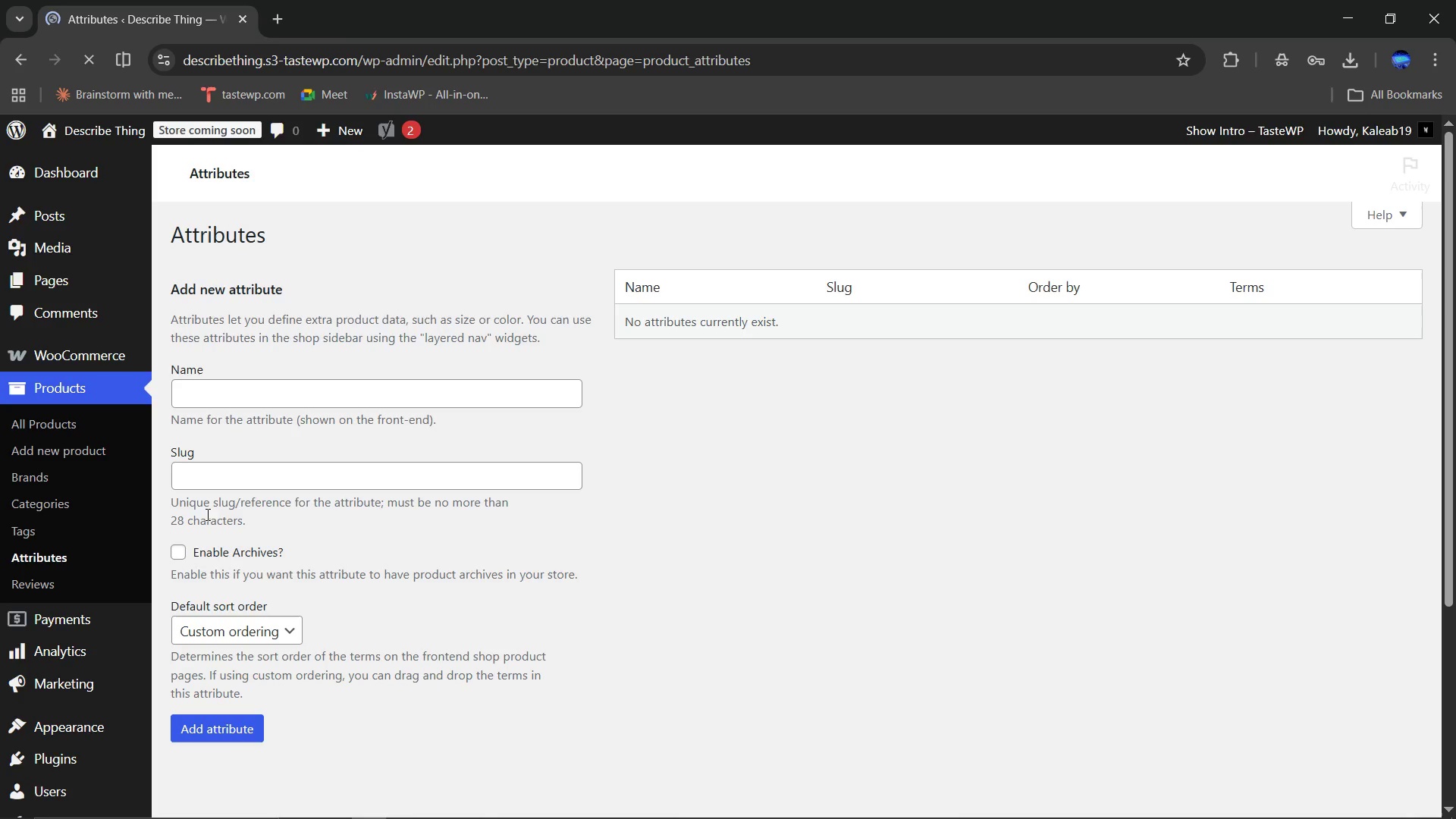 
left_click([249, 395])
 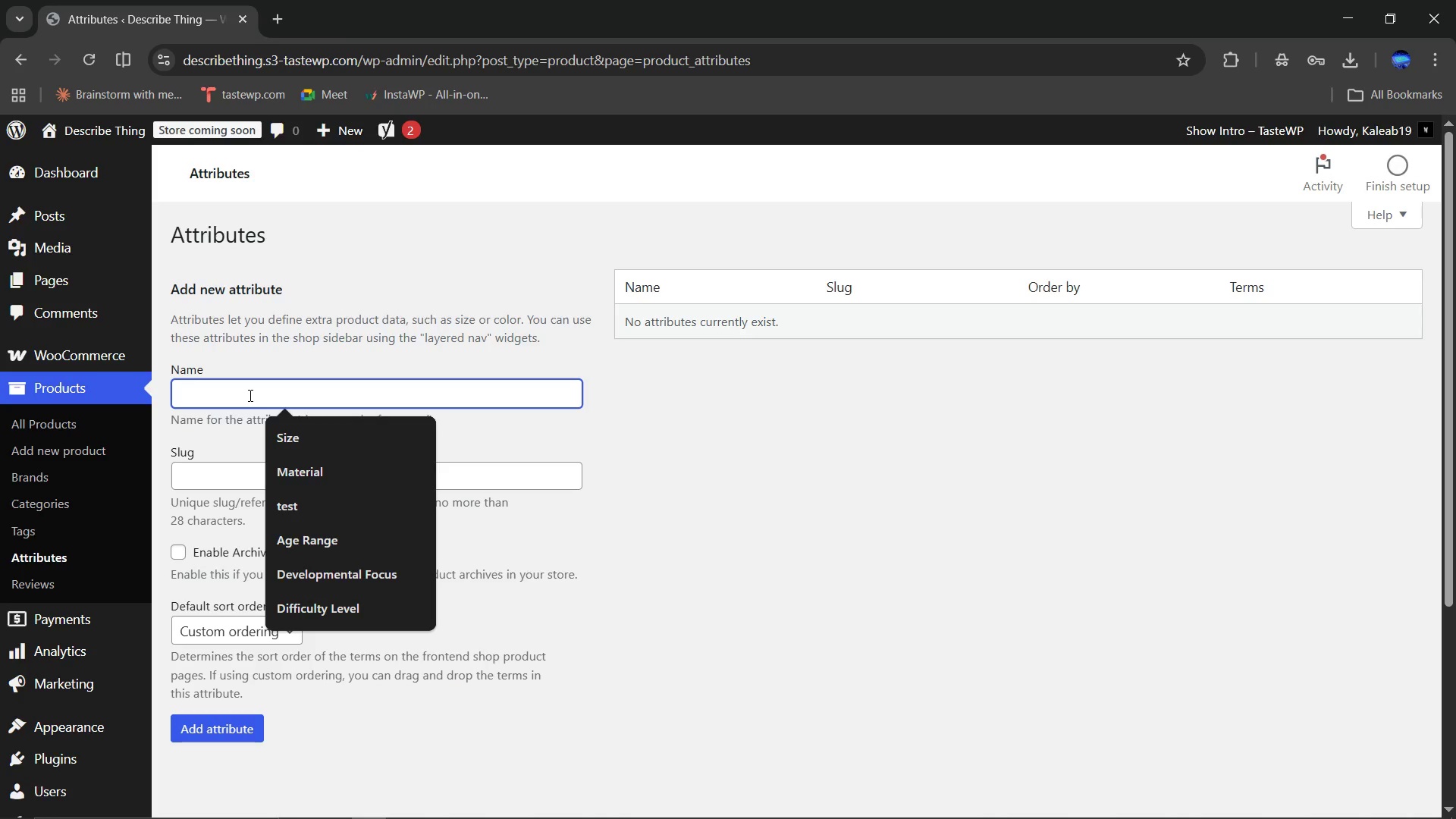 
type(Material)
 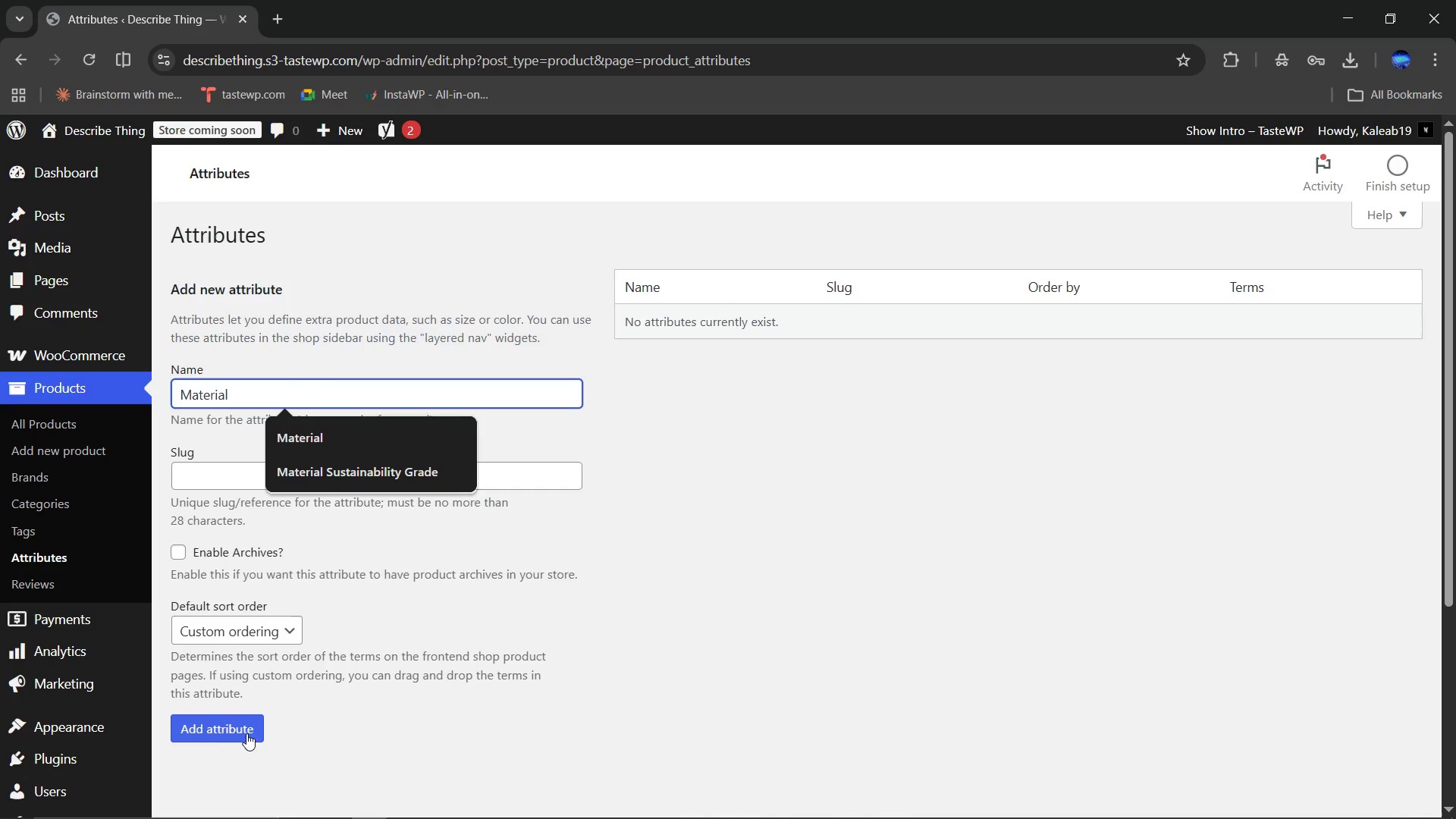 
left_click([224, 719])
 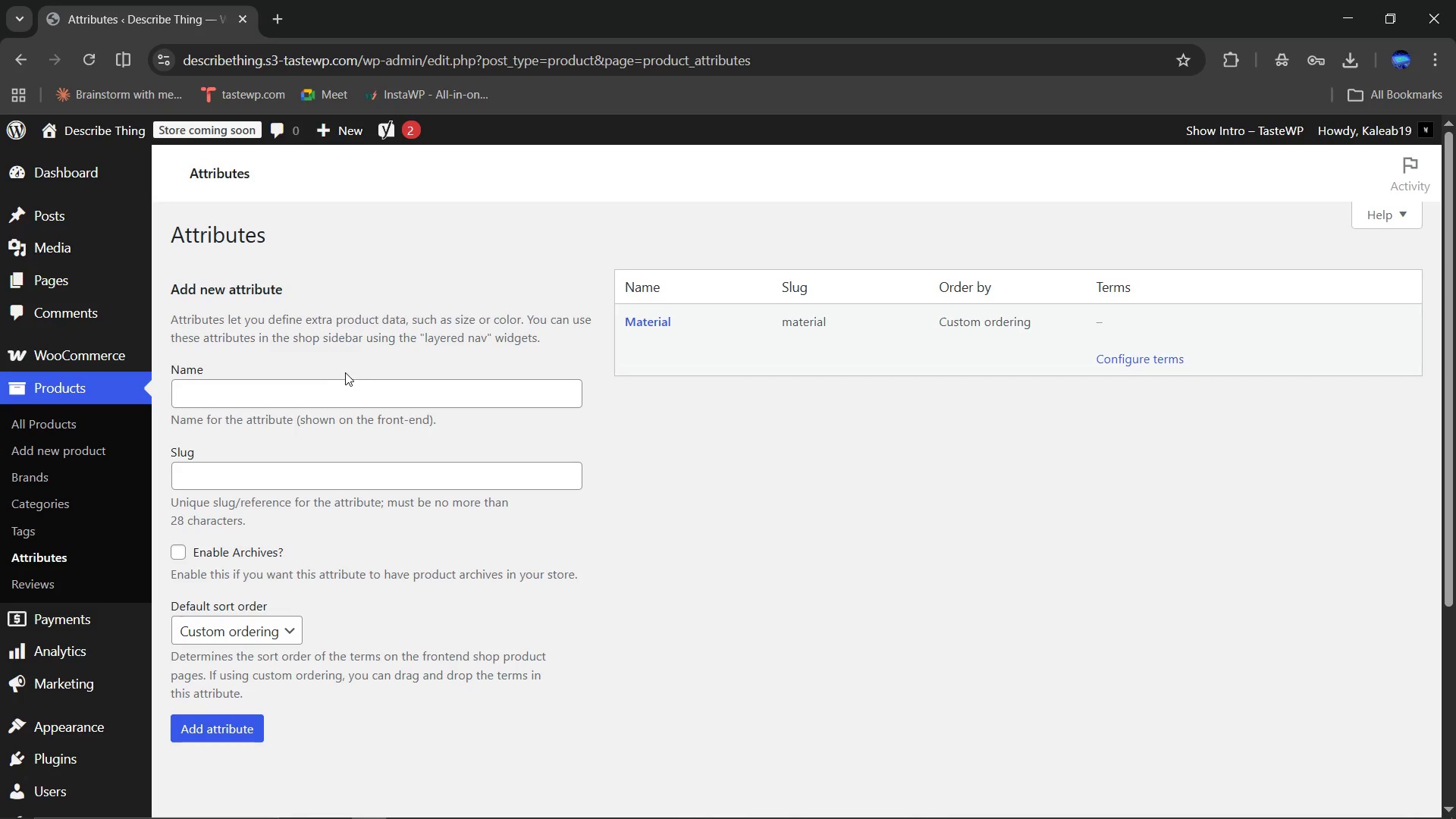 
left_click([300, 389])
 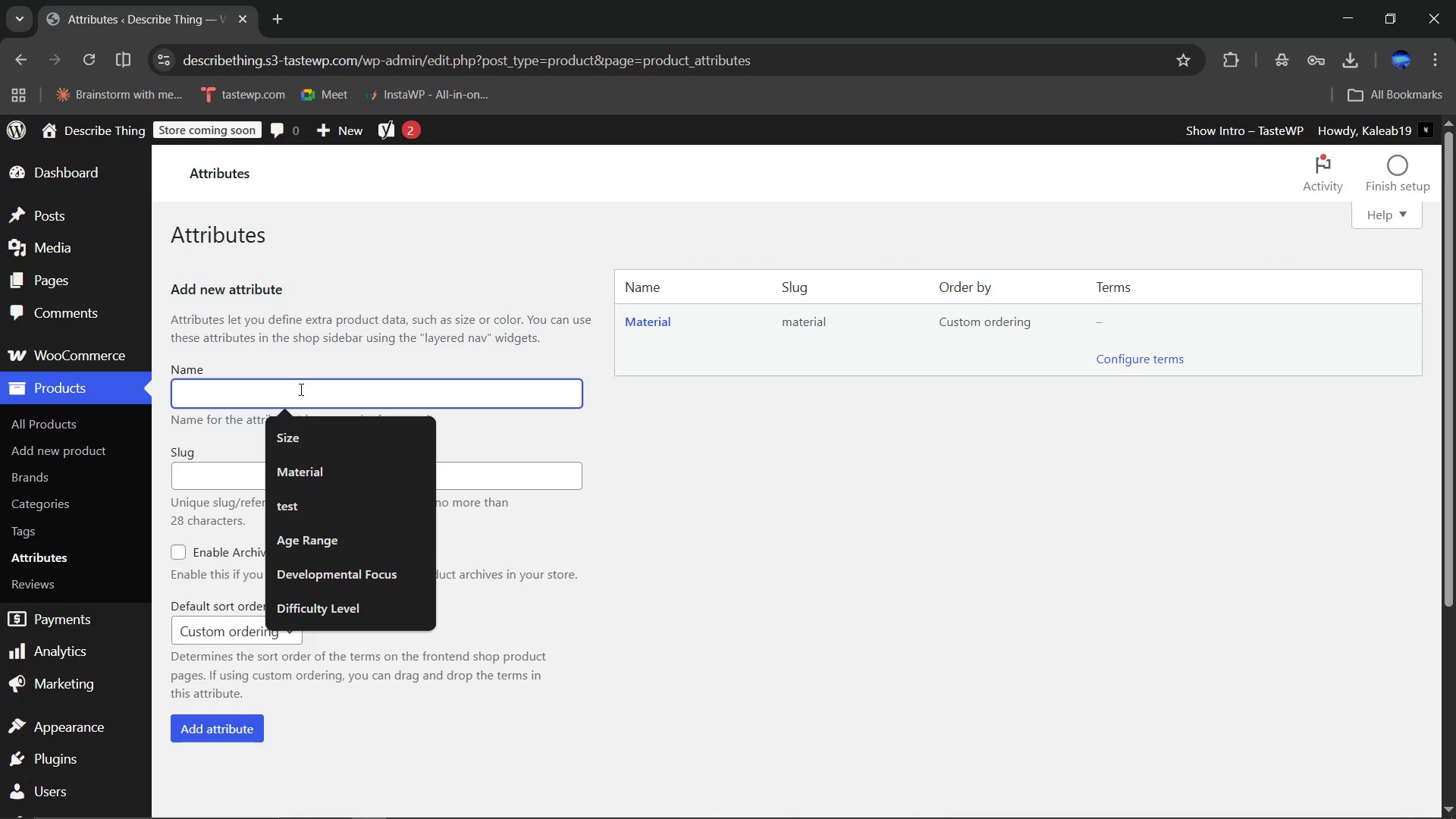 
type(Size)
 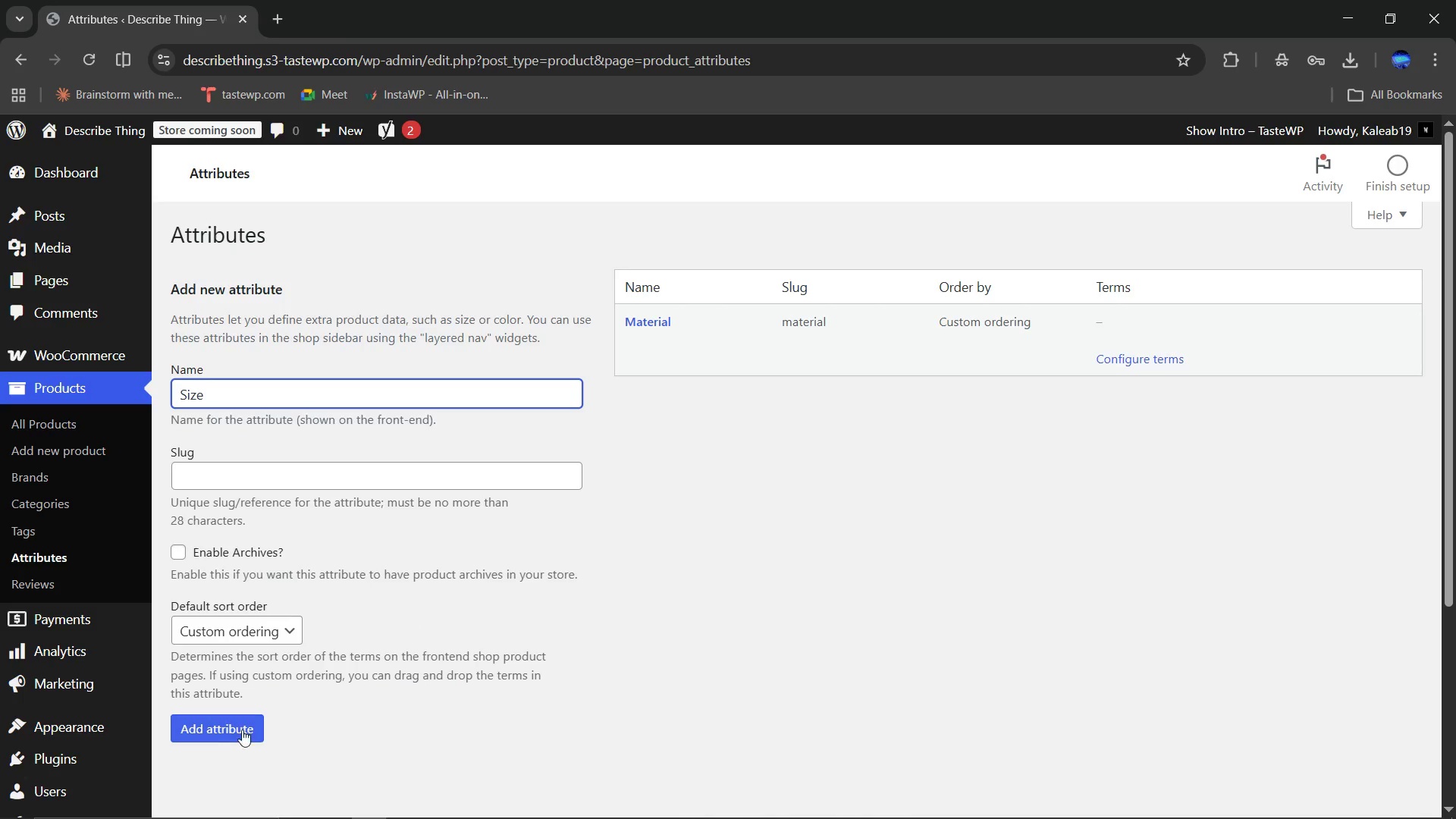 
left_click([225, 723])
 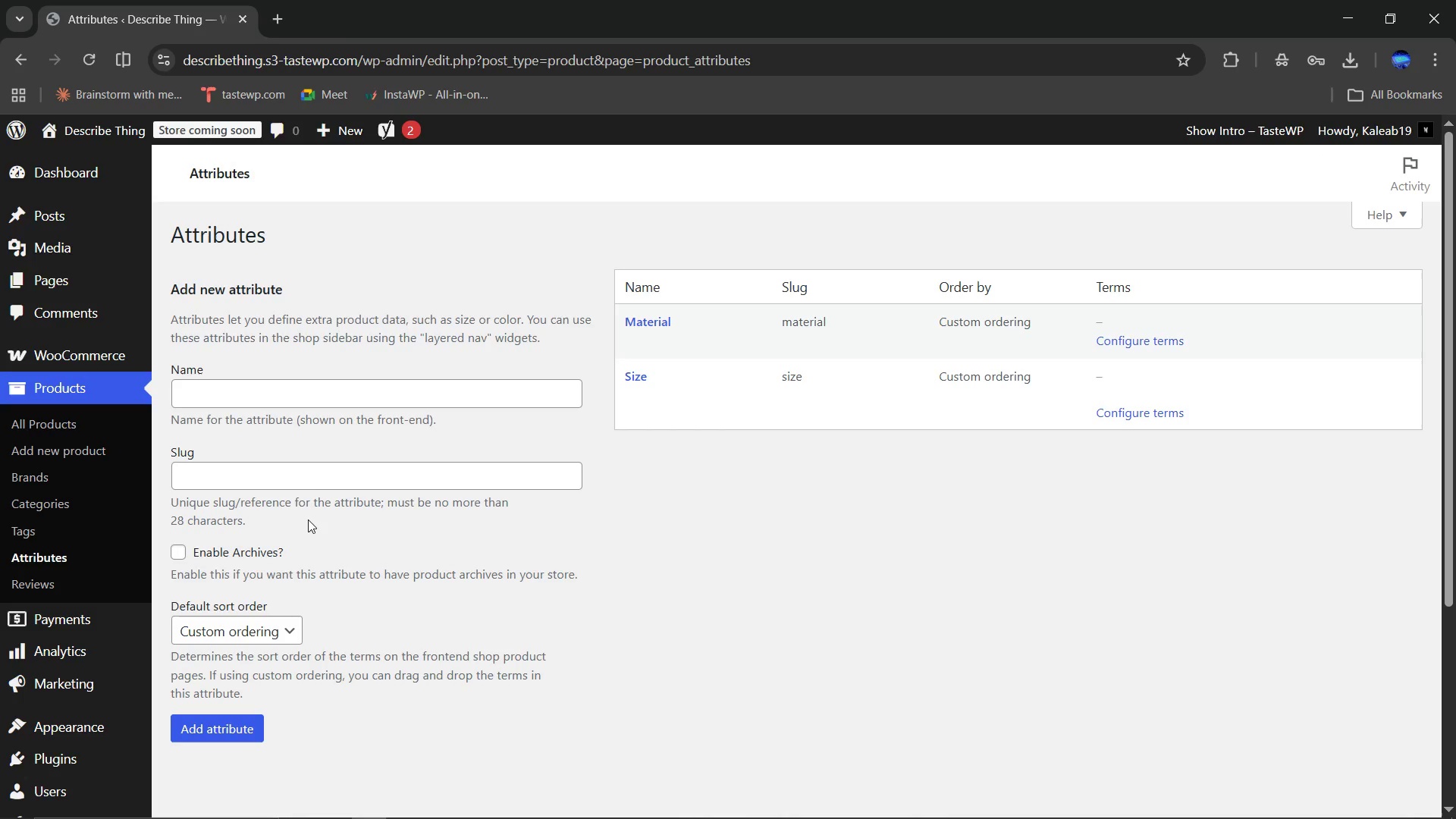 
left_click([290, 385])
 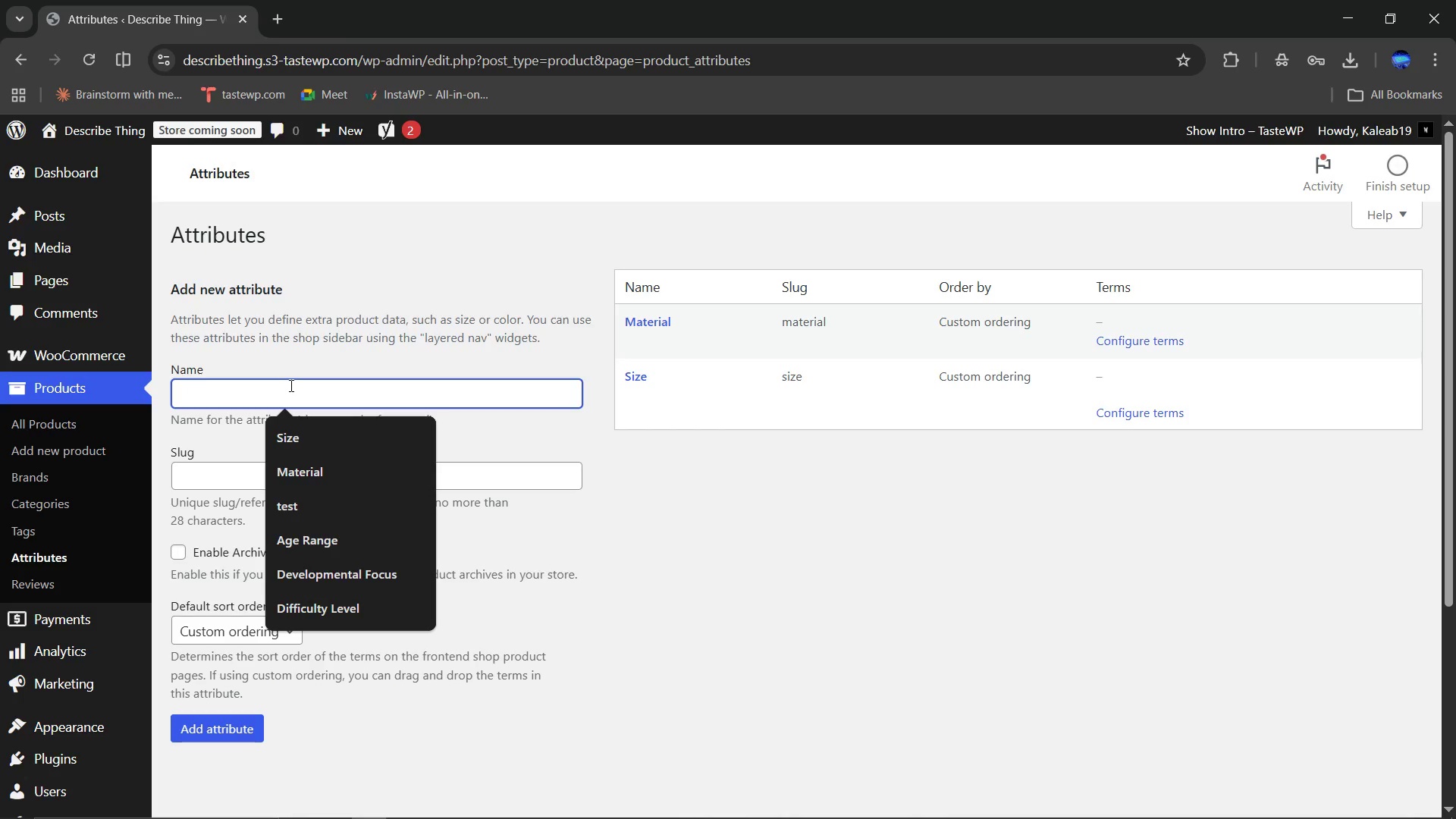 
type(Industry Rating)
 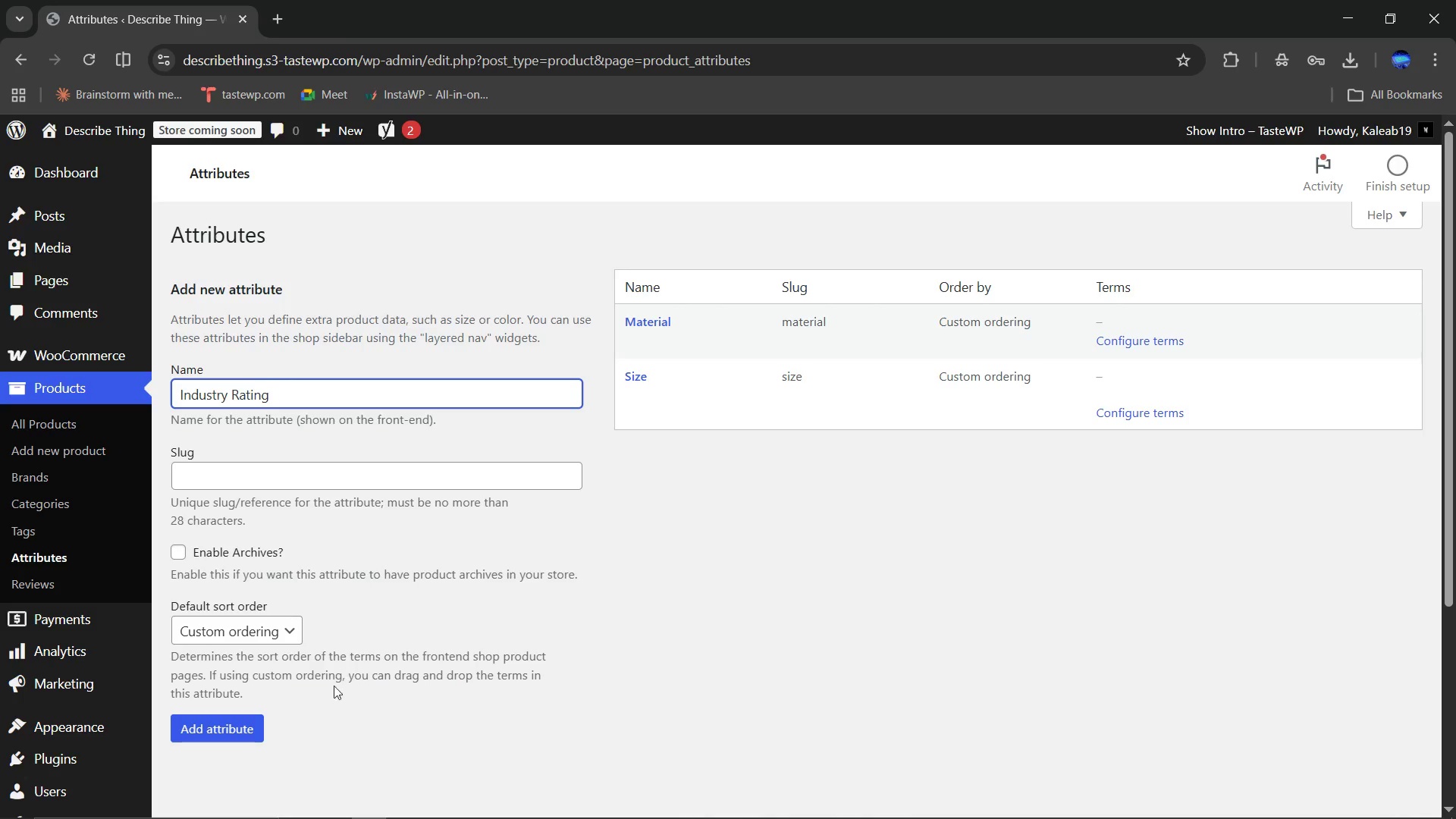 
left_click([222, 721])
 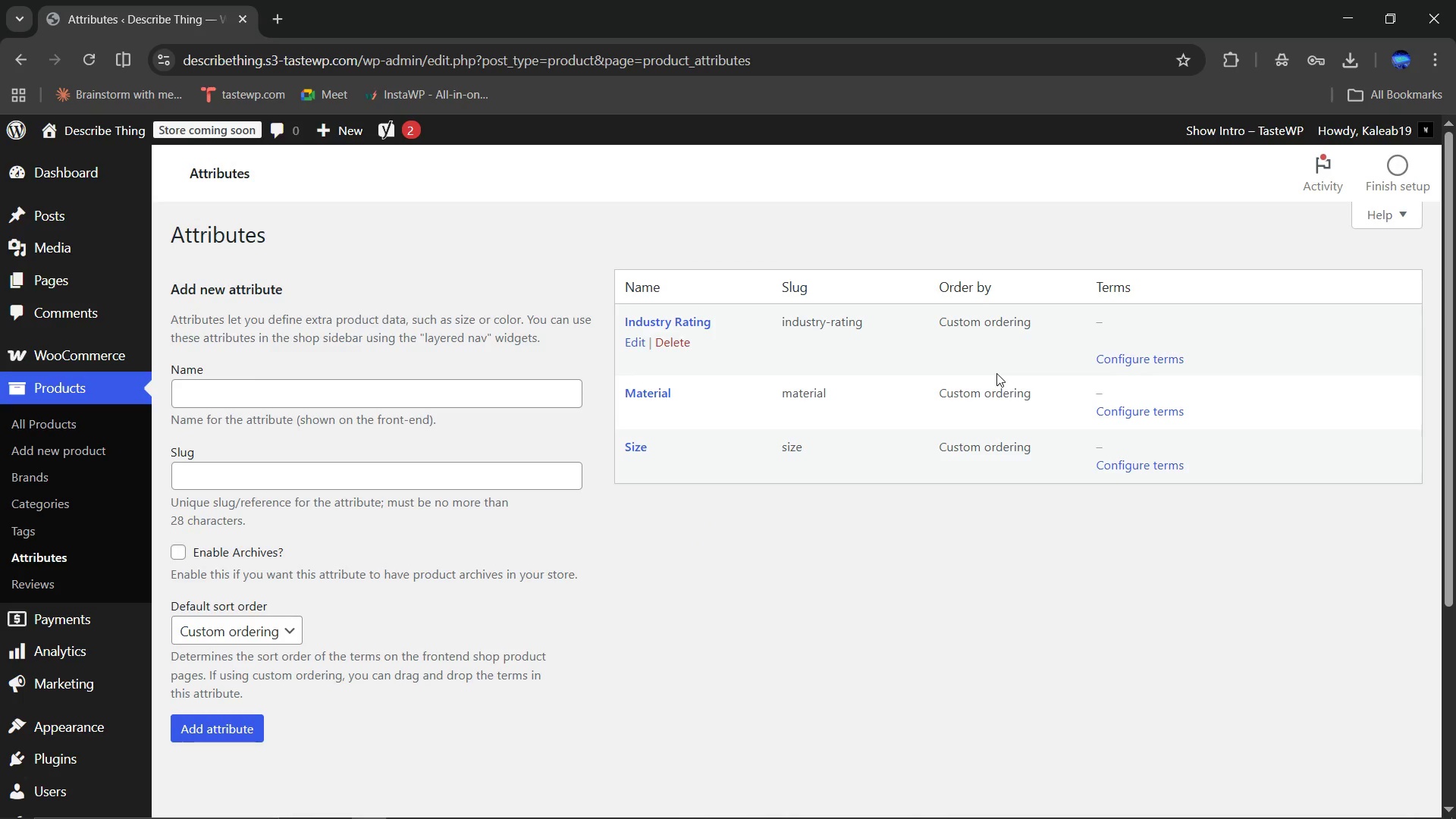 
wait(5.75)
 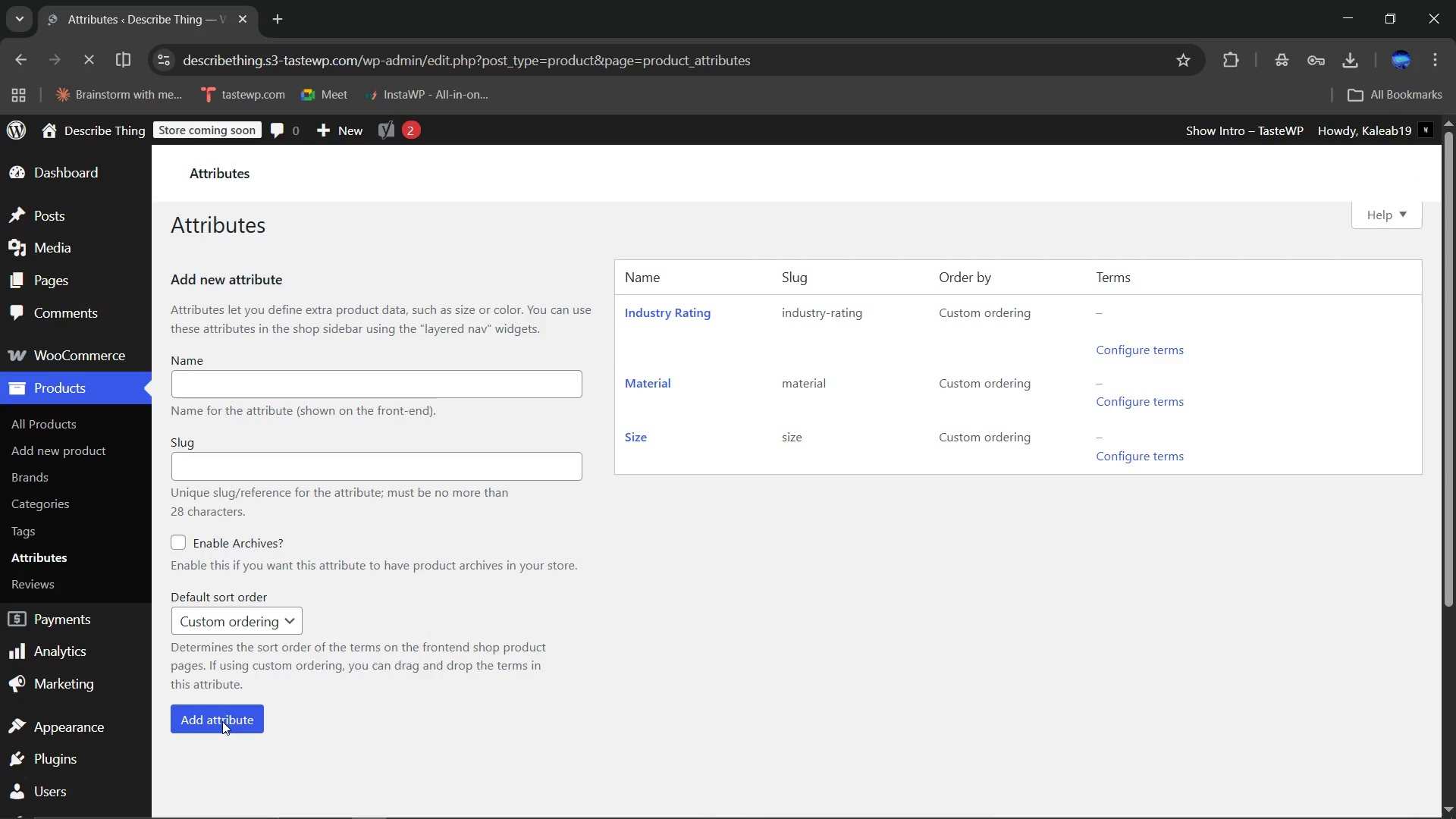 
left_click([1144, 408])
 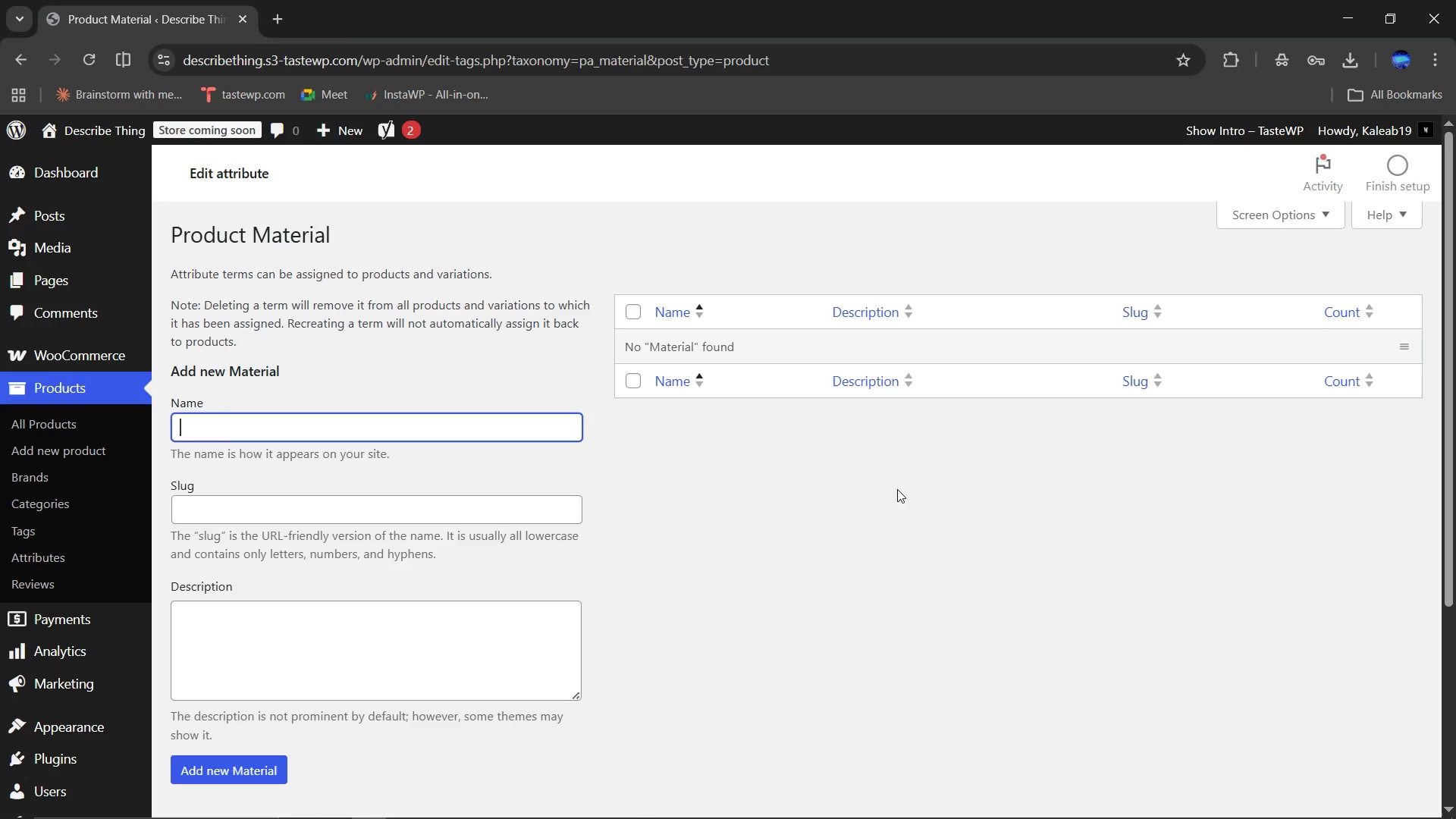 
type(Galvanized Steel)
 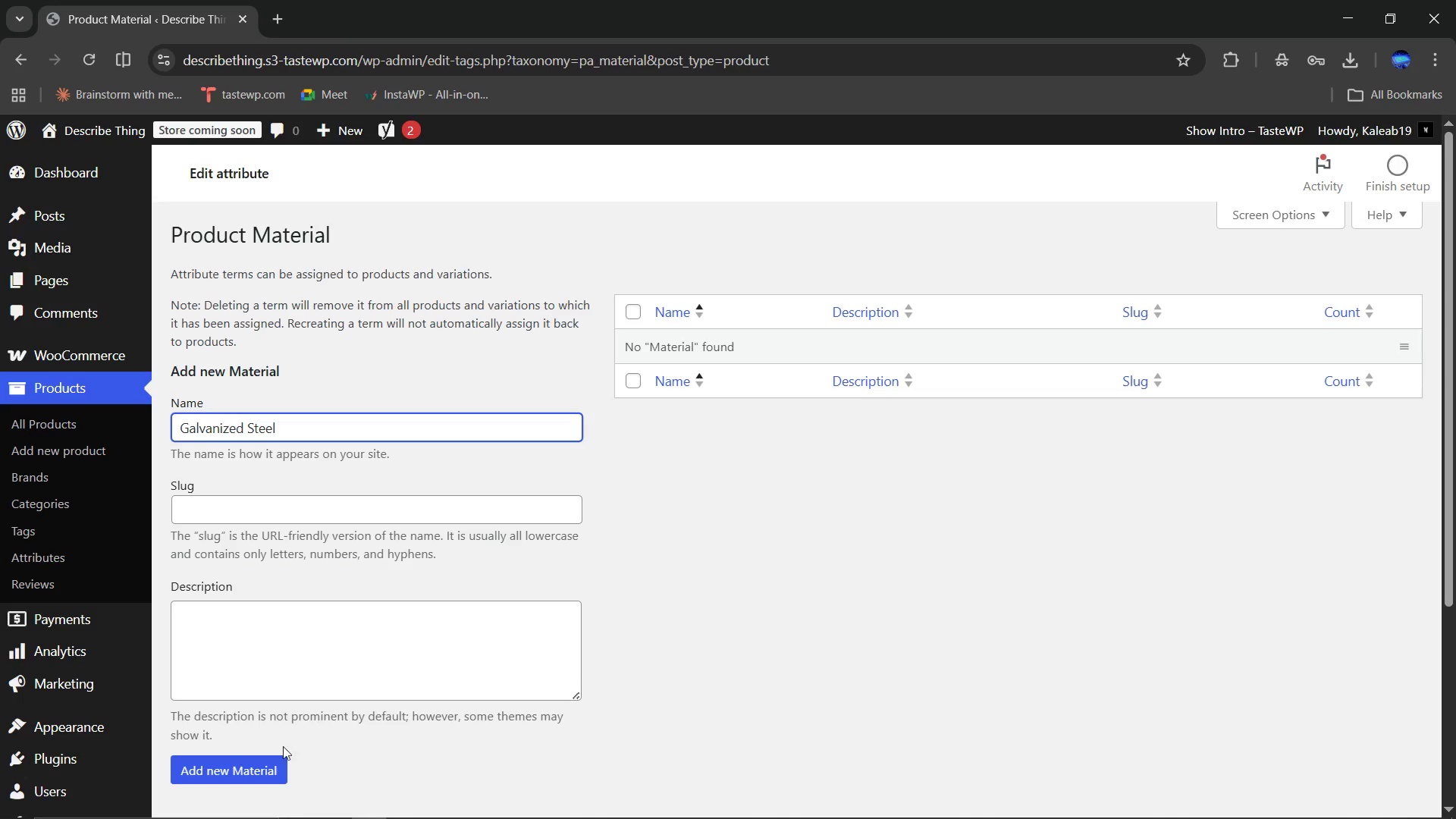 
left_click([256, 761])
 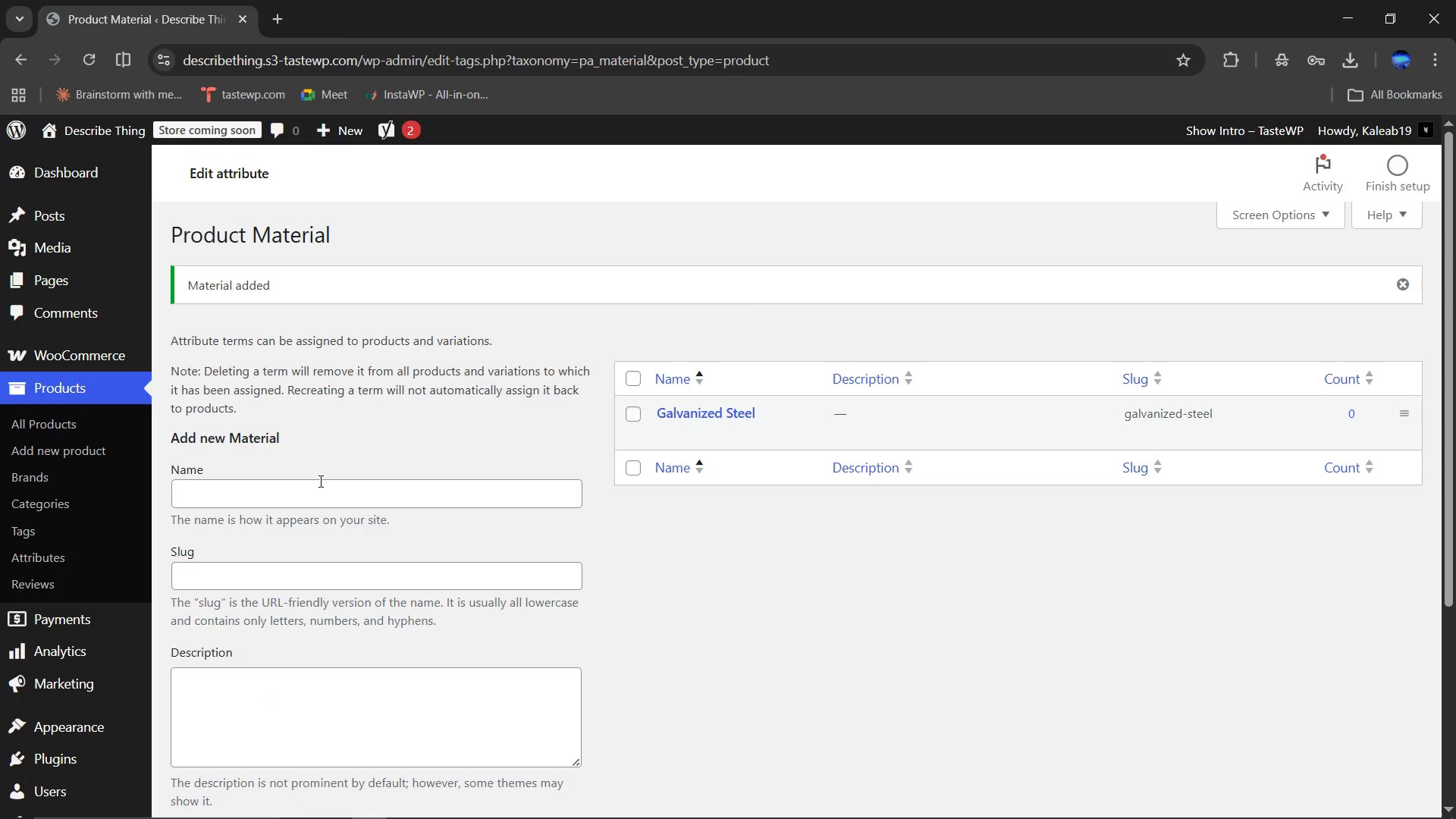 
left_click([303, 485])
 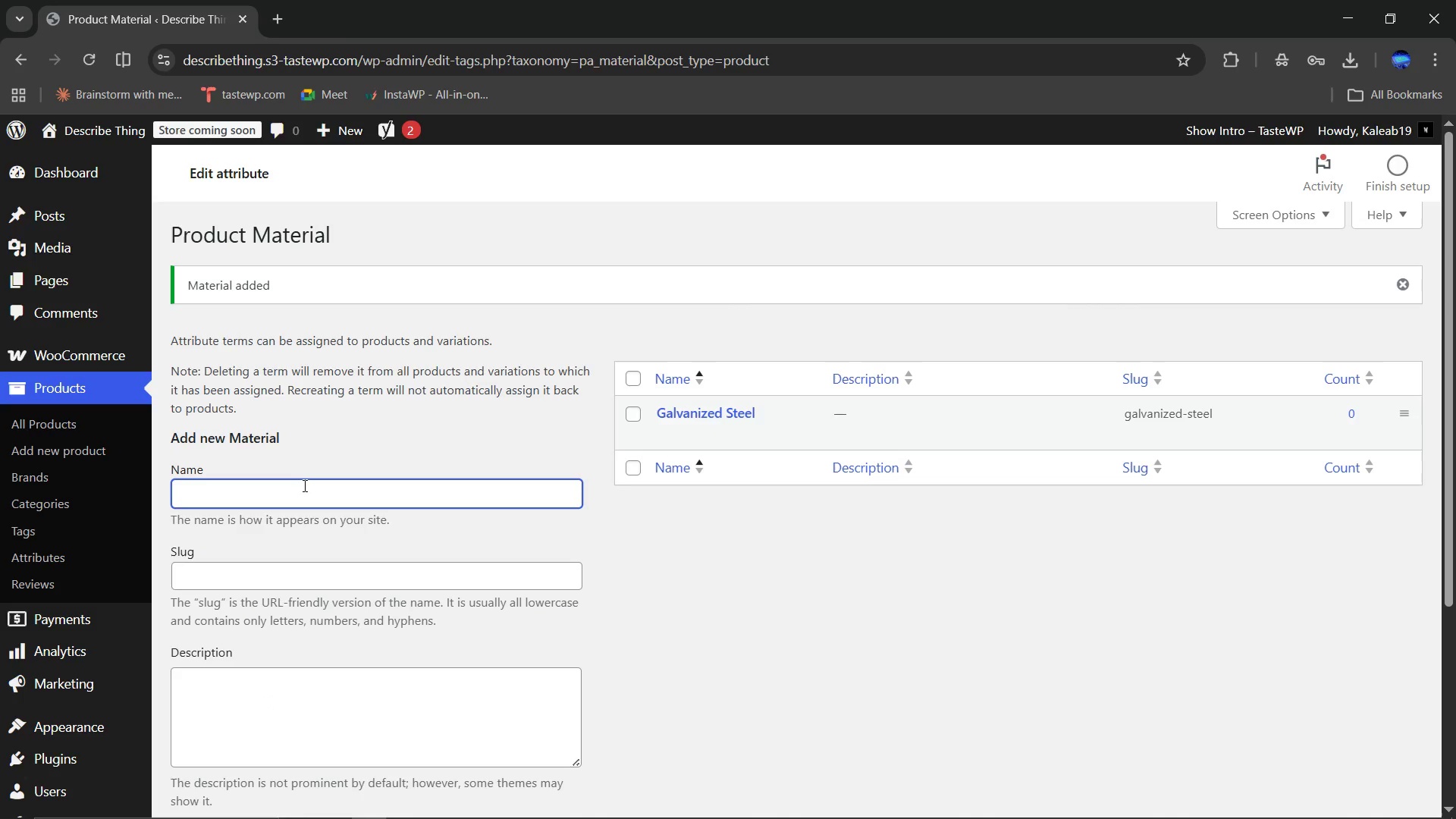 
type(Synthetic Fiber)
 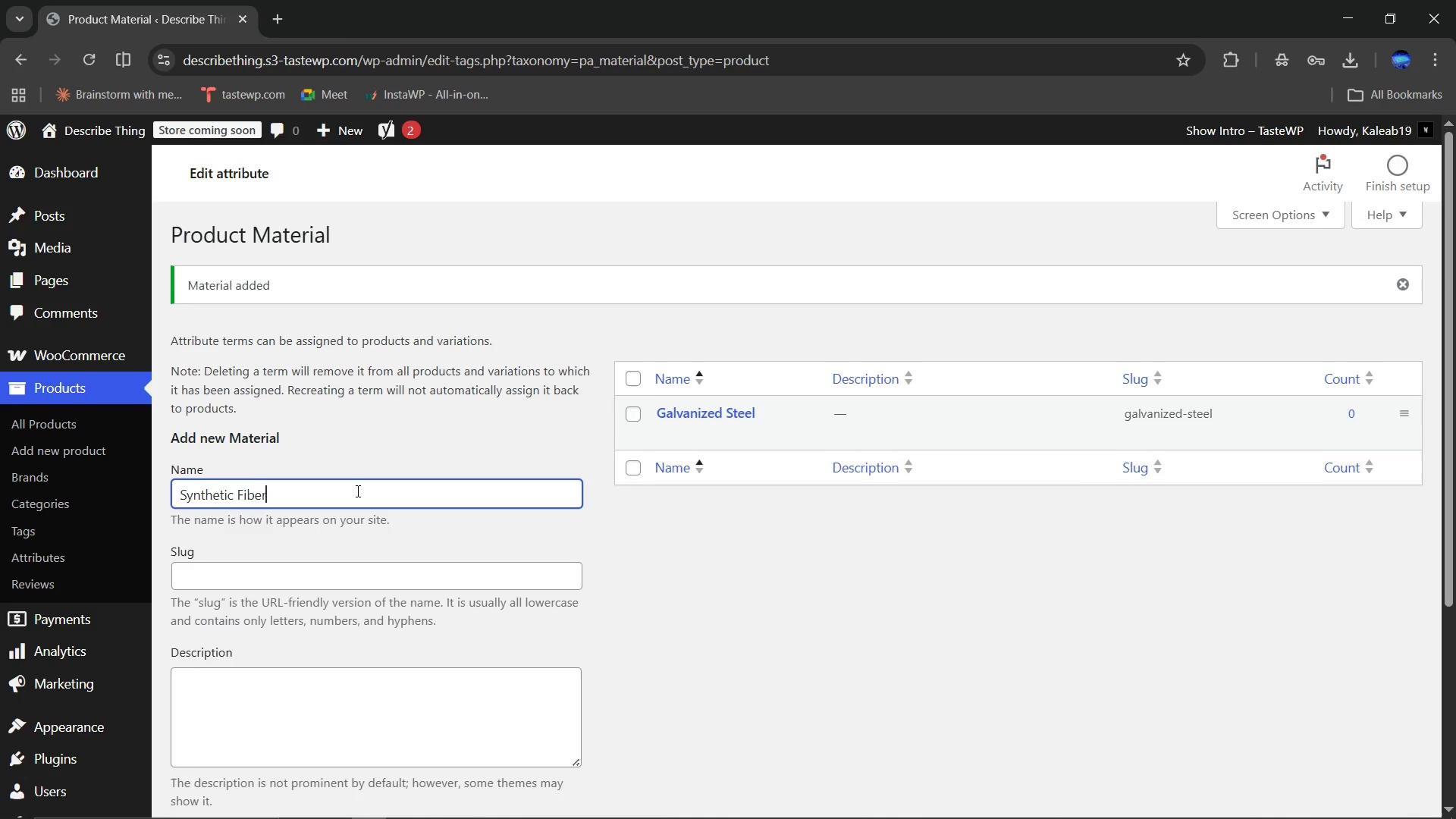 
scroll: coordinate [356, 491], scroll_direction: down, amount: 1.0
 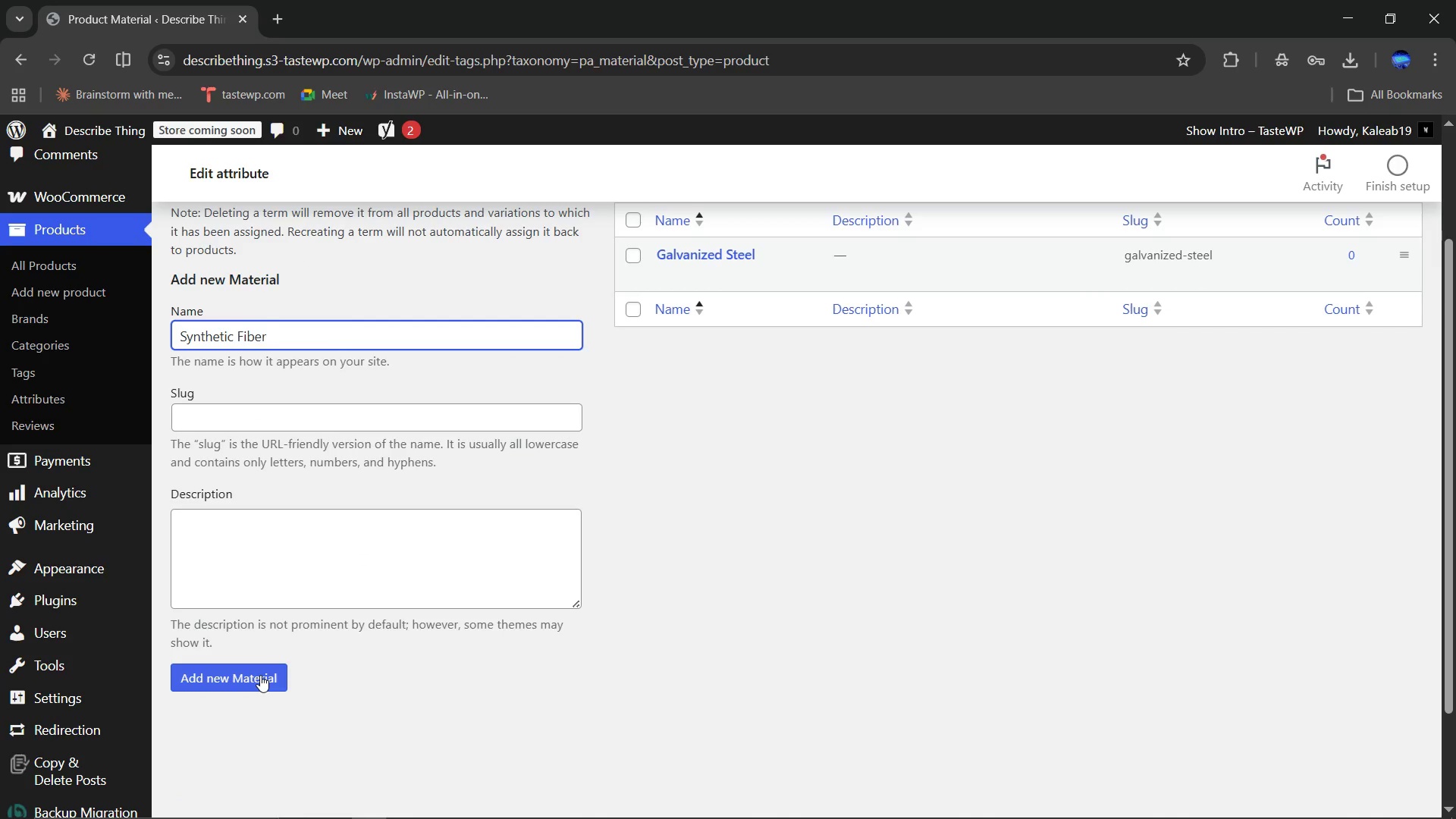 
left_click([260, 675])
 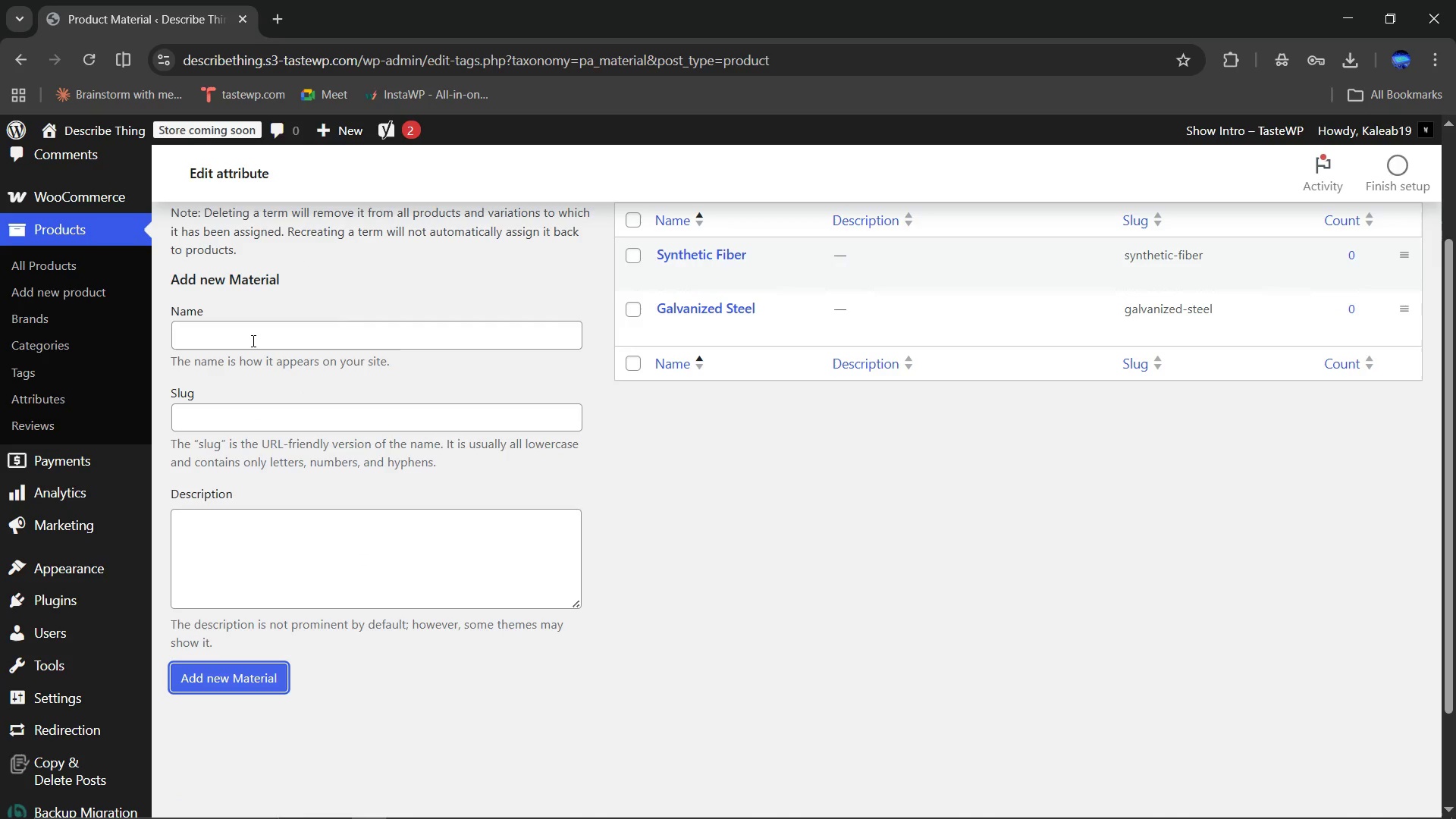 
left_click([252, 340])
 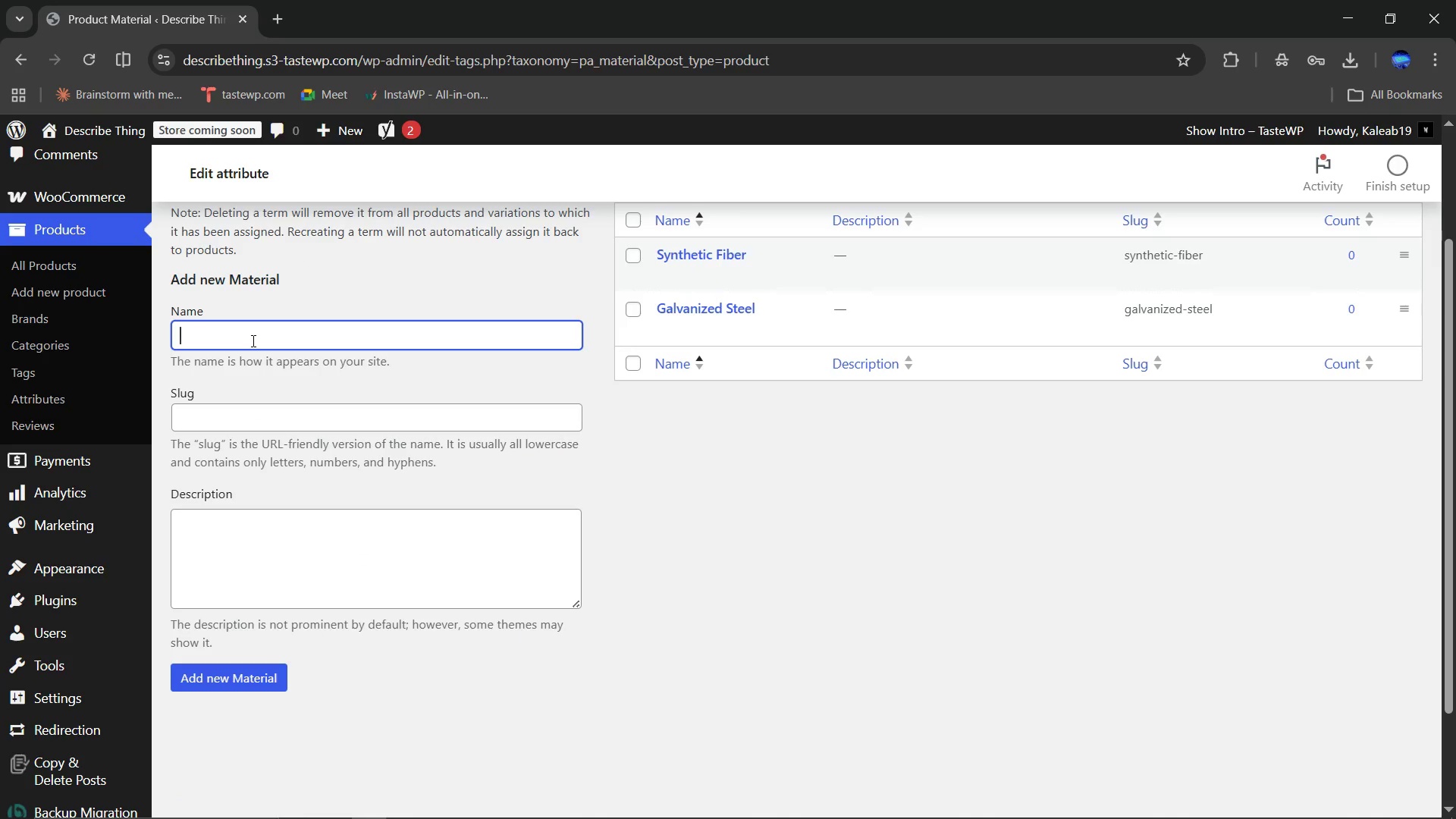 
type(Zinc-Plated Aluminum)
 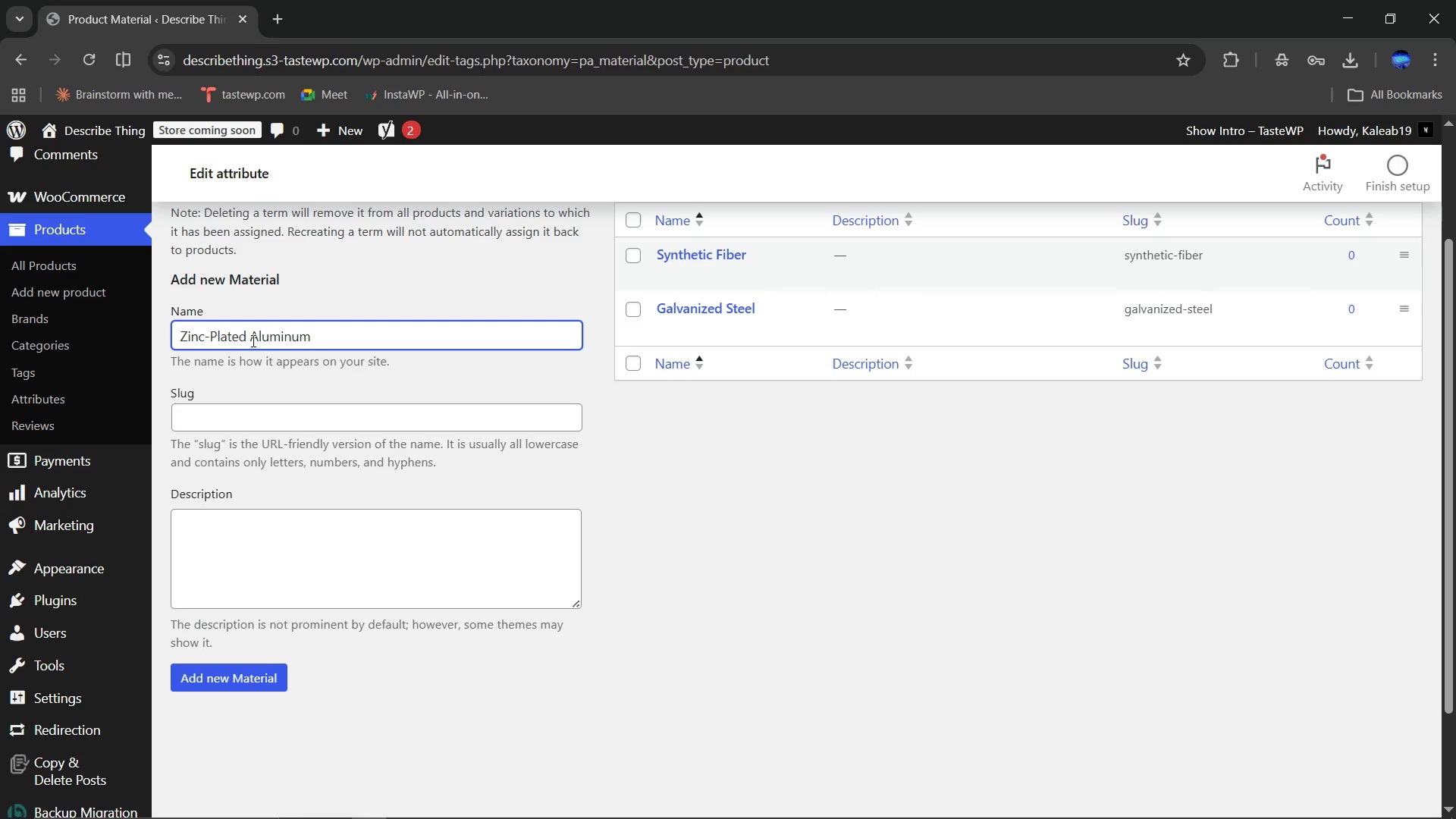 
left_click([256, 683])
 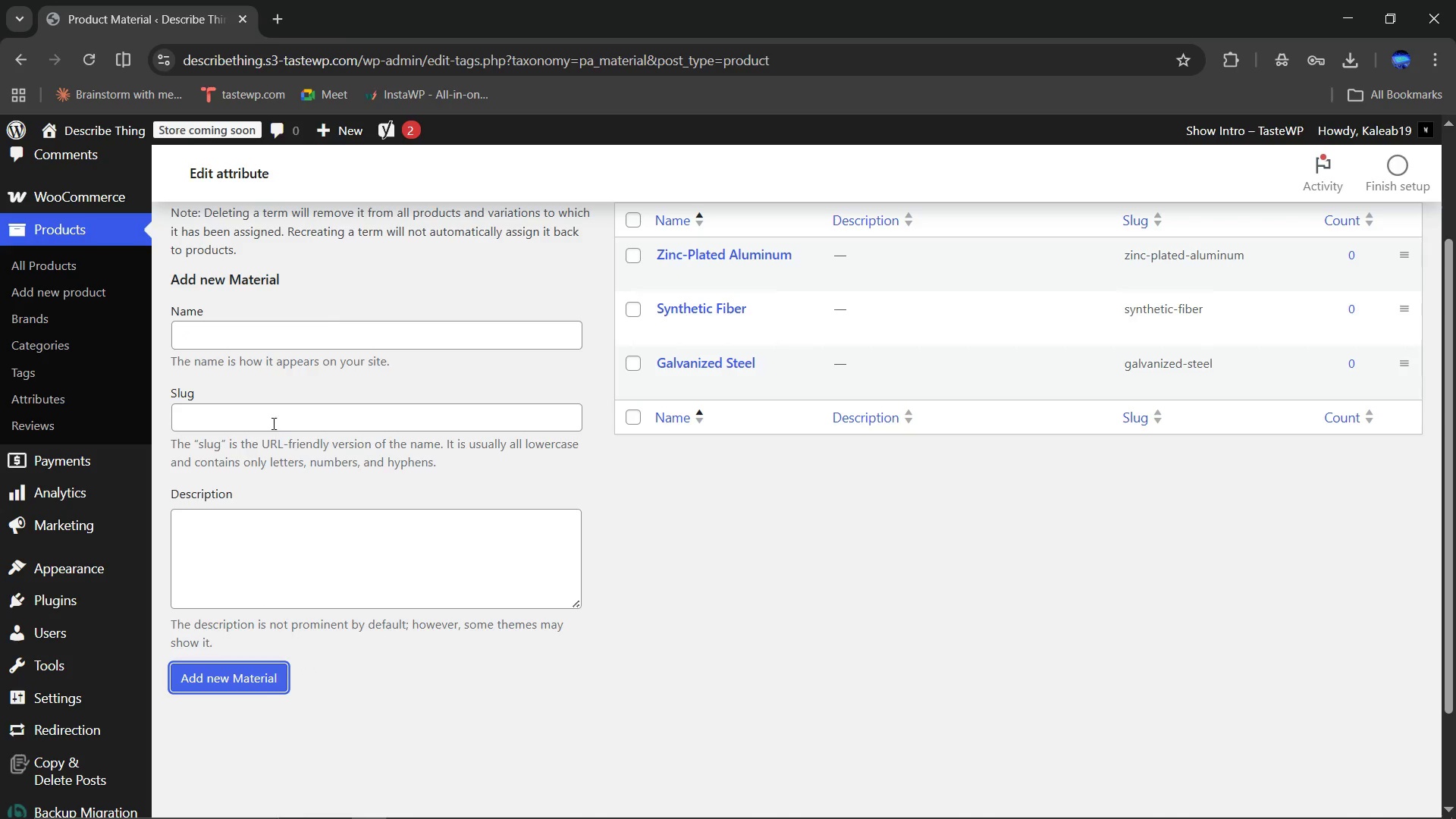 
left_click([226, 332])
 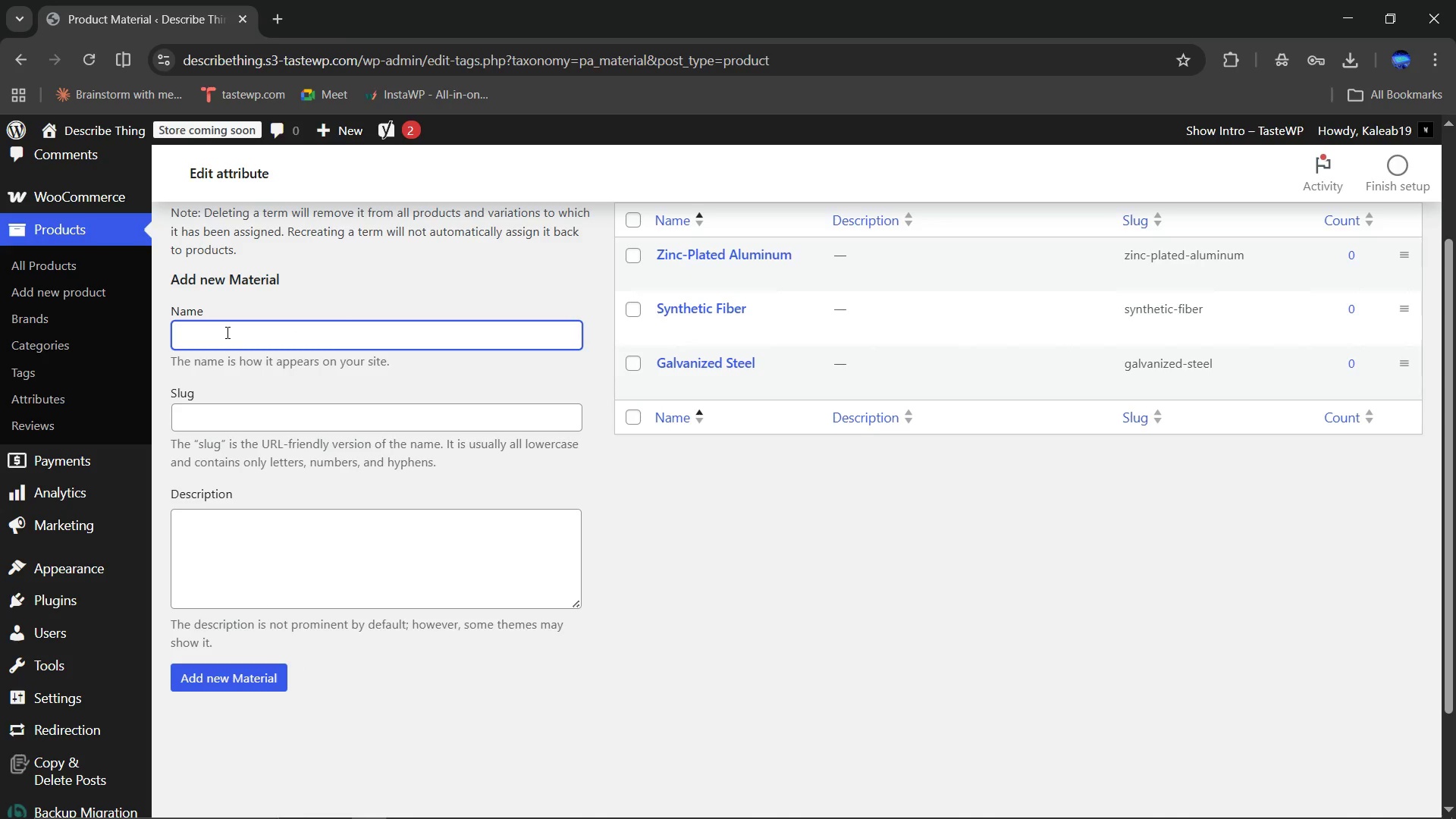 
type(Reinforced Thermoplastic)
 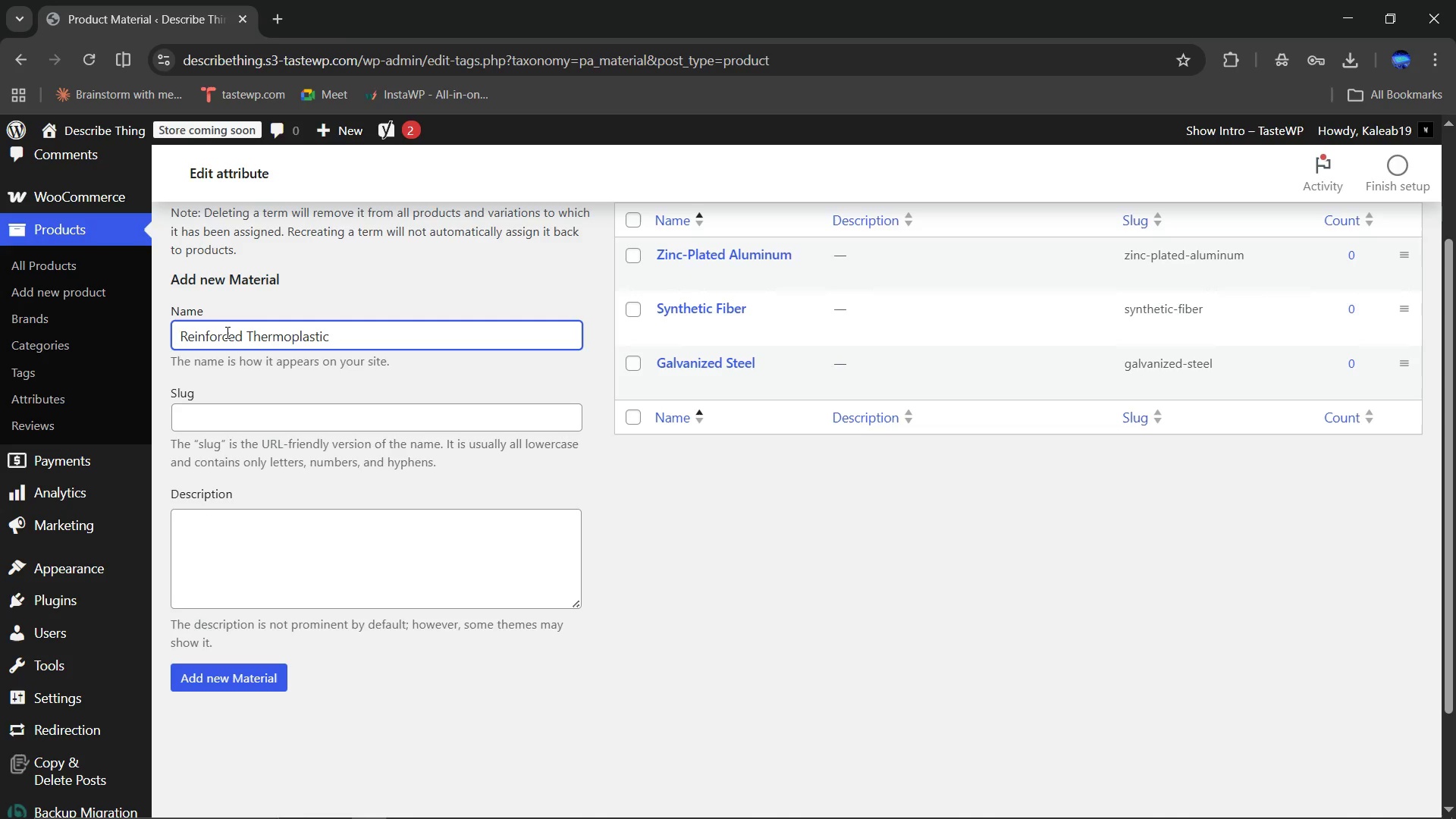 
left_click([253, 675])
 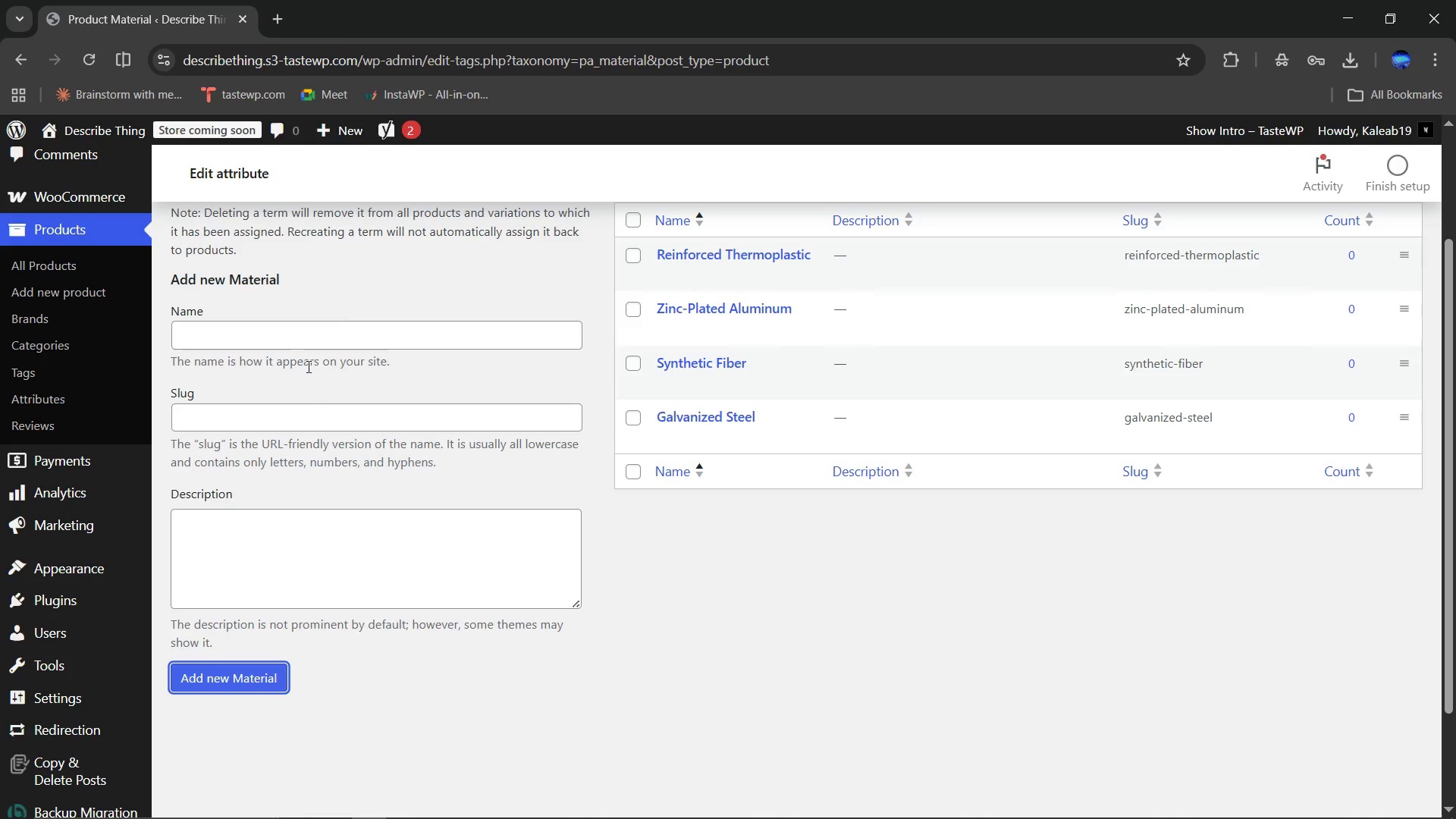 
left_click([262, 338])
 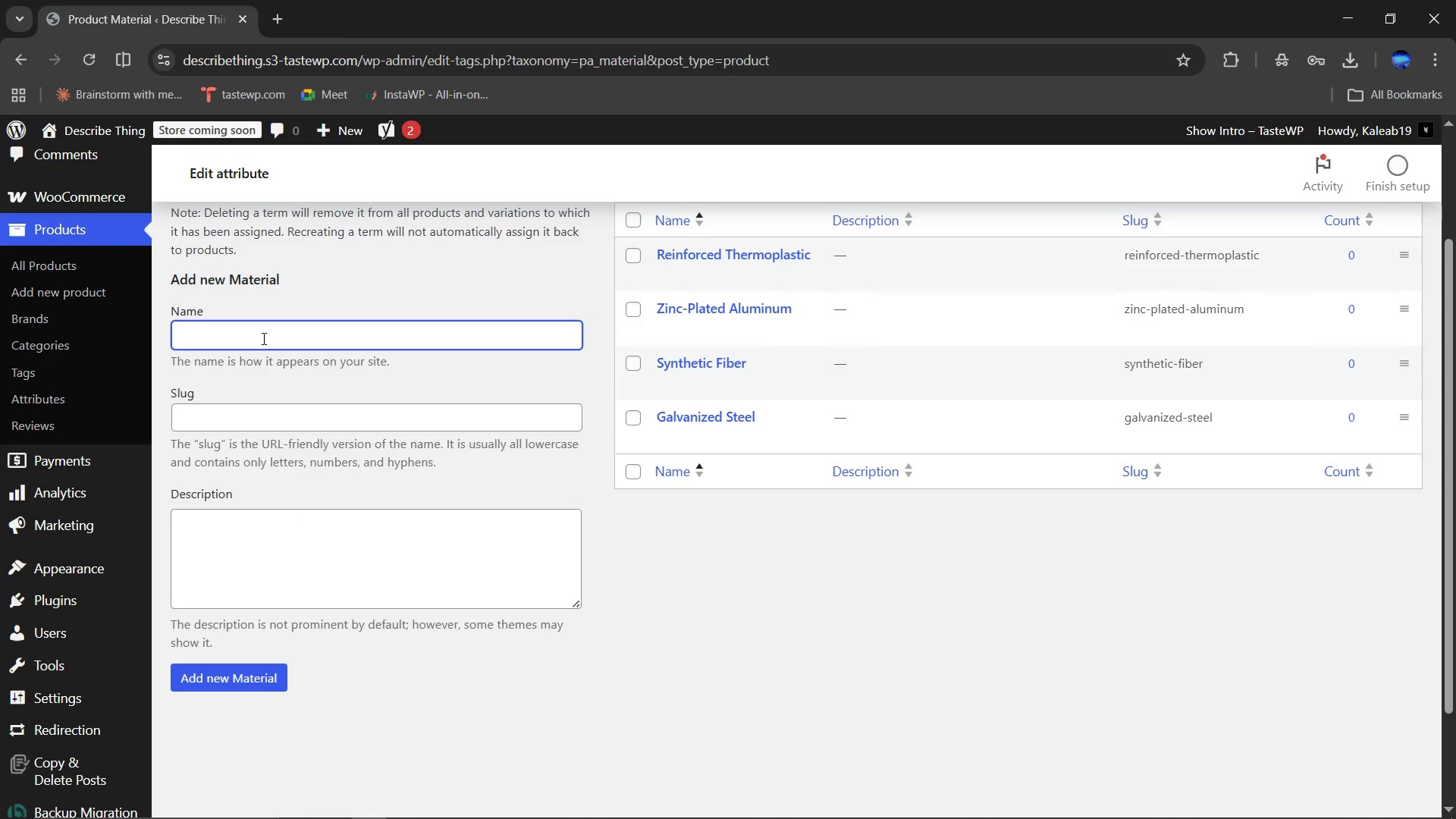 
type(Staainle)
key(Backspace)
key(Backspace)
key(Backspace)
key(Backspace)
key(Backspace)
type(inless Steel 316)
 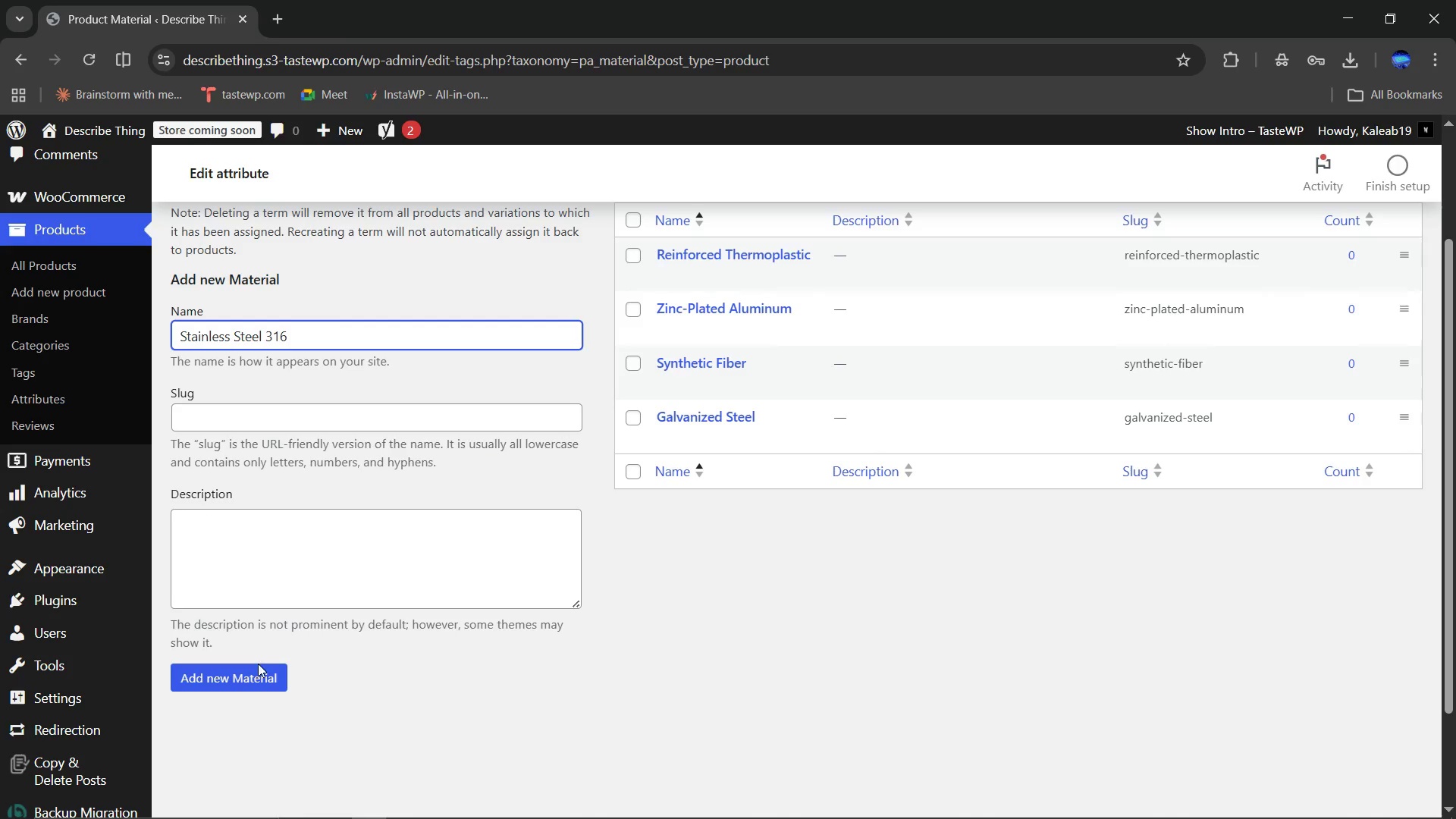 
left_click([248, 679])
 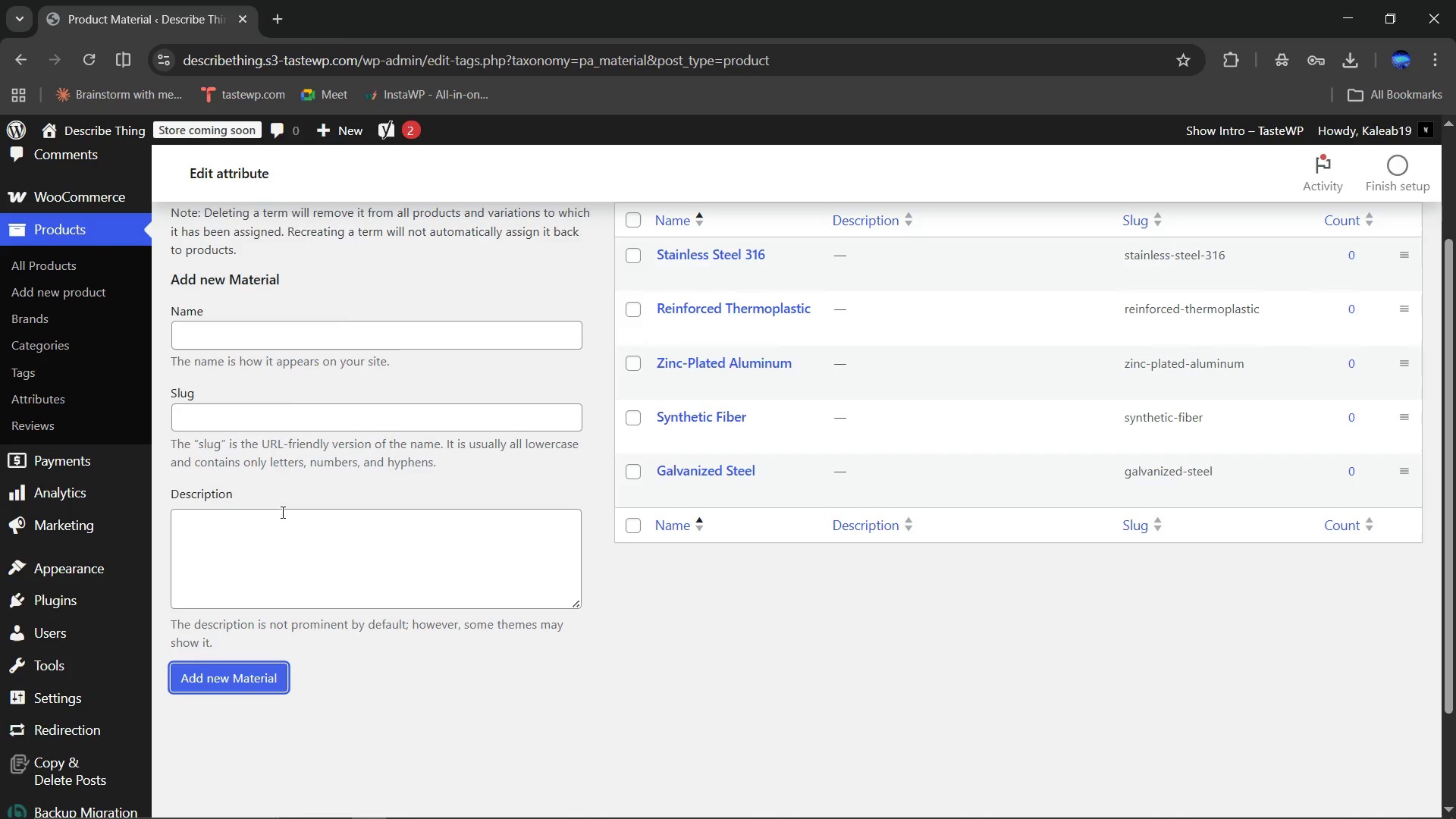 
left_click([268, 331])
 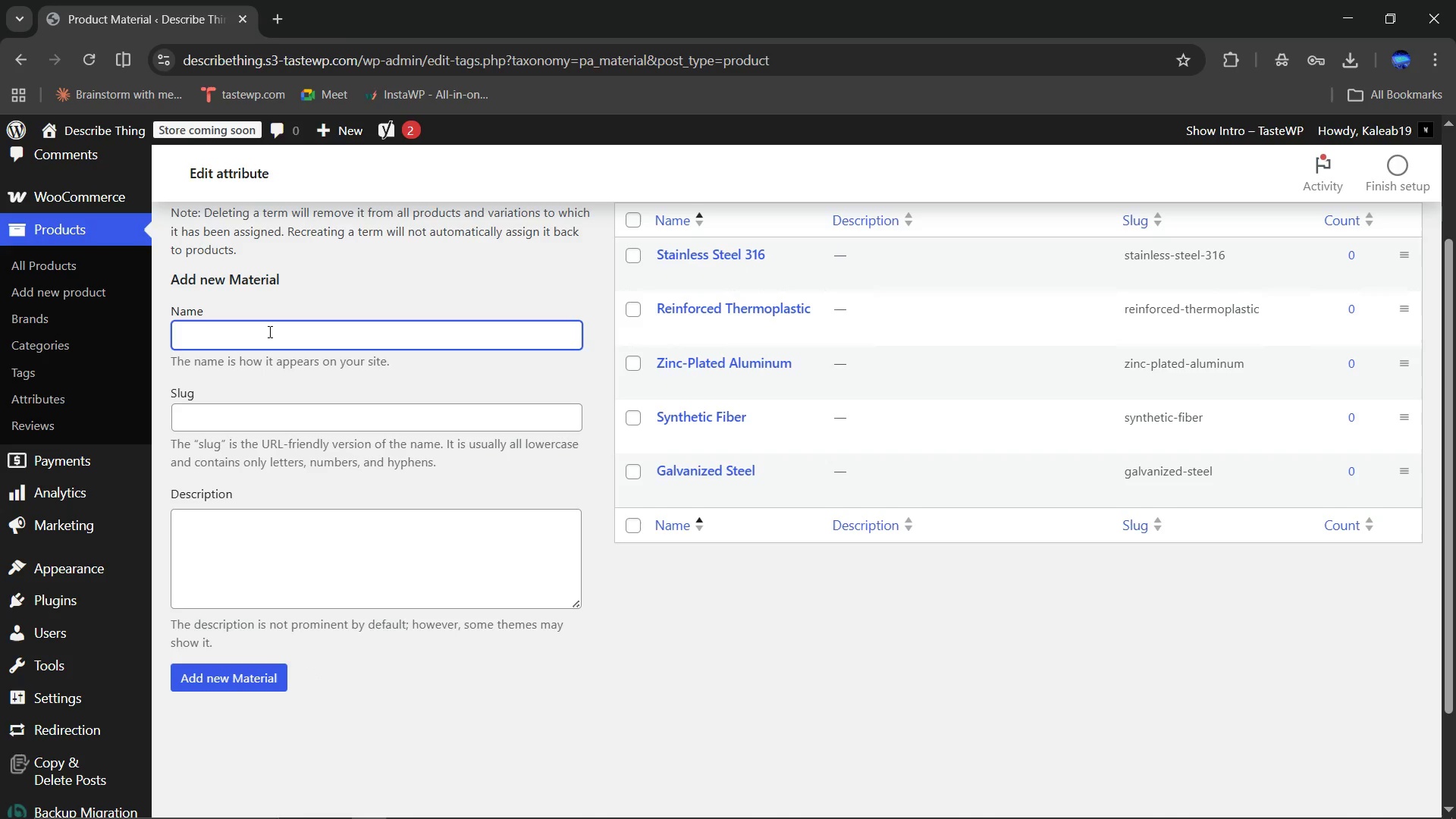 
type(Fiber Glass)
 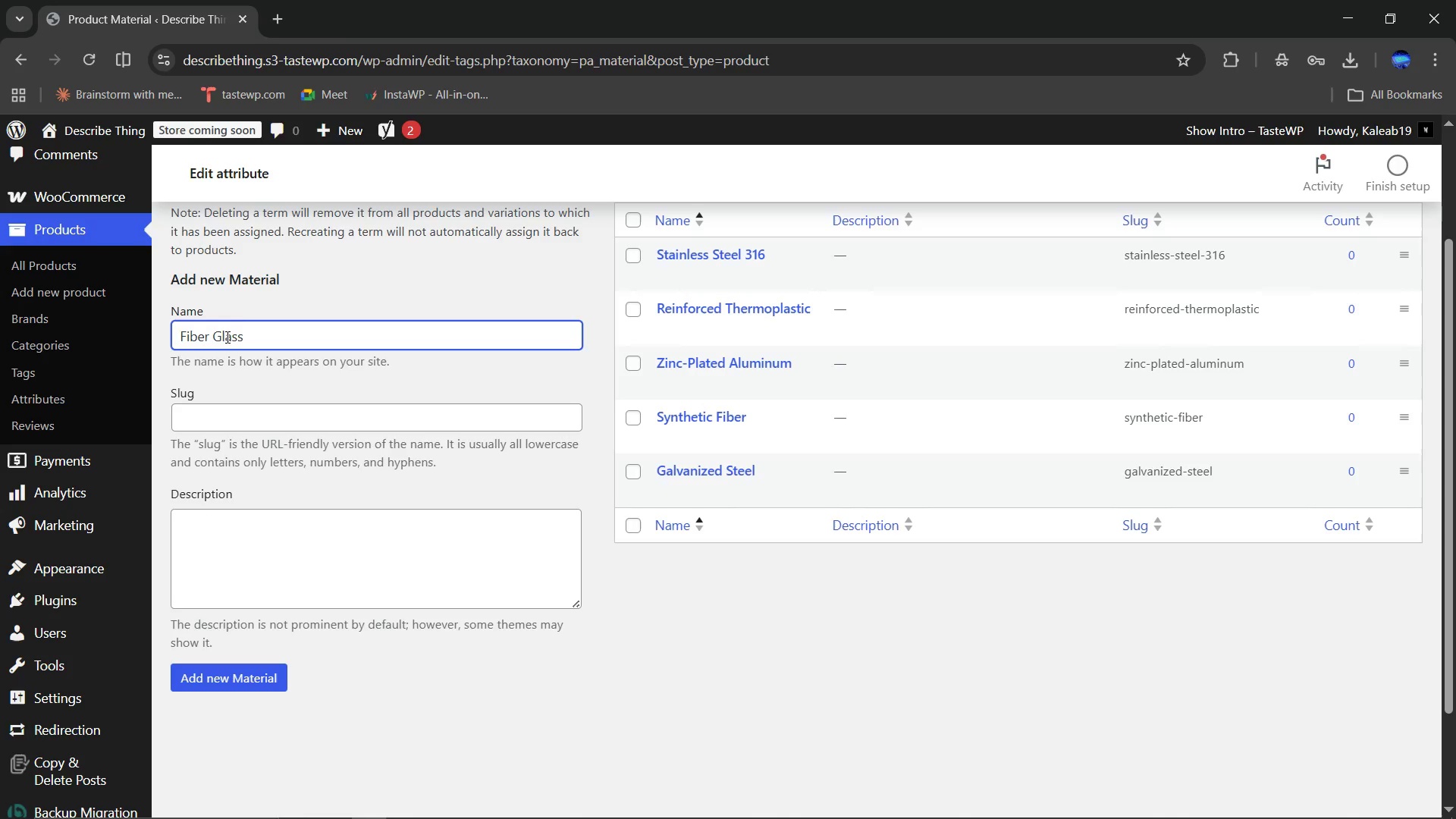 
left_click([218, 337])
 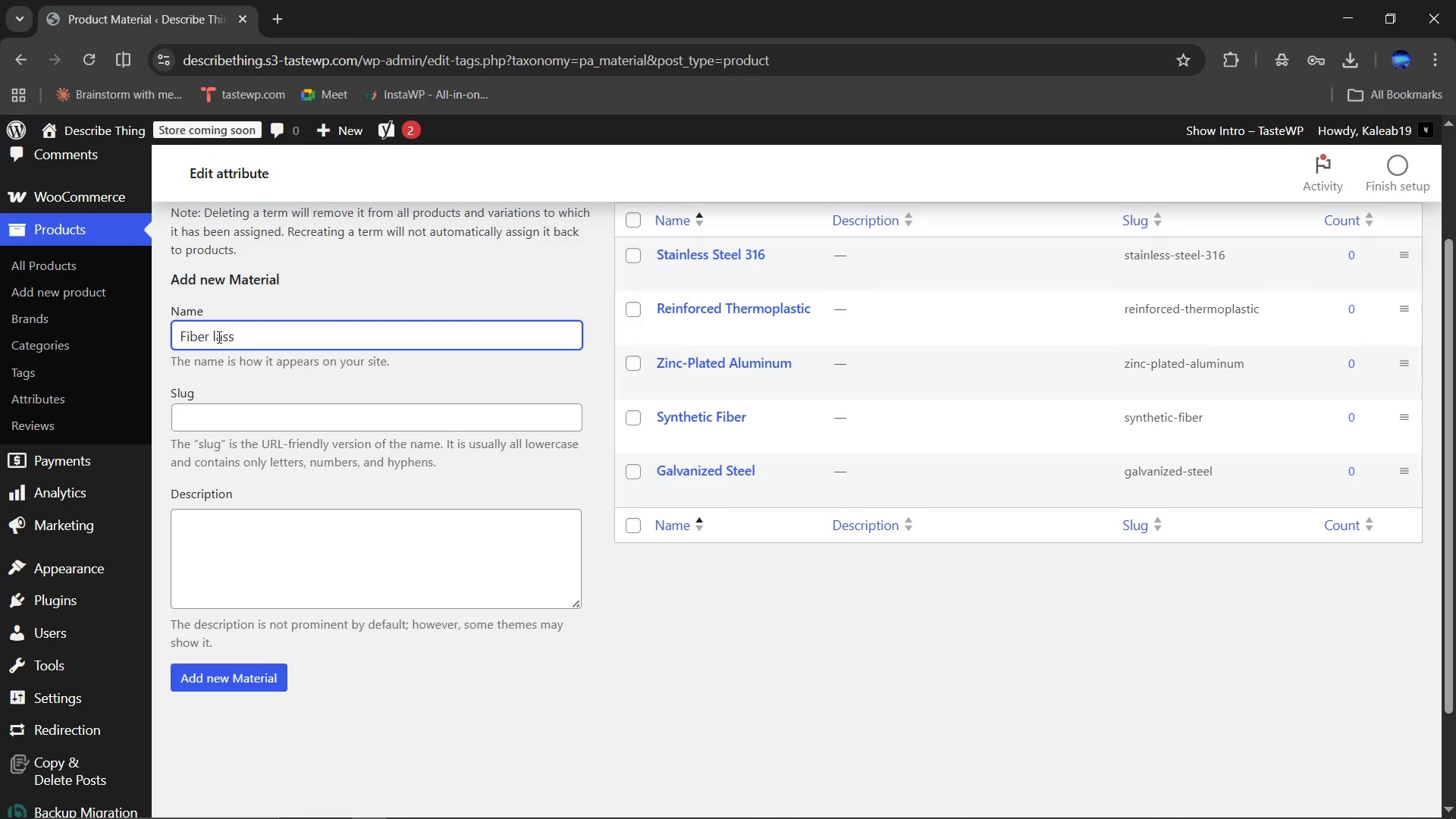 
key(Backspace)
 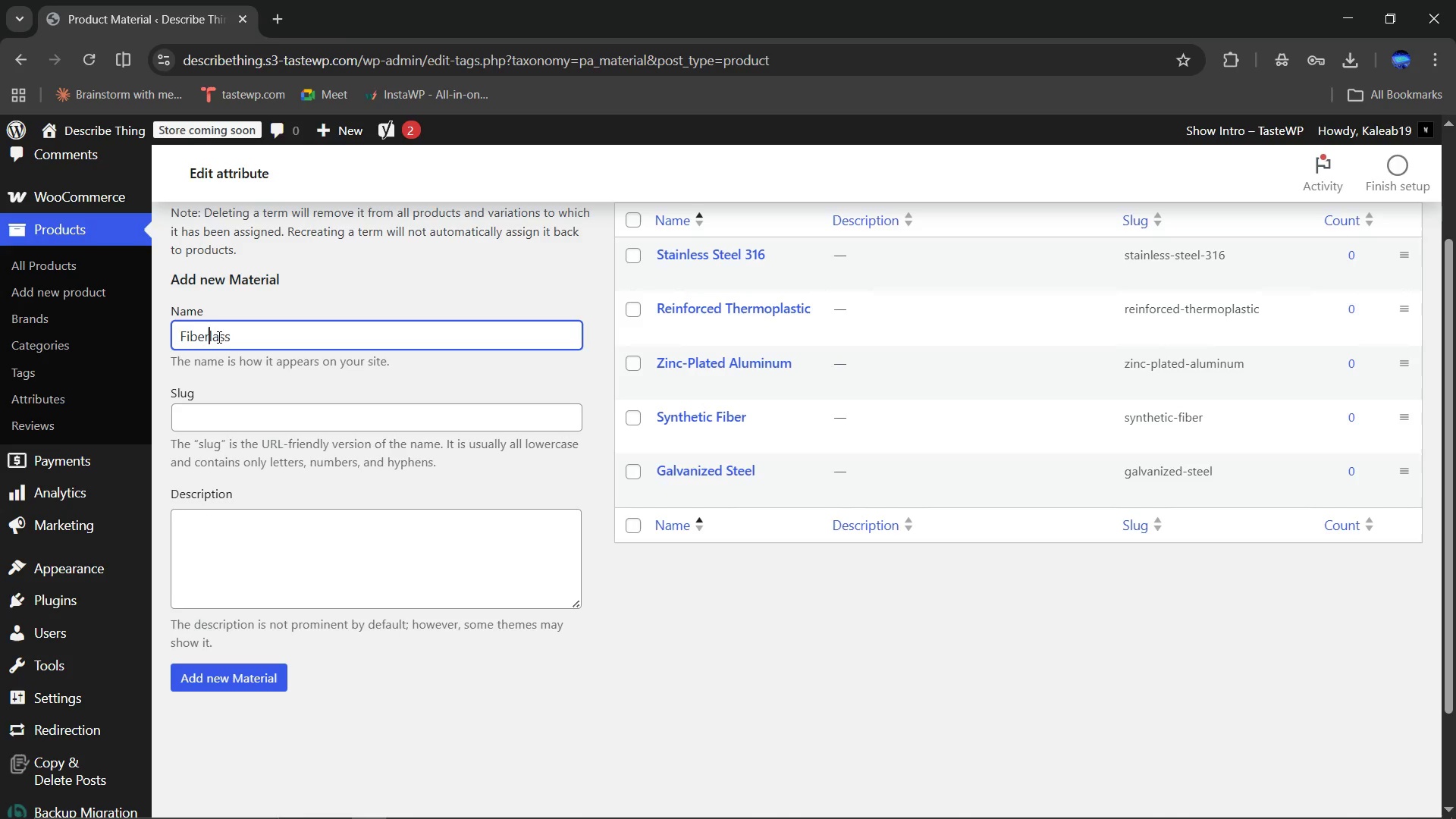 
key(Backspace)
 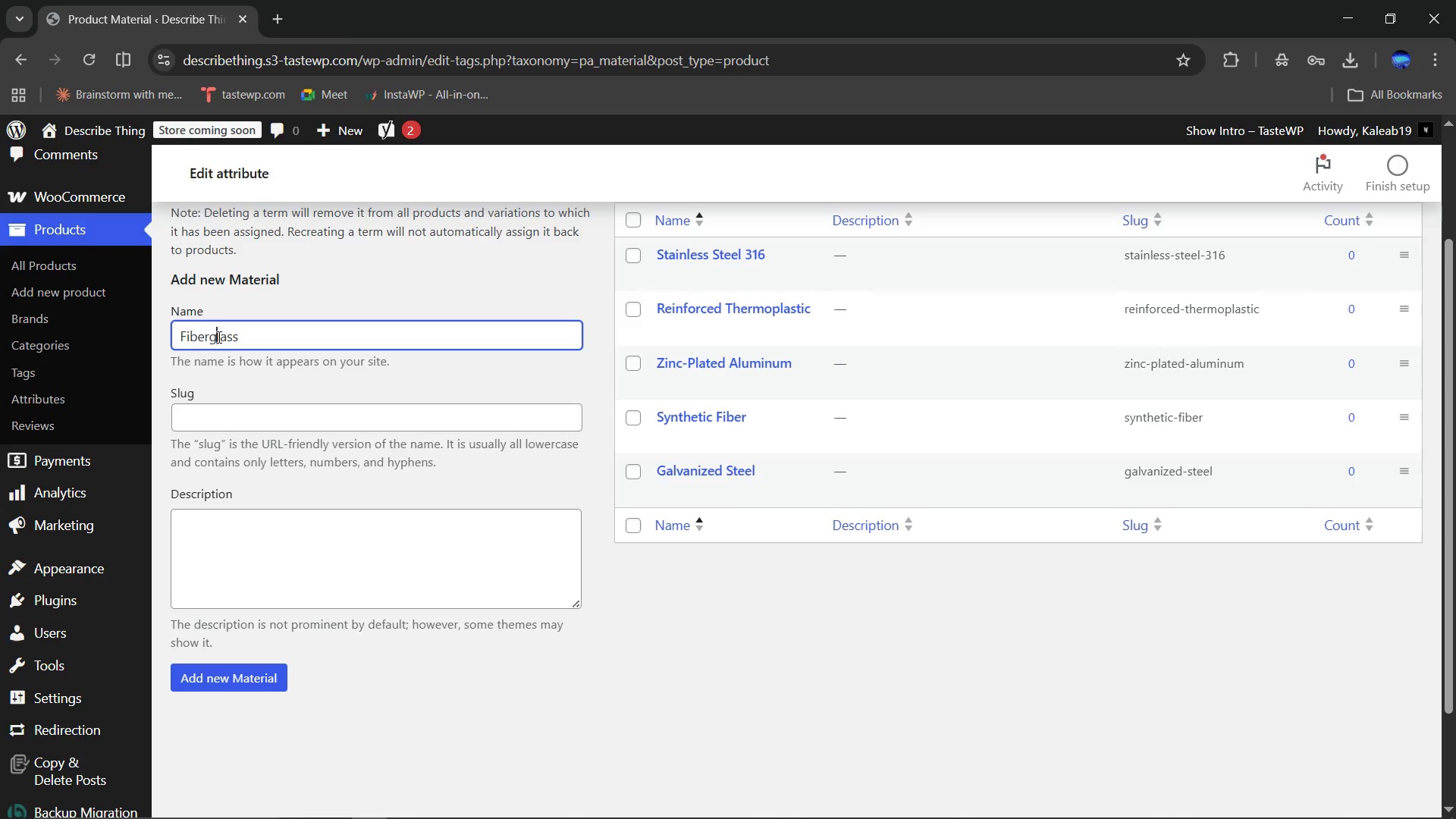 
key(G)
 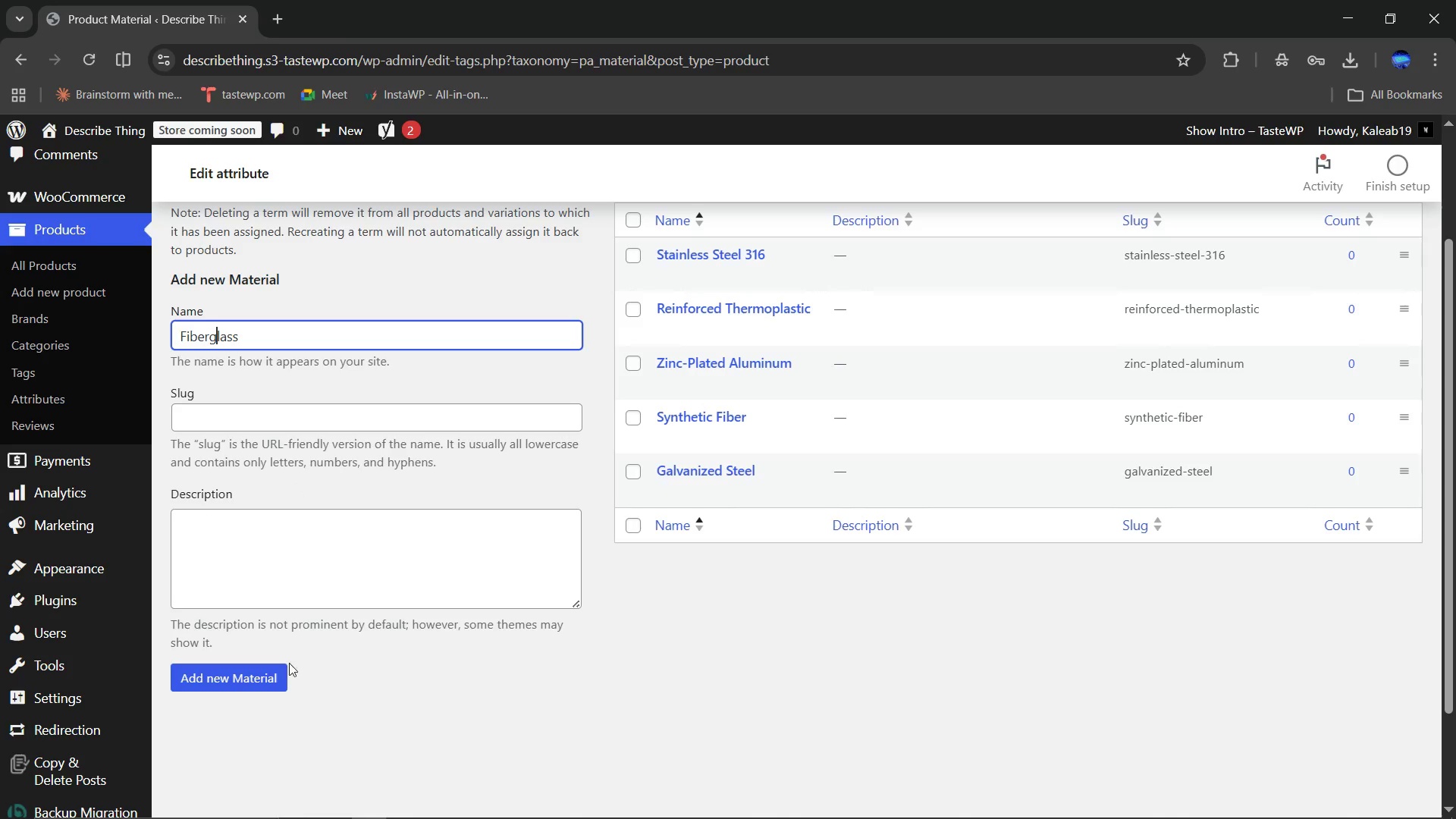 
left_click([265, 679])
 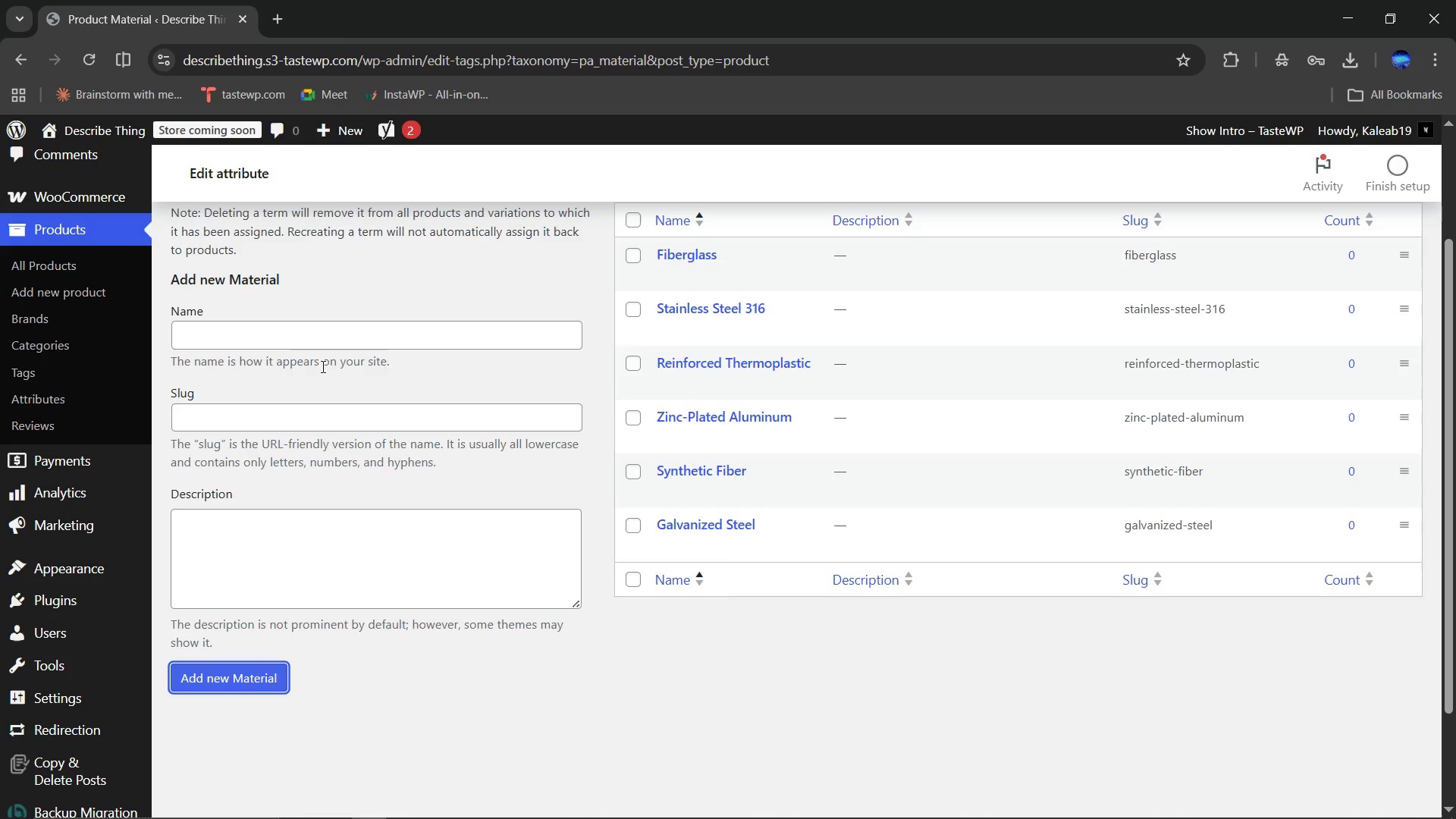 
left_click([289, 340])
 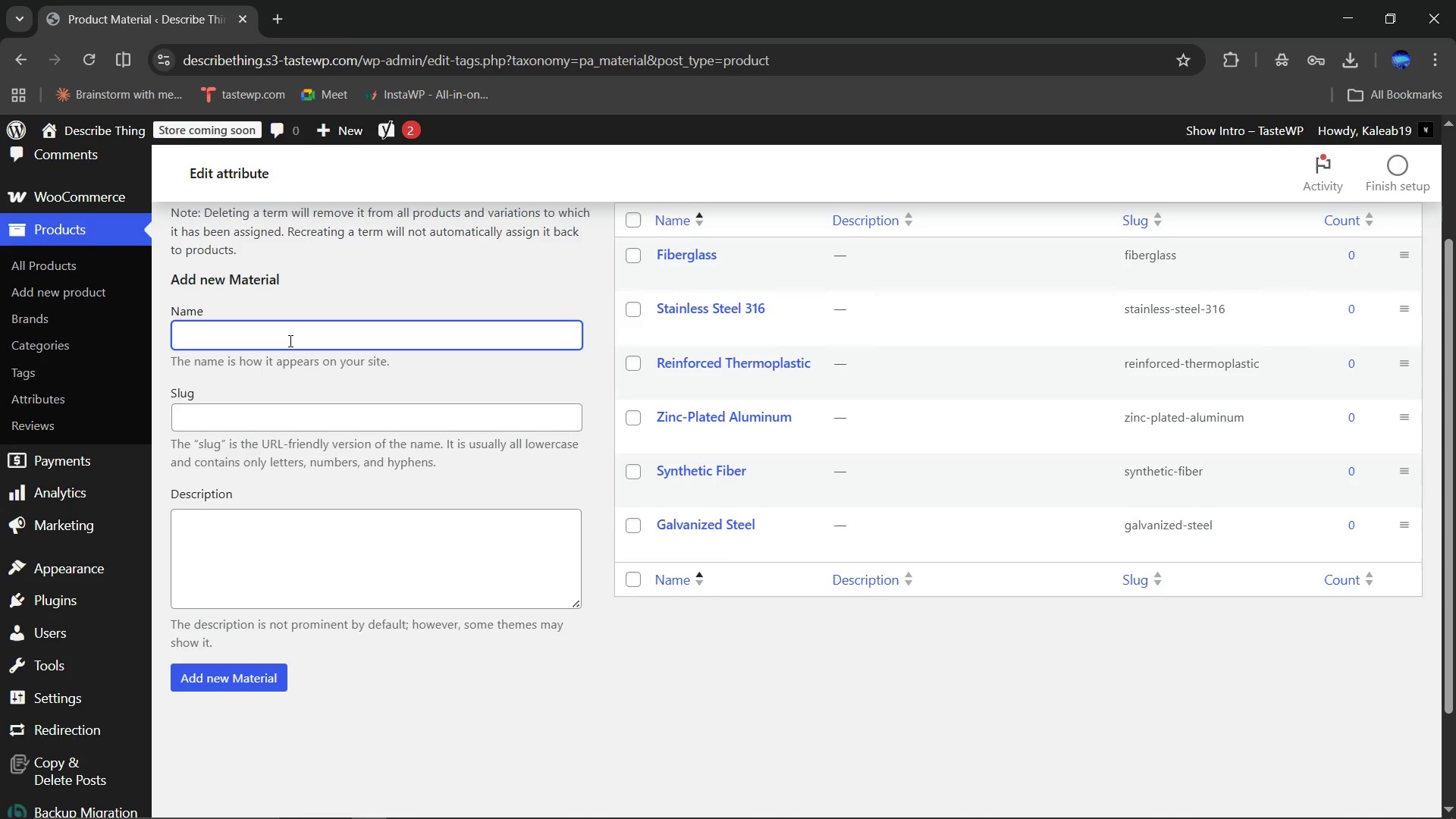 
type(Activated Carbon)
 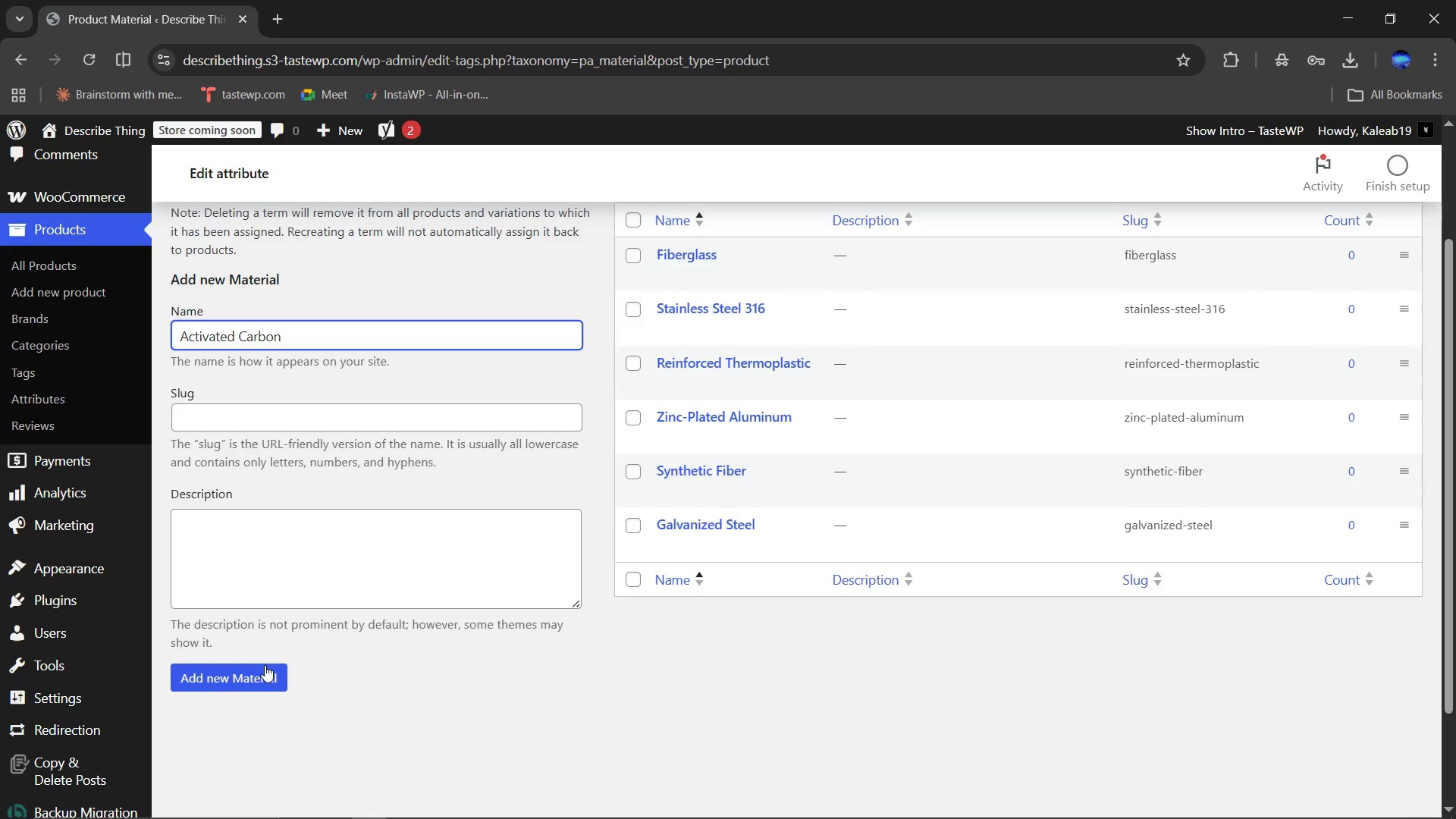 
left_click([260, 667])
 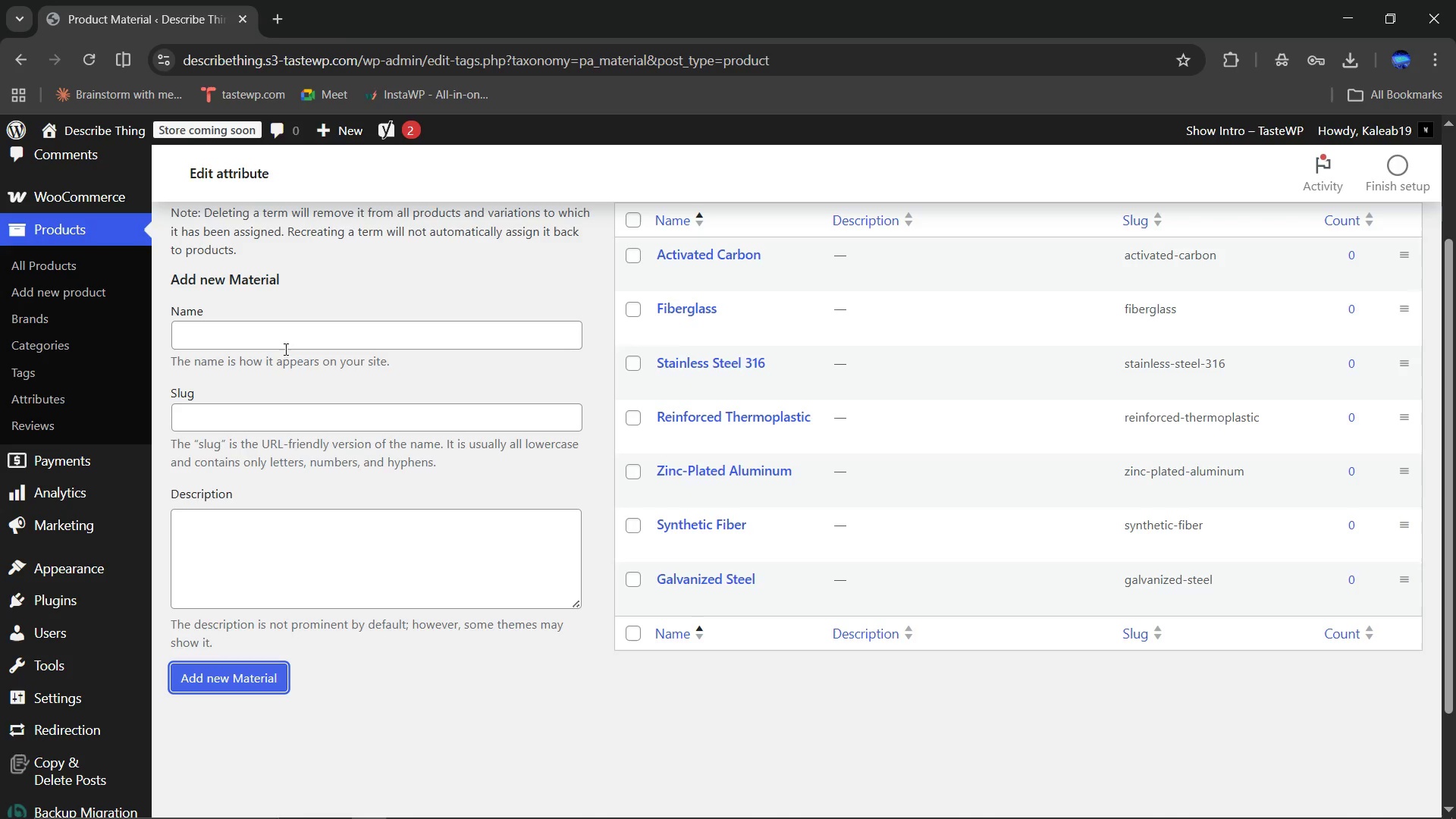 
left_click([260, 339])
 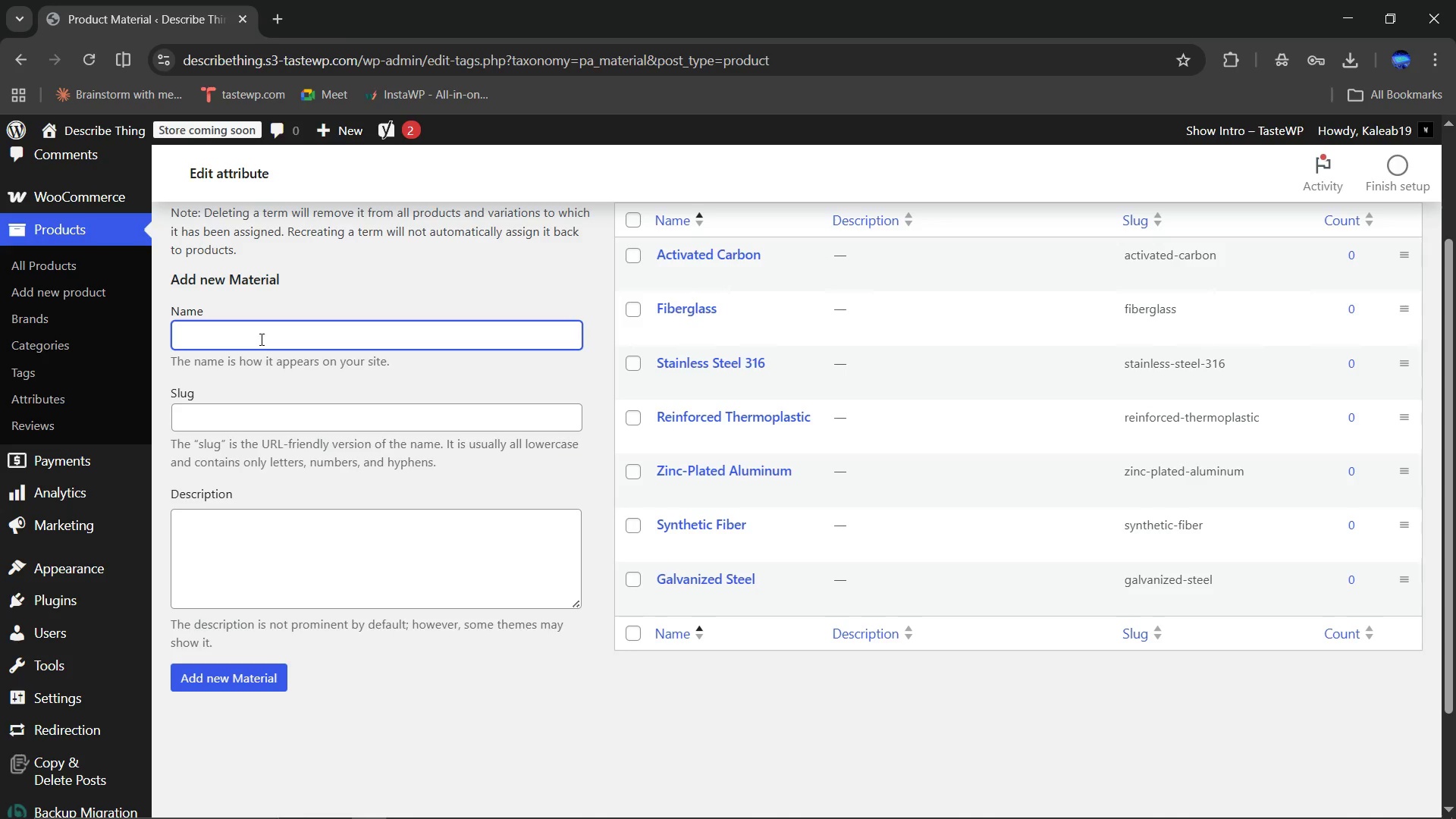 
type(Copper-Free Aluminum)
 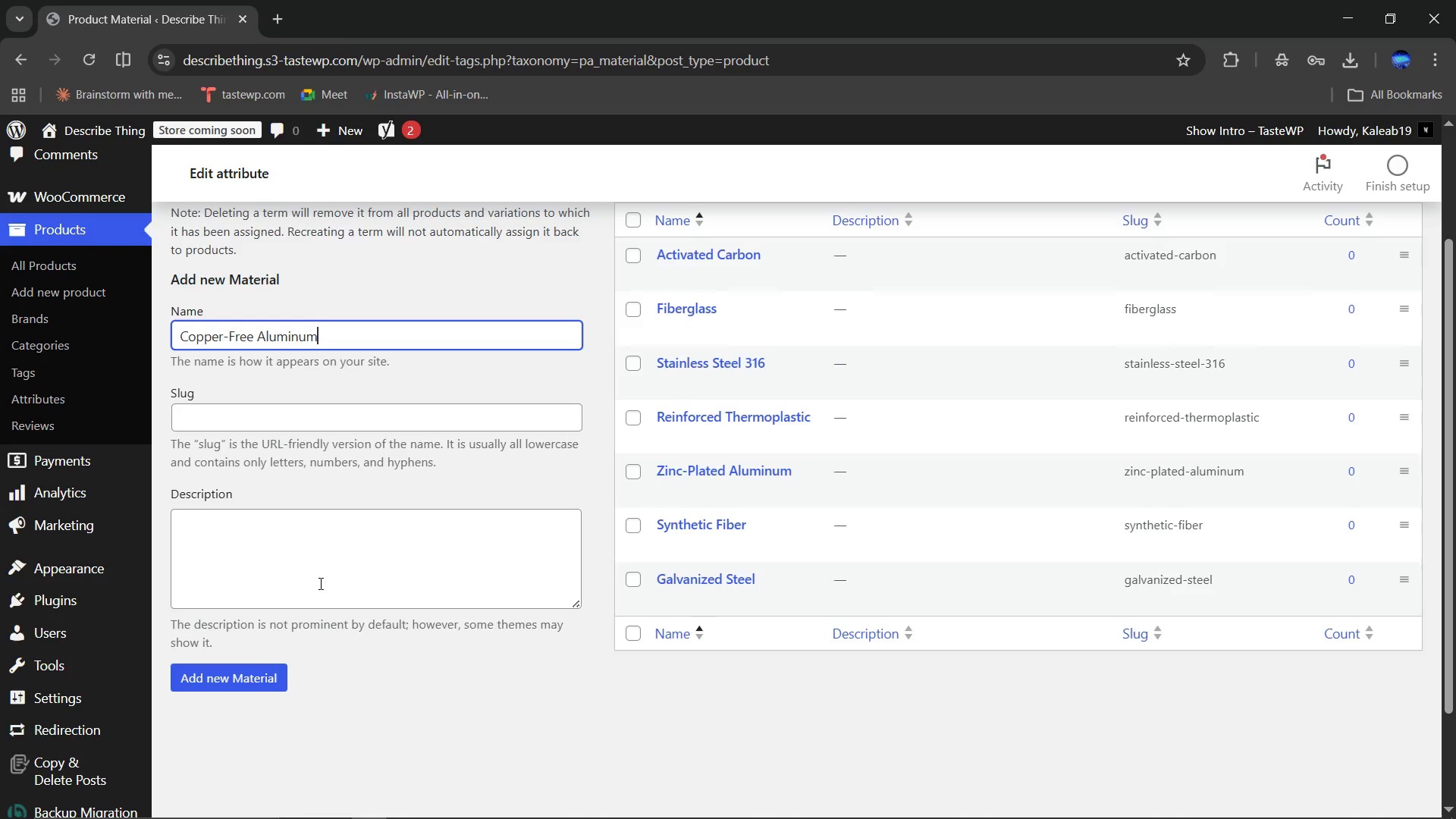 
left_click([249, 673])
 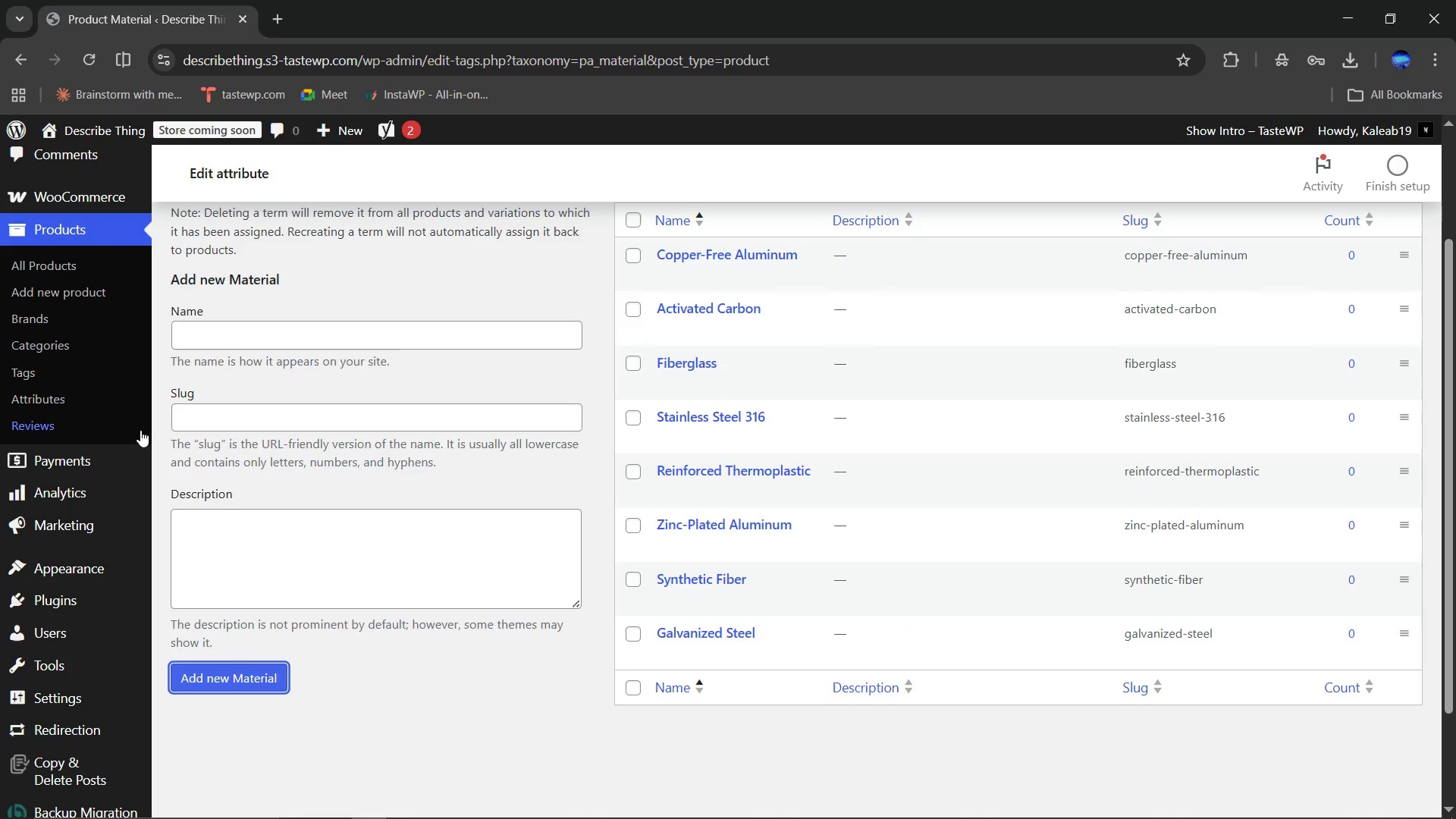 
left_click([61, 398])
 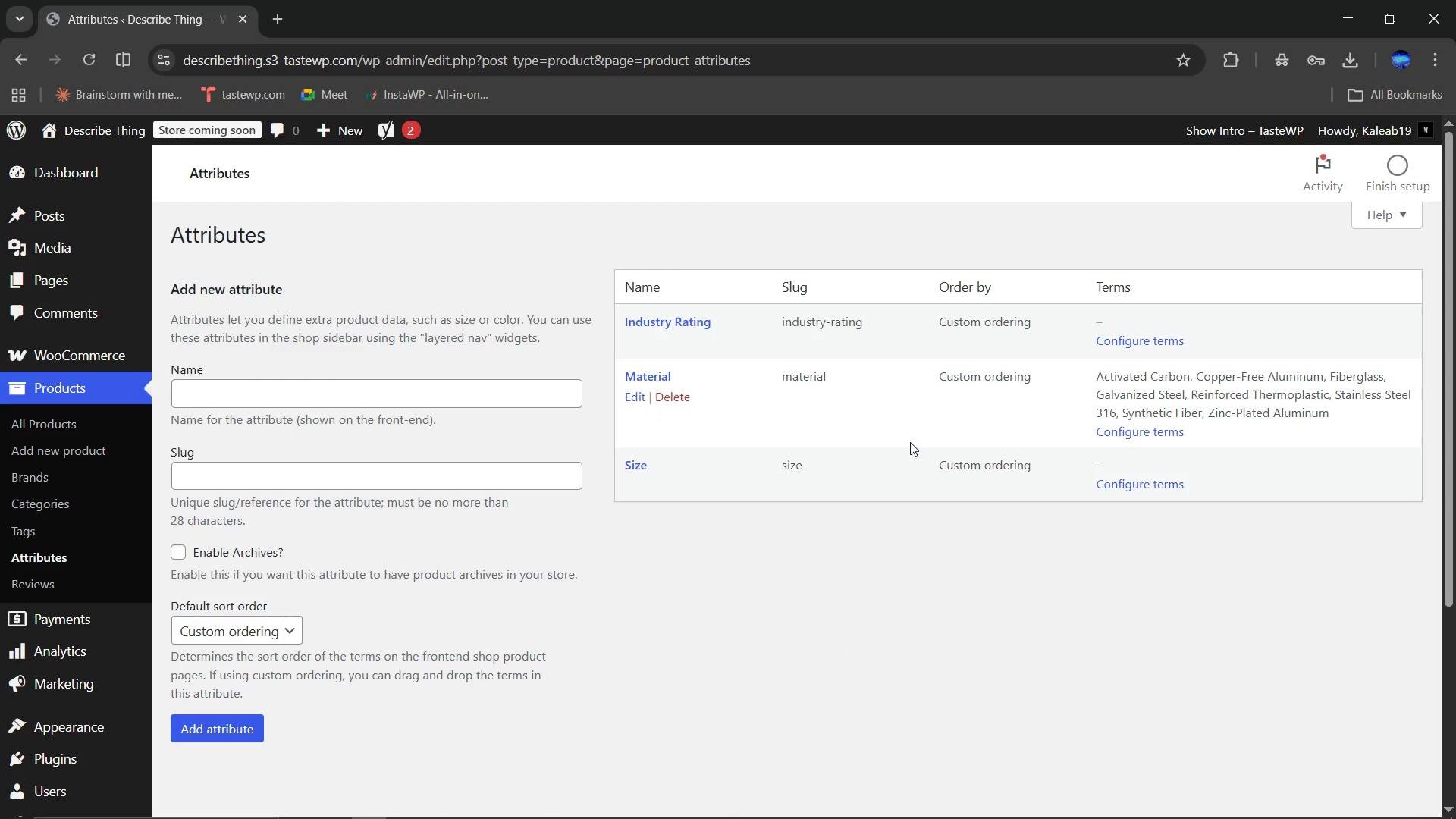 
wait(5.33)
 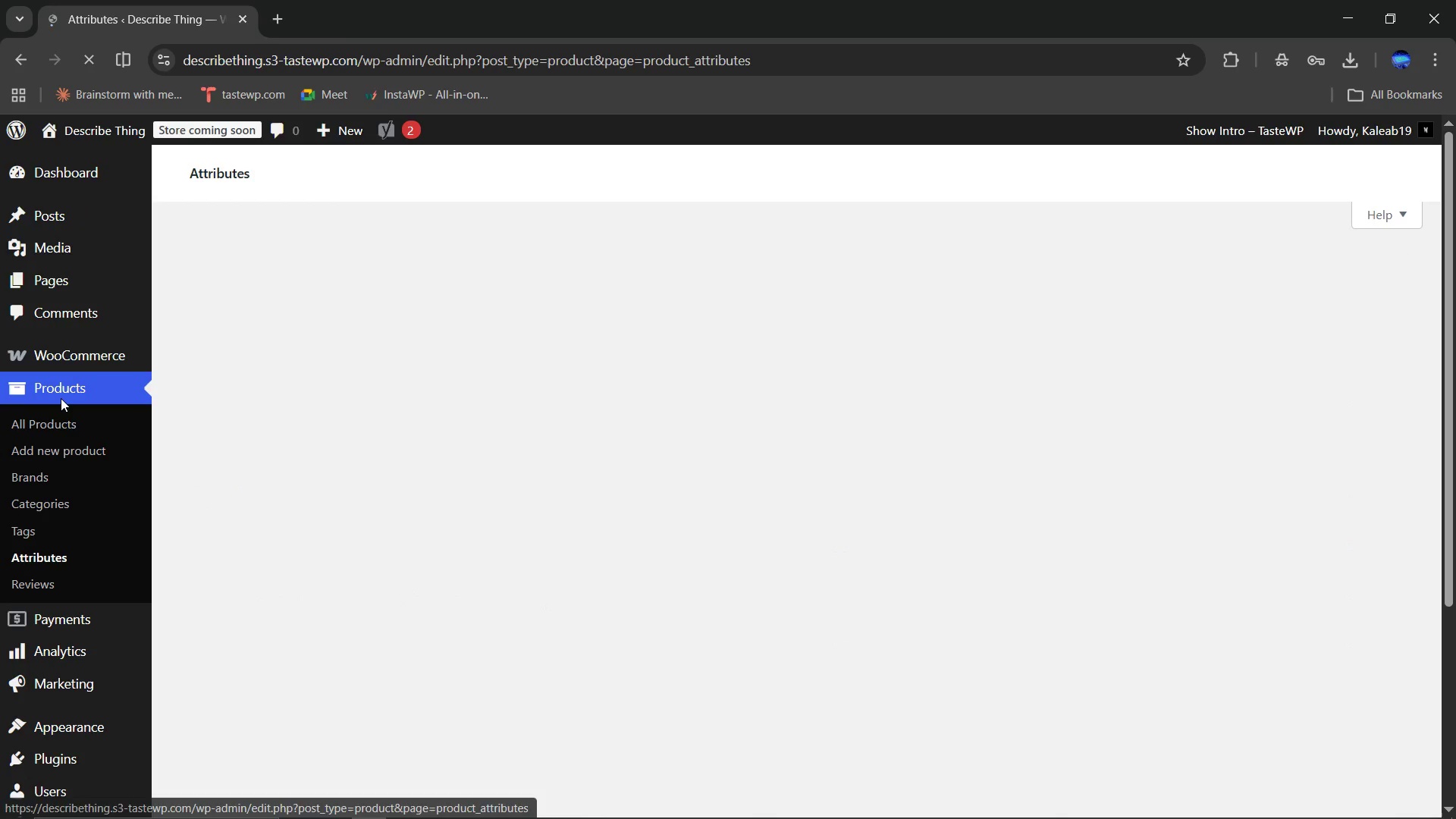 
left_click([1116, 482])
 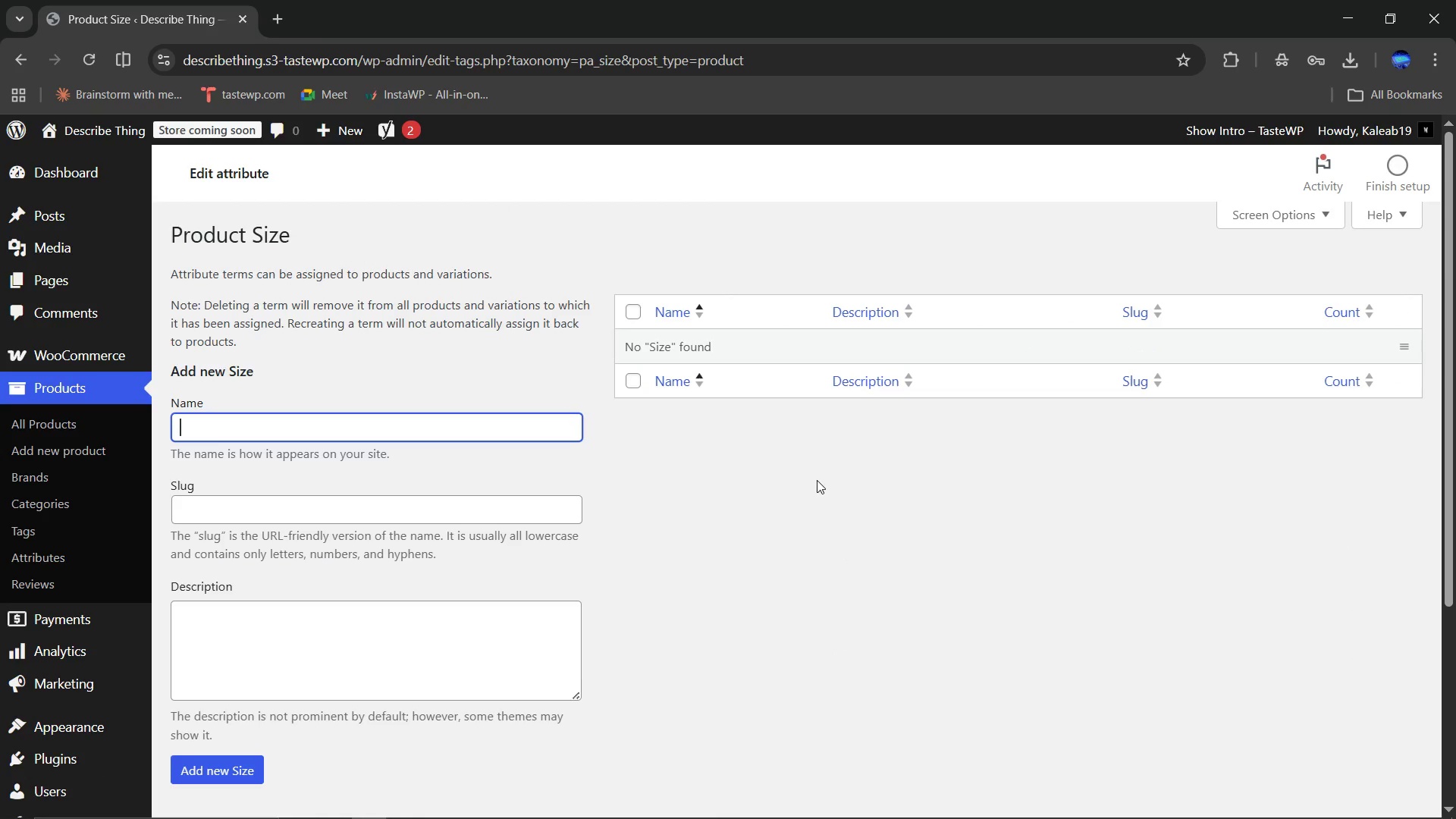 
wait(5.72)
 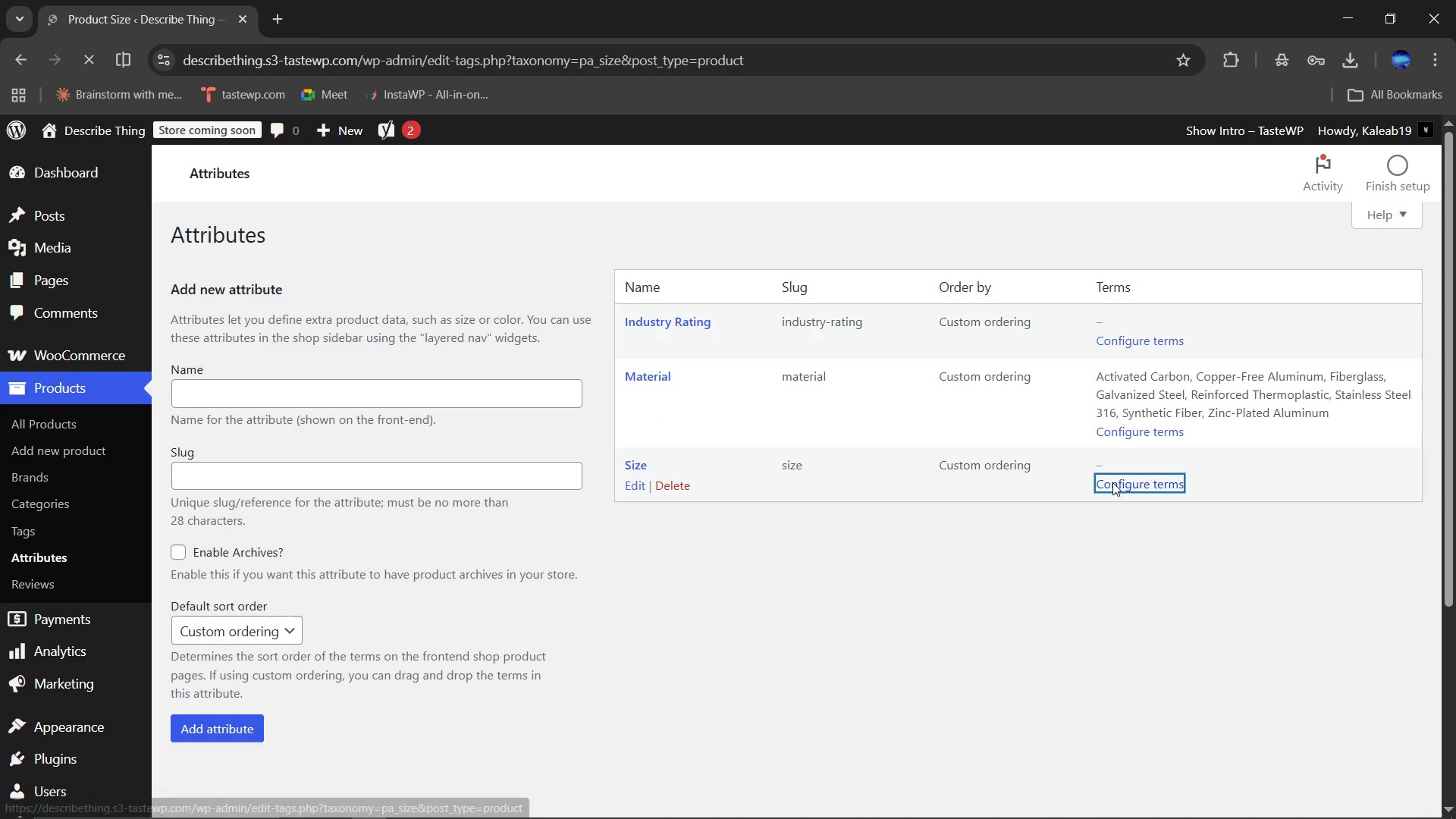 
type(10)
key(Backspace)
type(-inch)
 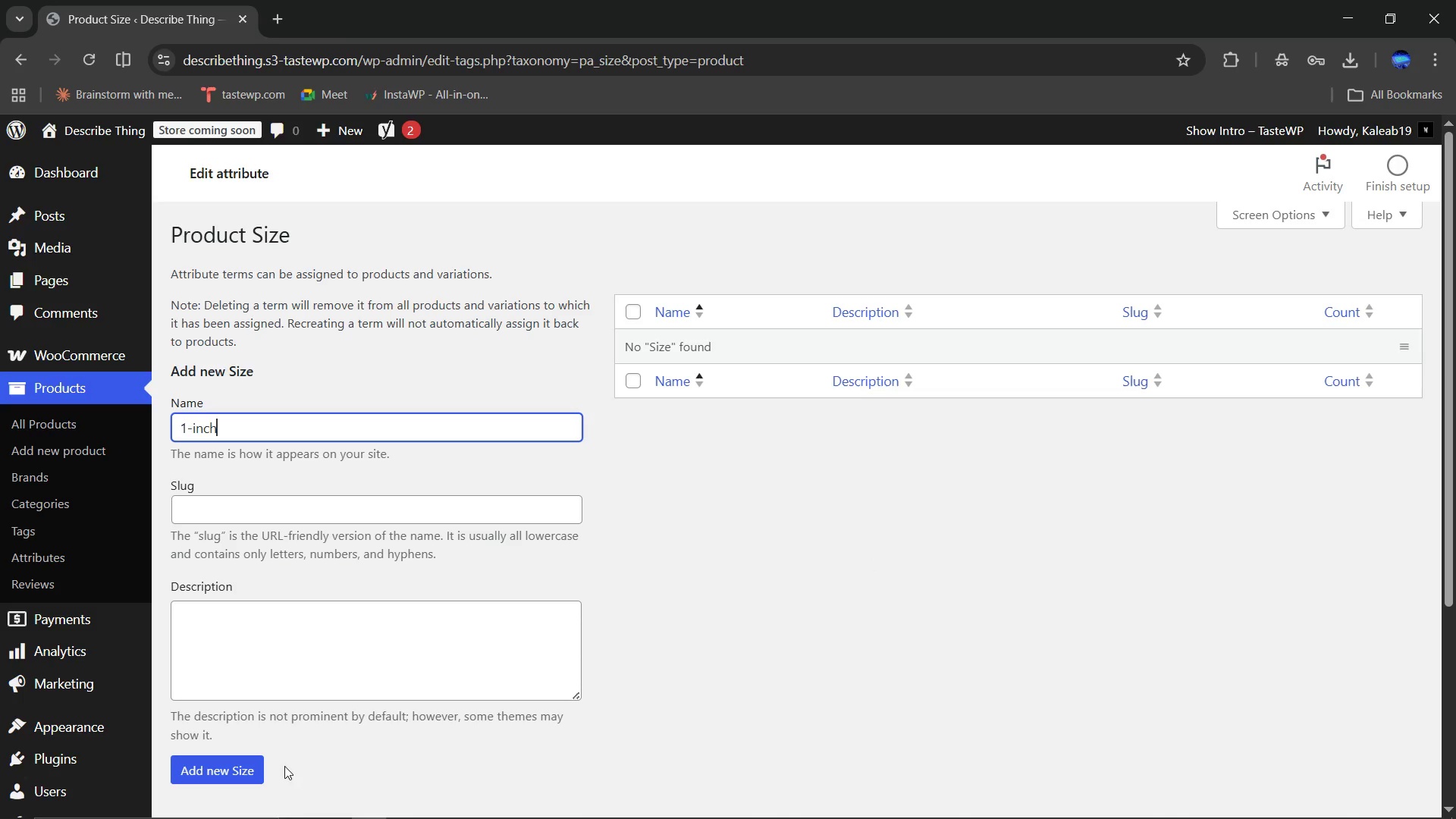 
left_click([237, 767])
 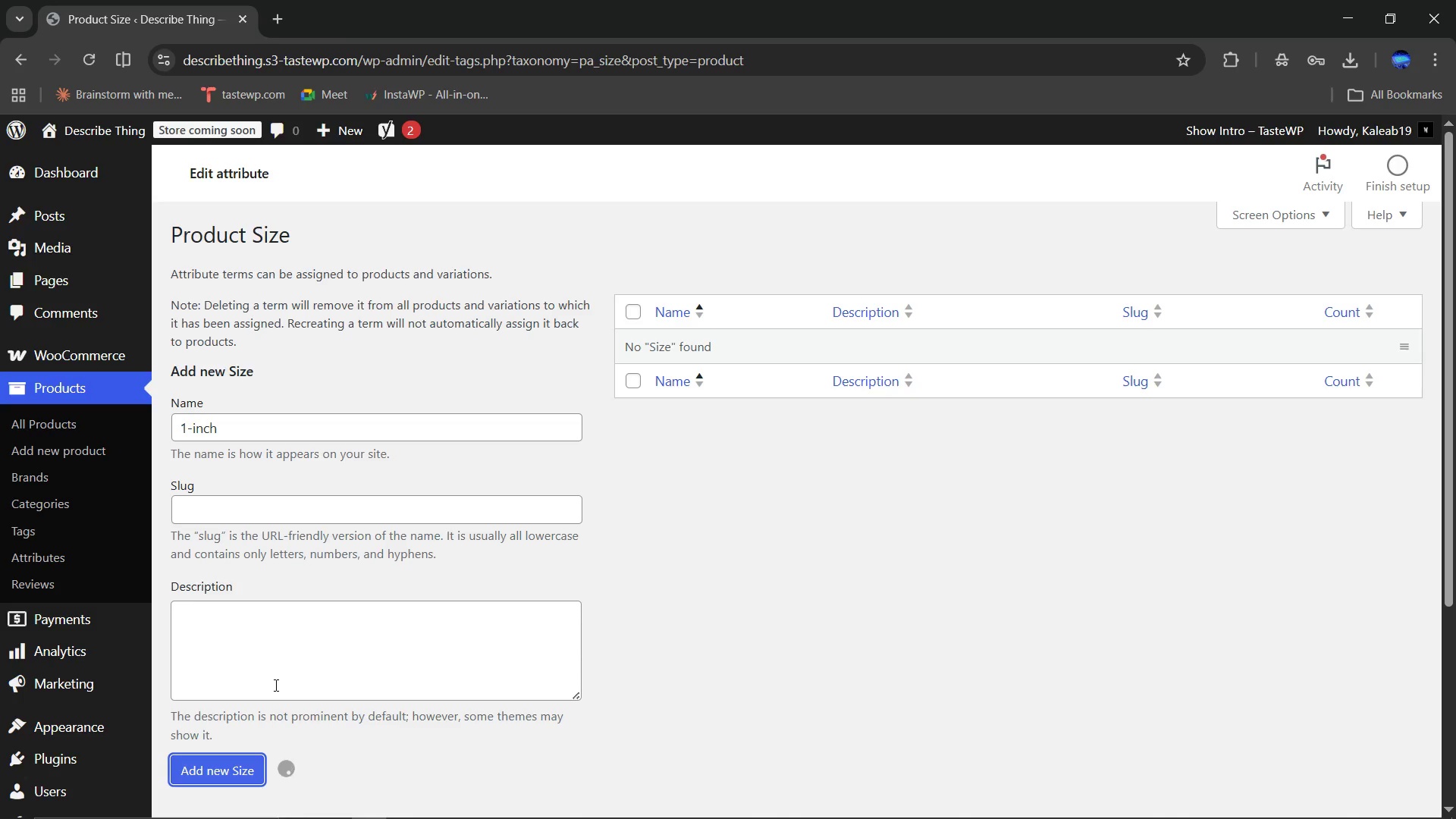 
wait(7.81)
 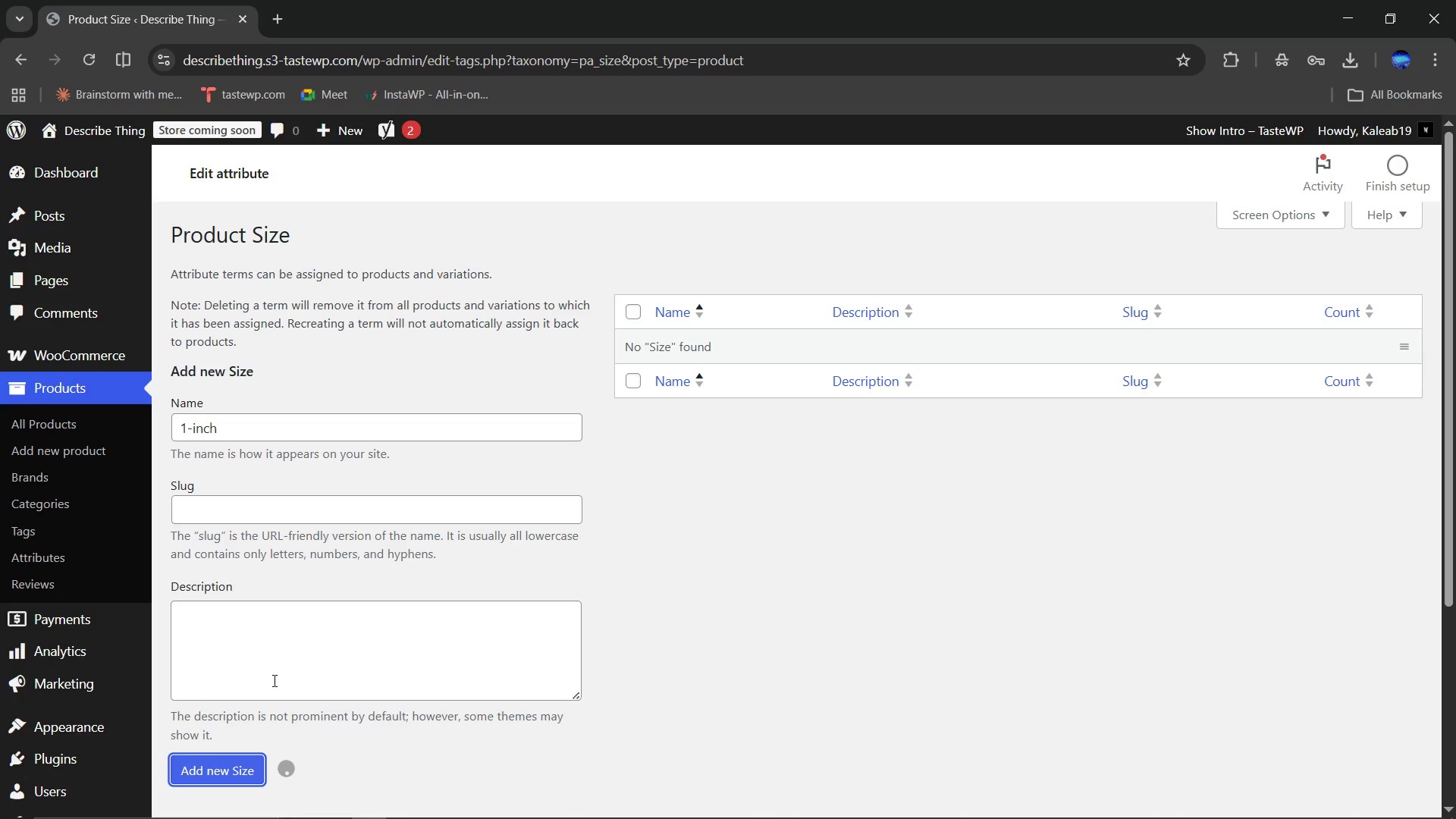 
scroll: coordinate [595, 567], scroll_direction: down, amount: 1.0
 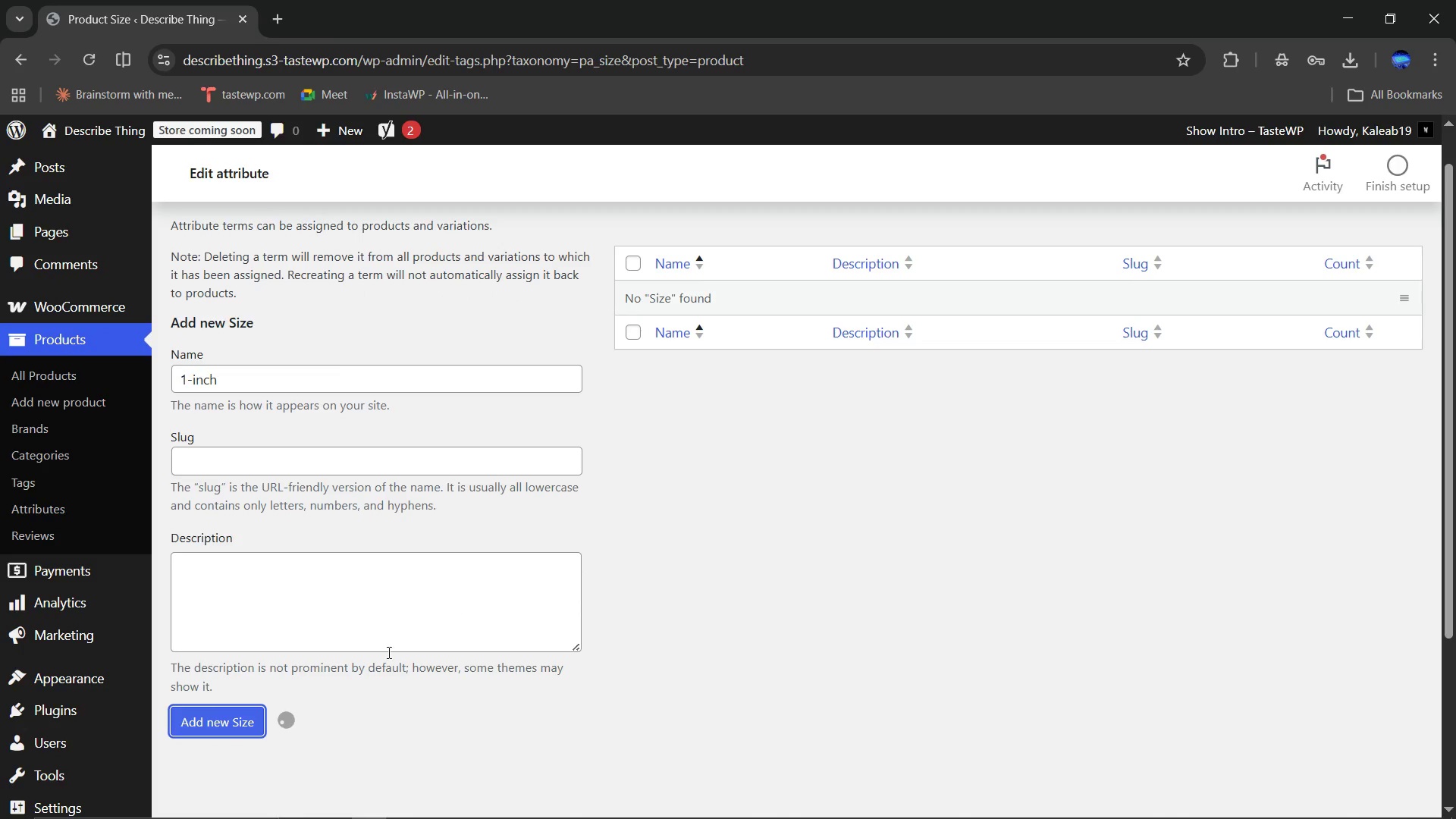 
left_click([228, 727])
 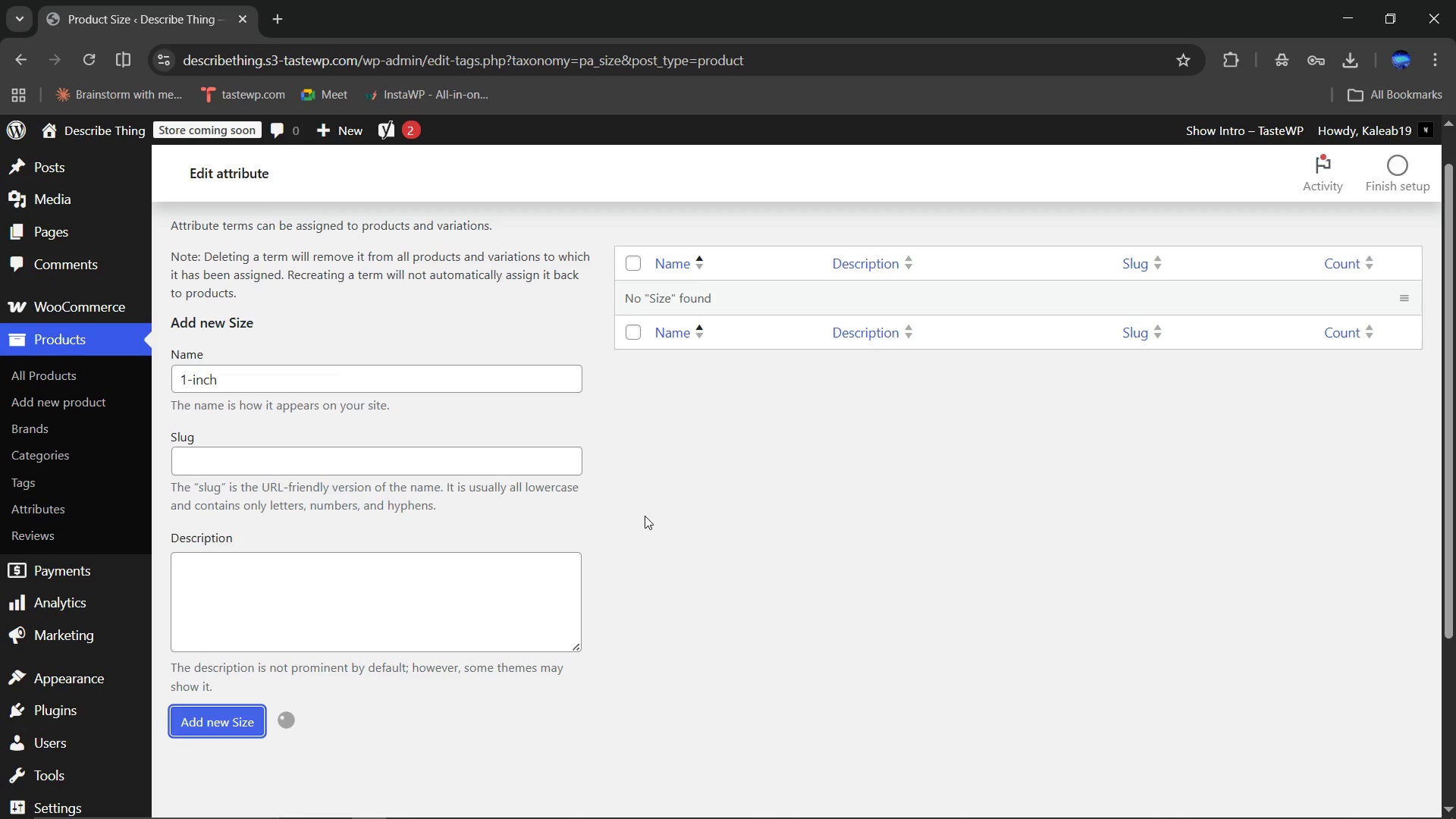 
scroll: coordinate [645, 516], scroll_direction: up, amount: 1.0
 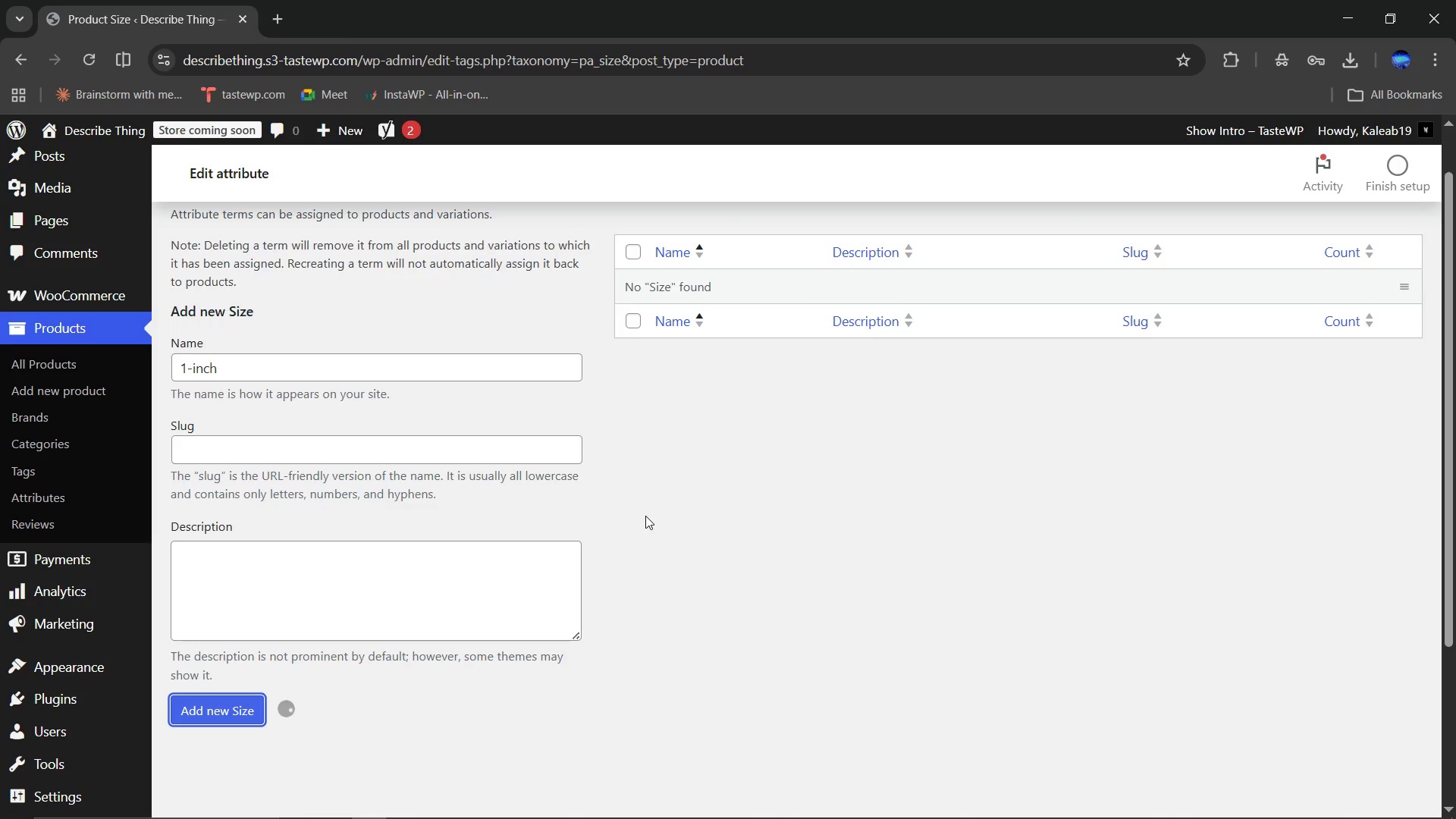 
wait(8.71)
 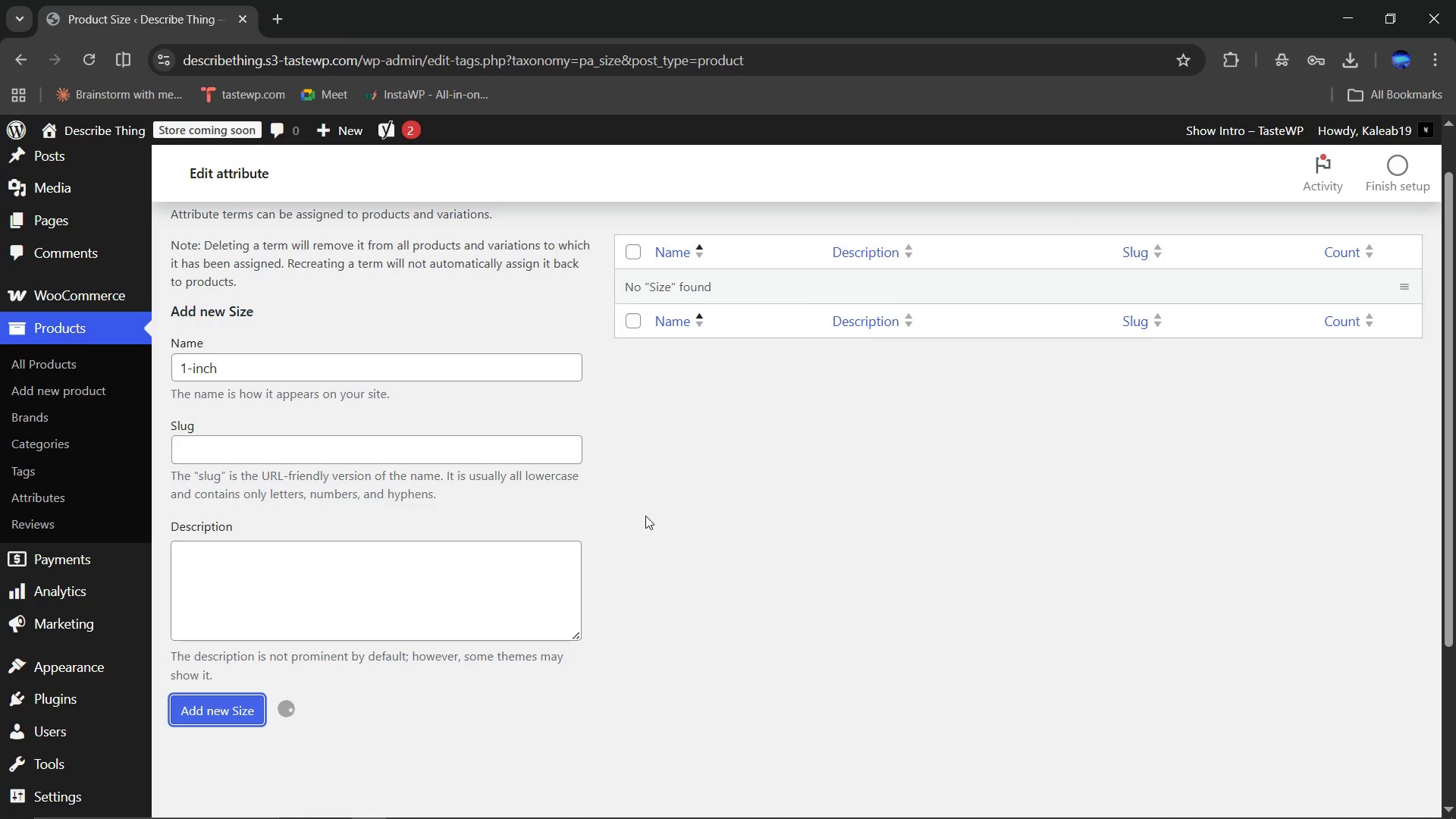 
scroll: coordinate [645, 516], scroll_direction: up, amount: 2.0
 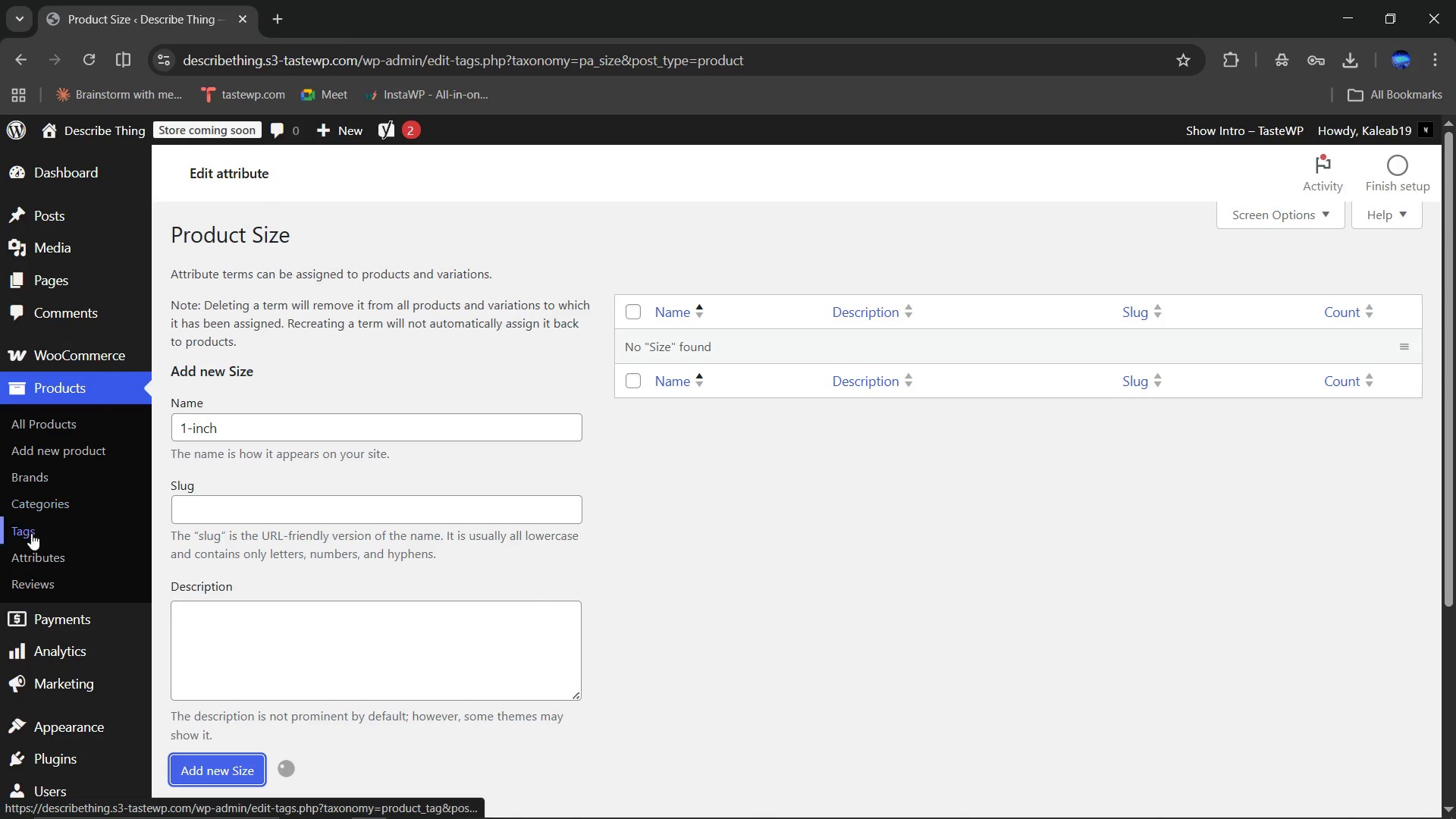 
left_click([32, 557])
 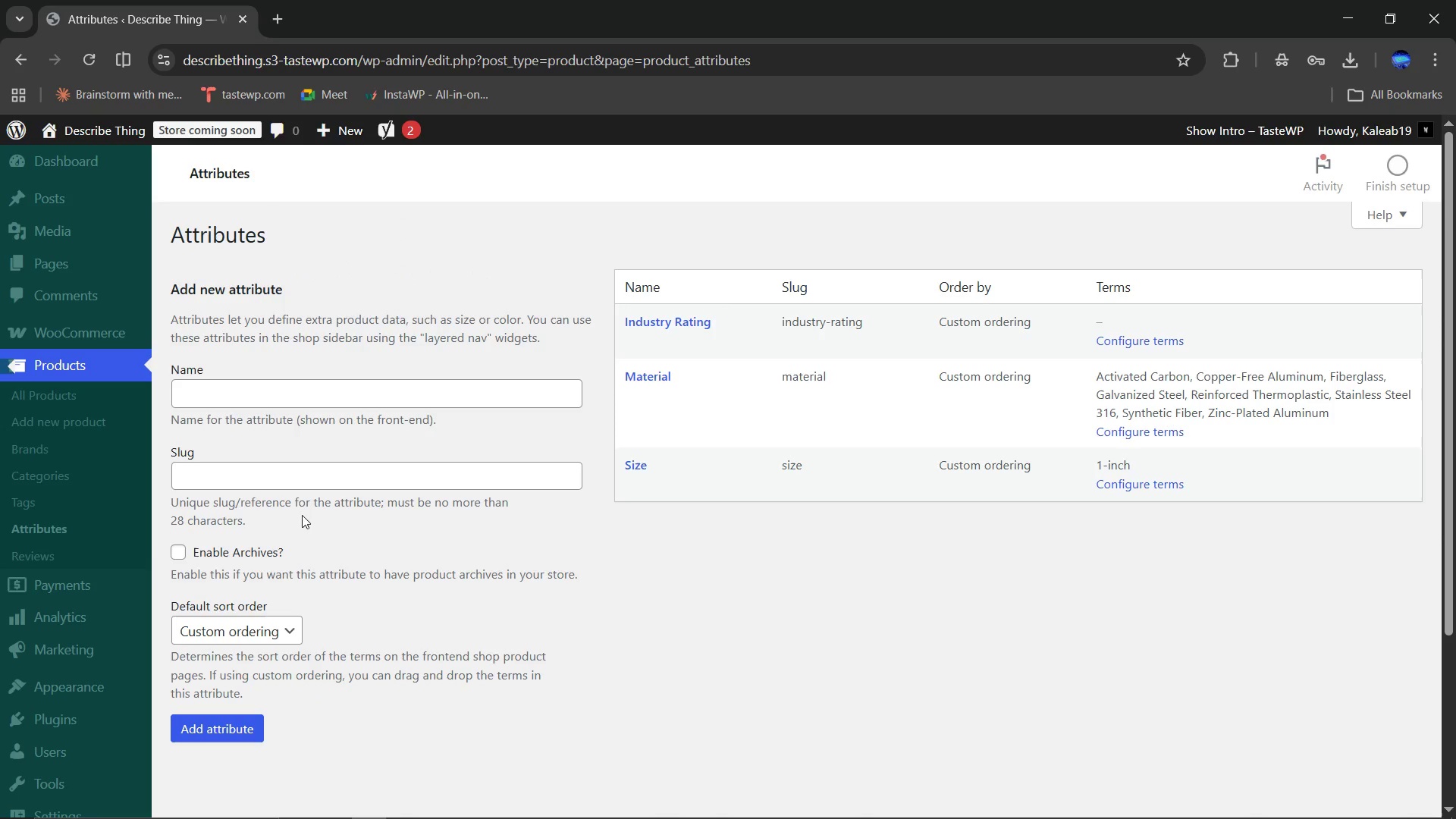 
wait(5.22)
 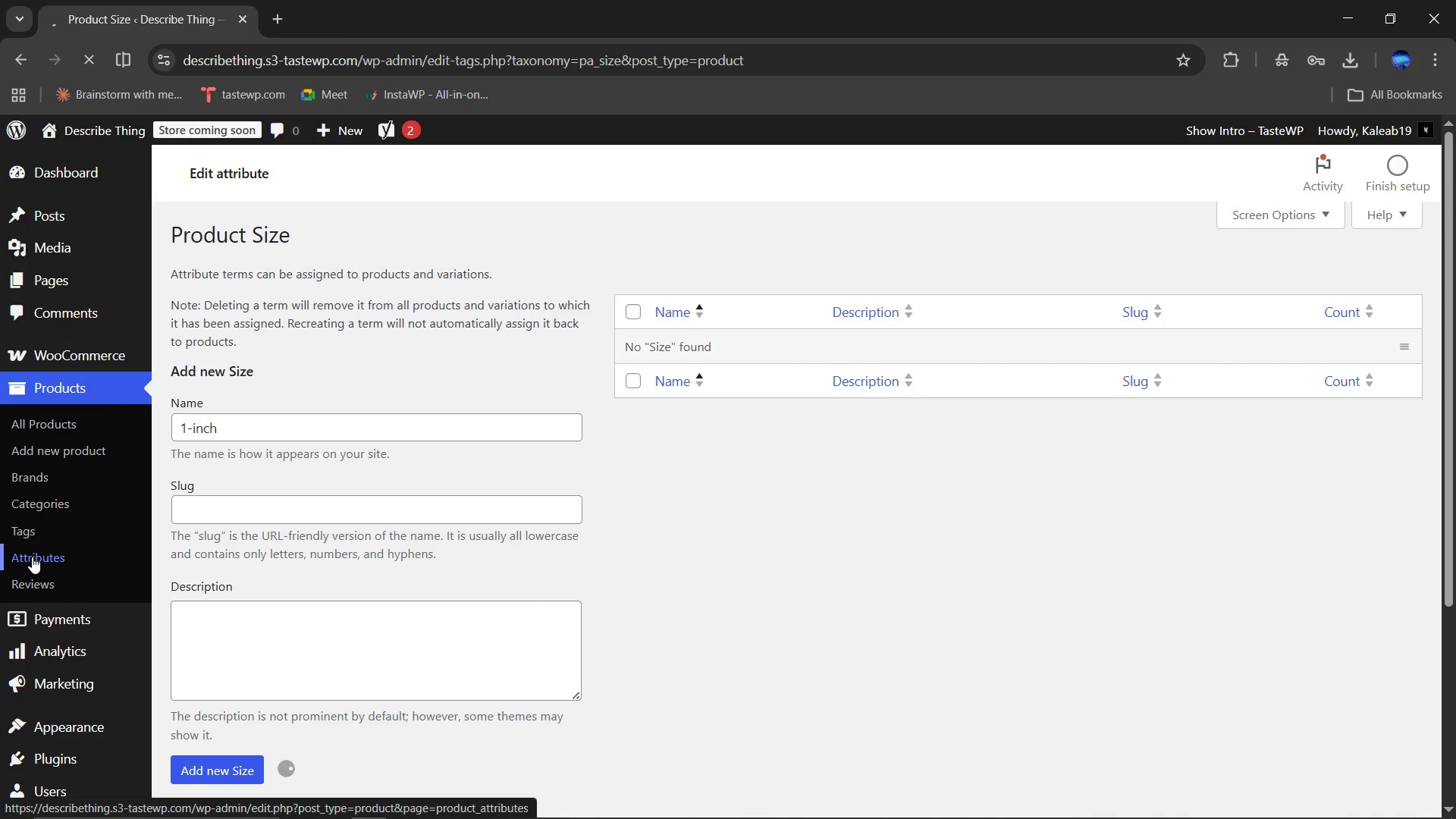 
scroll: coordinate [161, 529], scroll_direction: down, amount: 2.0
 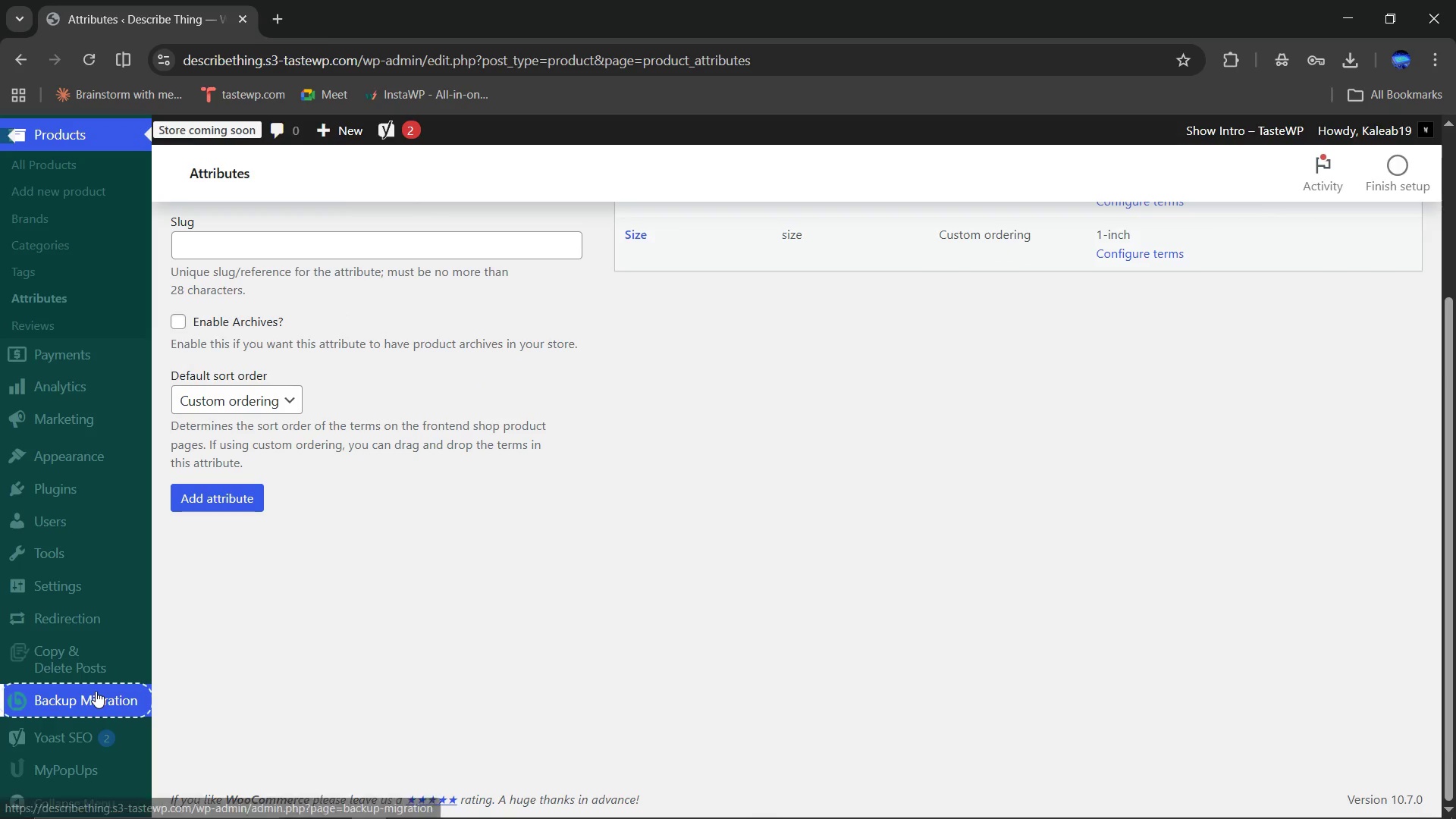 
left_click([96, 691])
 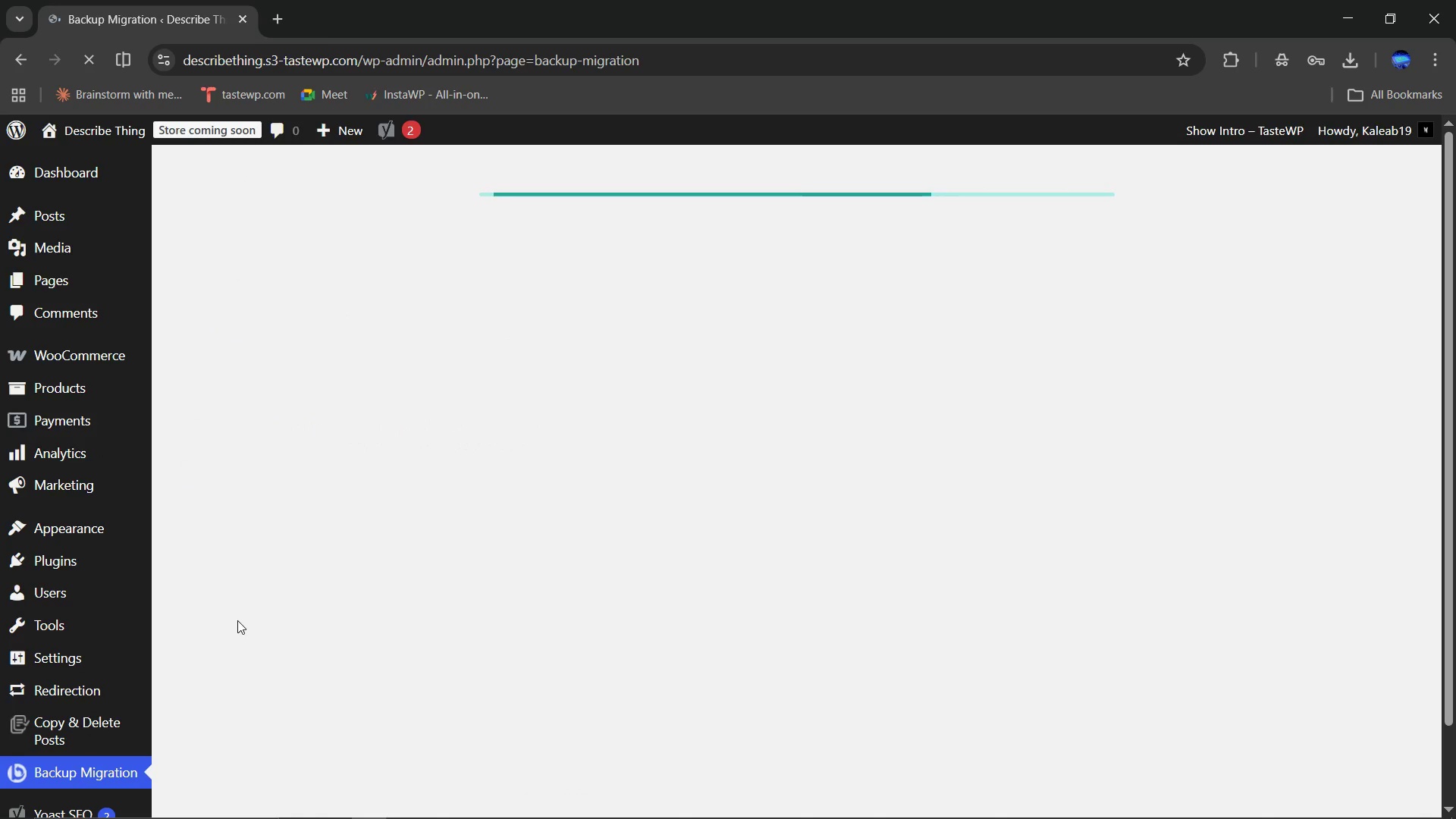 
wait(8.36)
 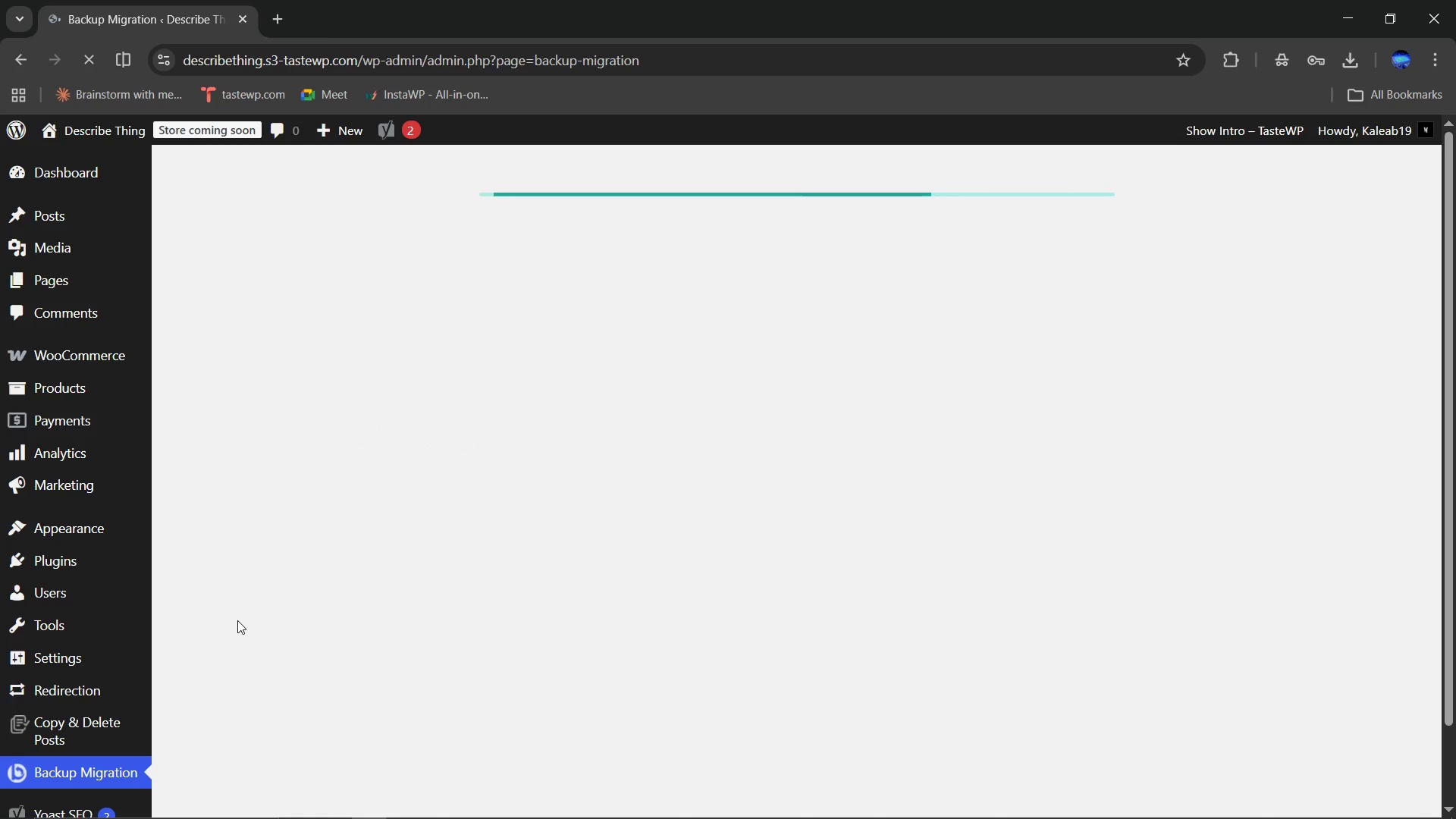 
left_click([190, 519])
 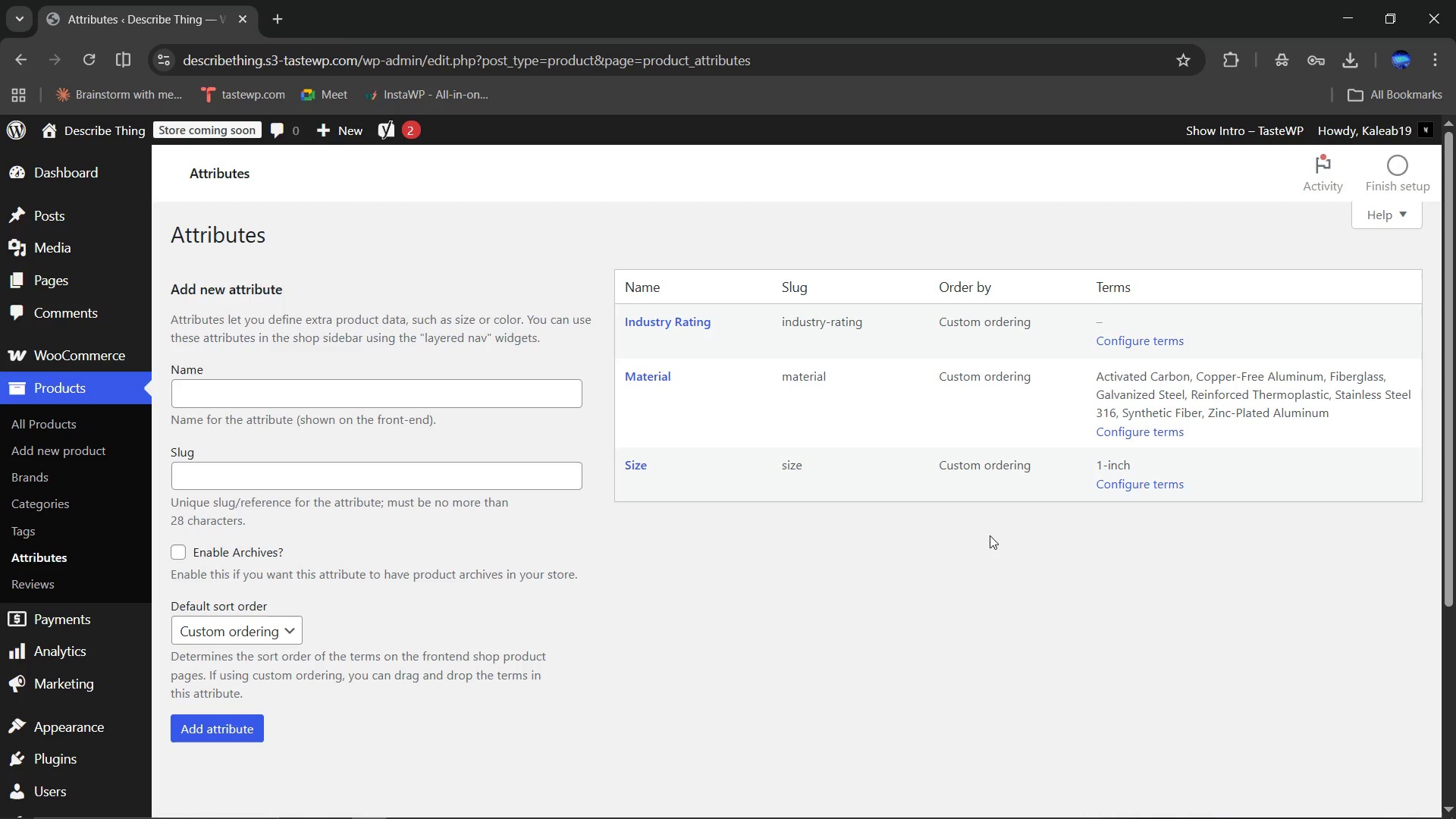 
left_click([1121, 488])
 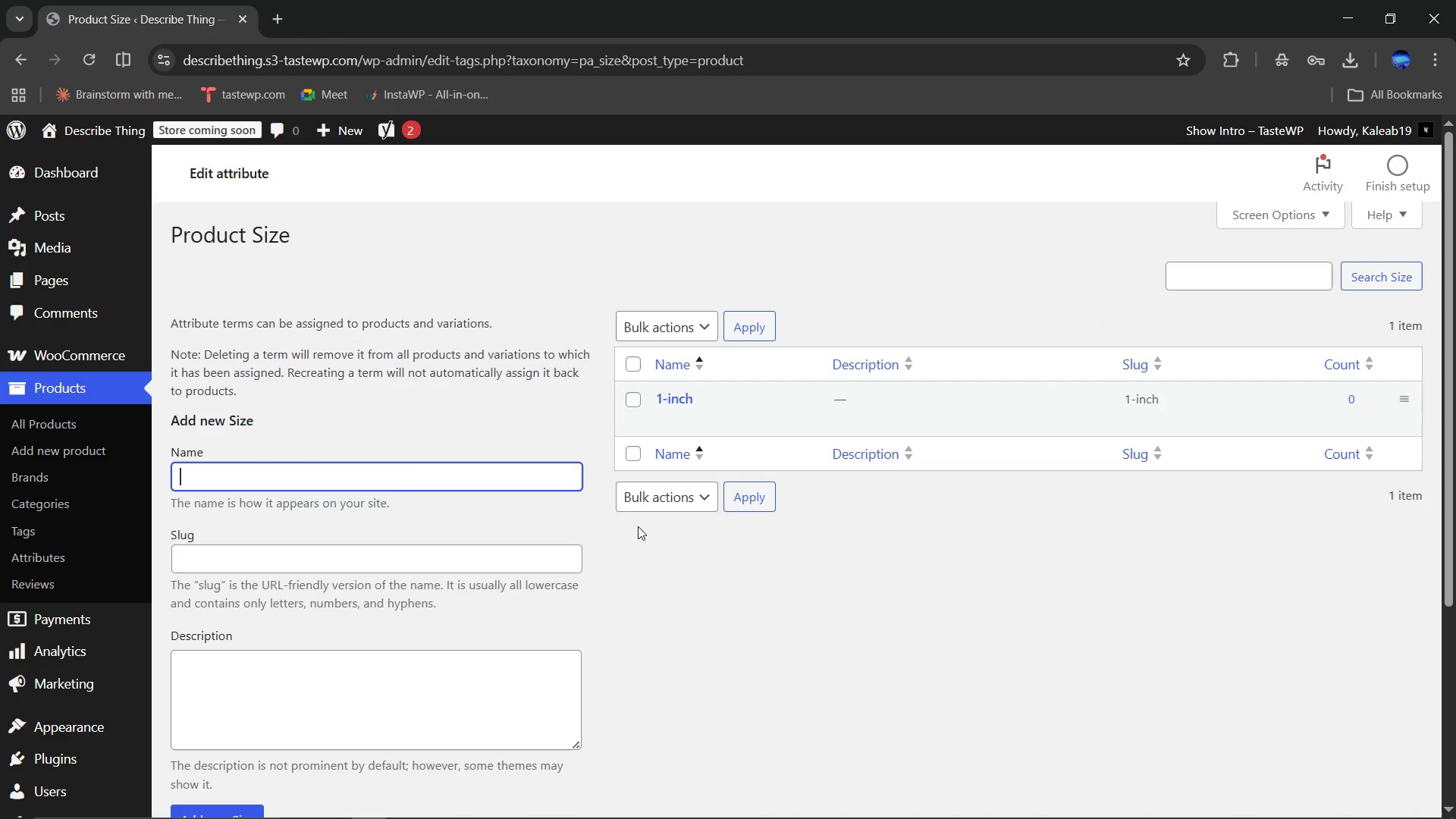 
wait(6.2)
 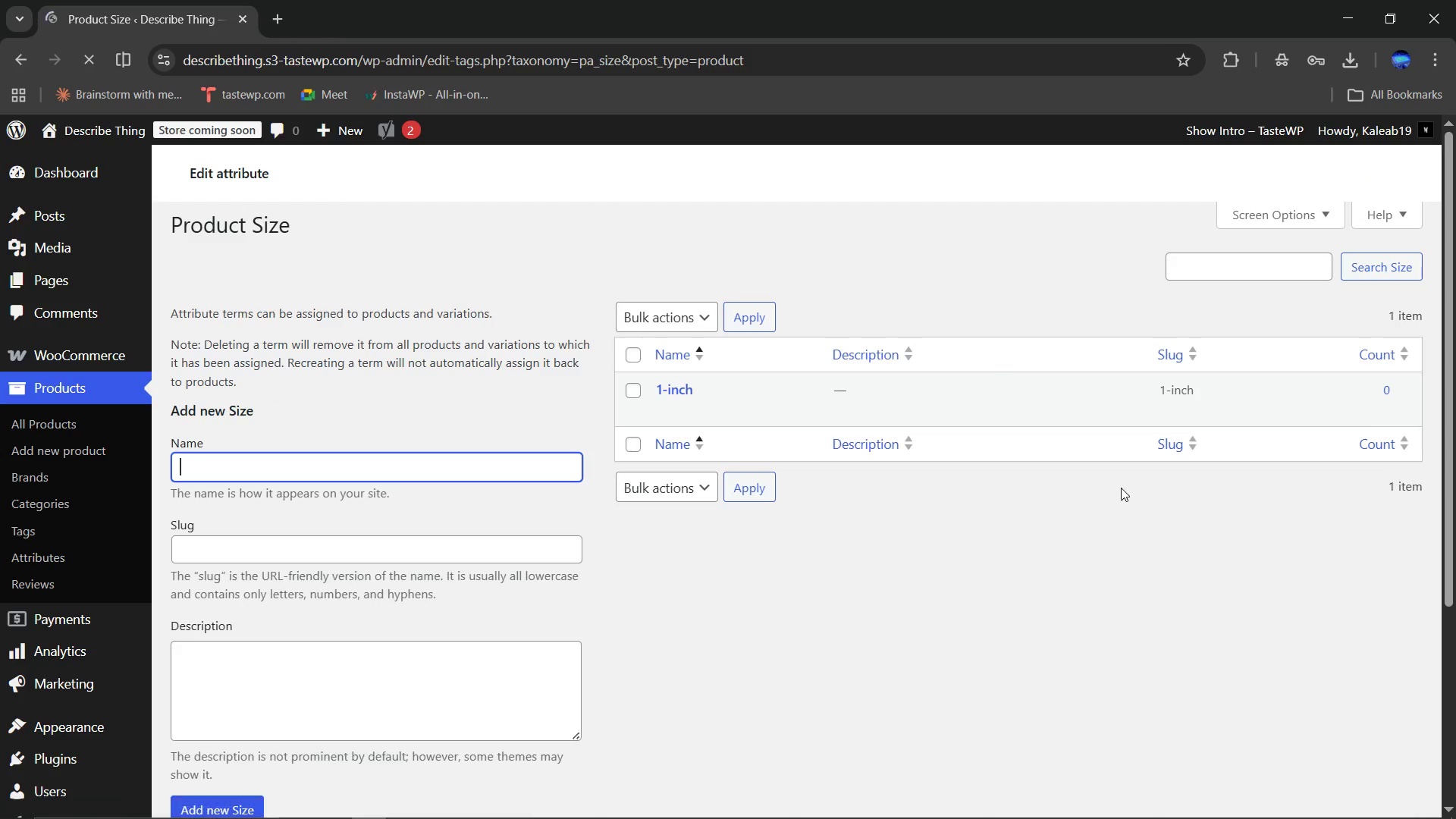 
type(3/4-inch)
 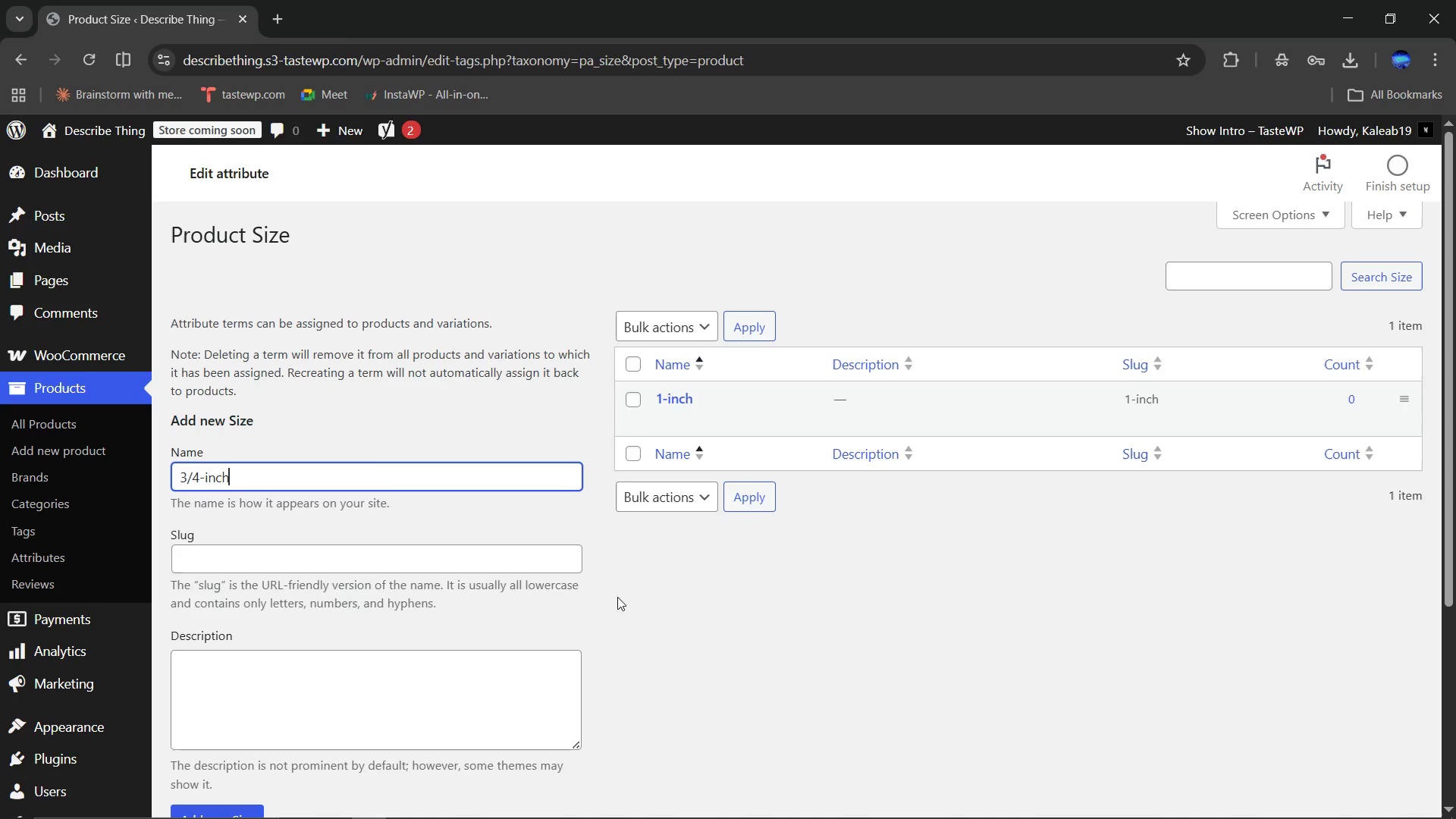 
scroll: coordinate [617, 597], scroll_direction: down, amount: 2.0
 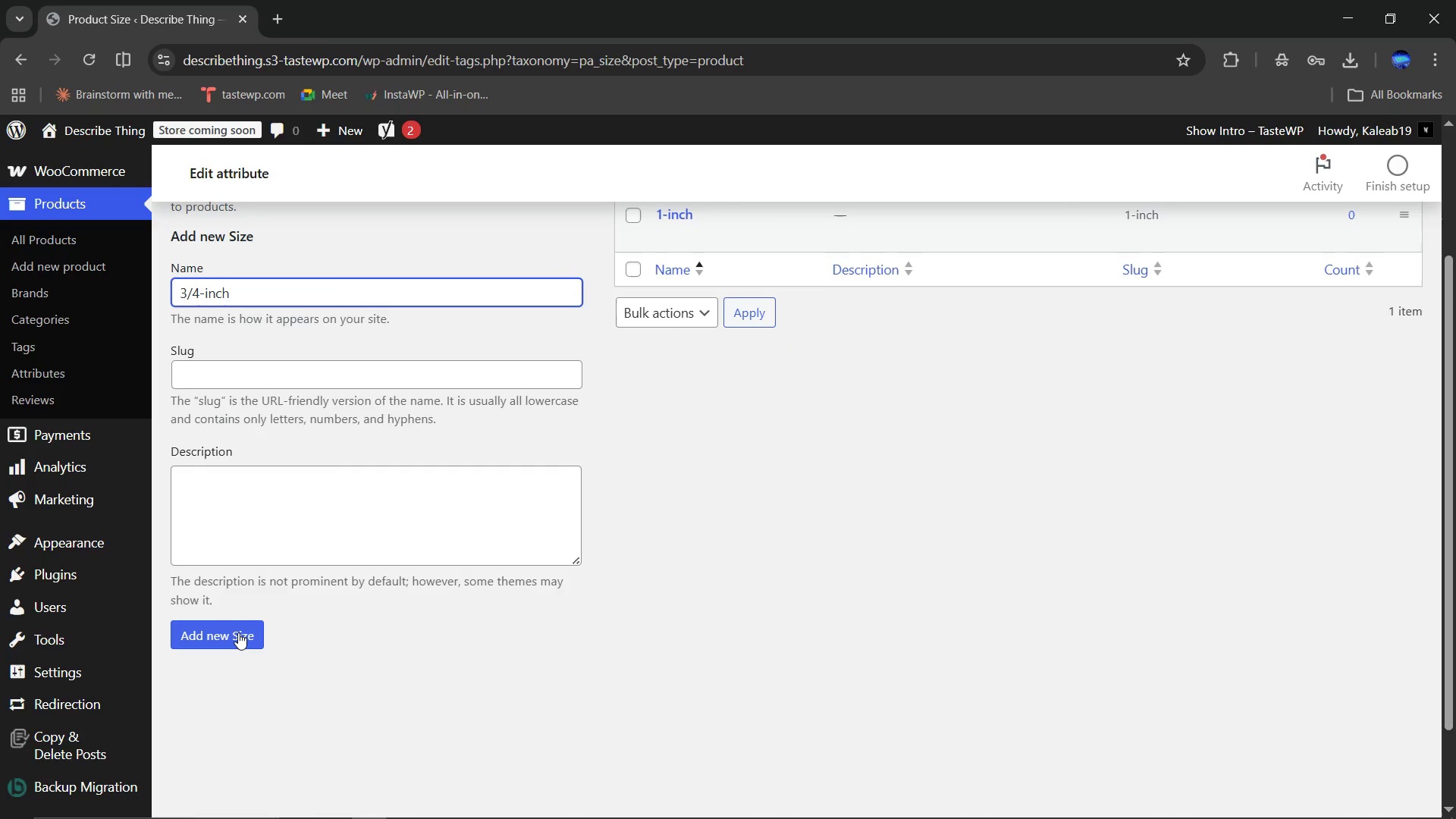 
left_click([238, 632])
 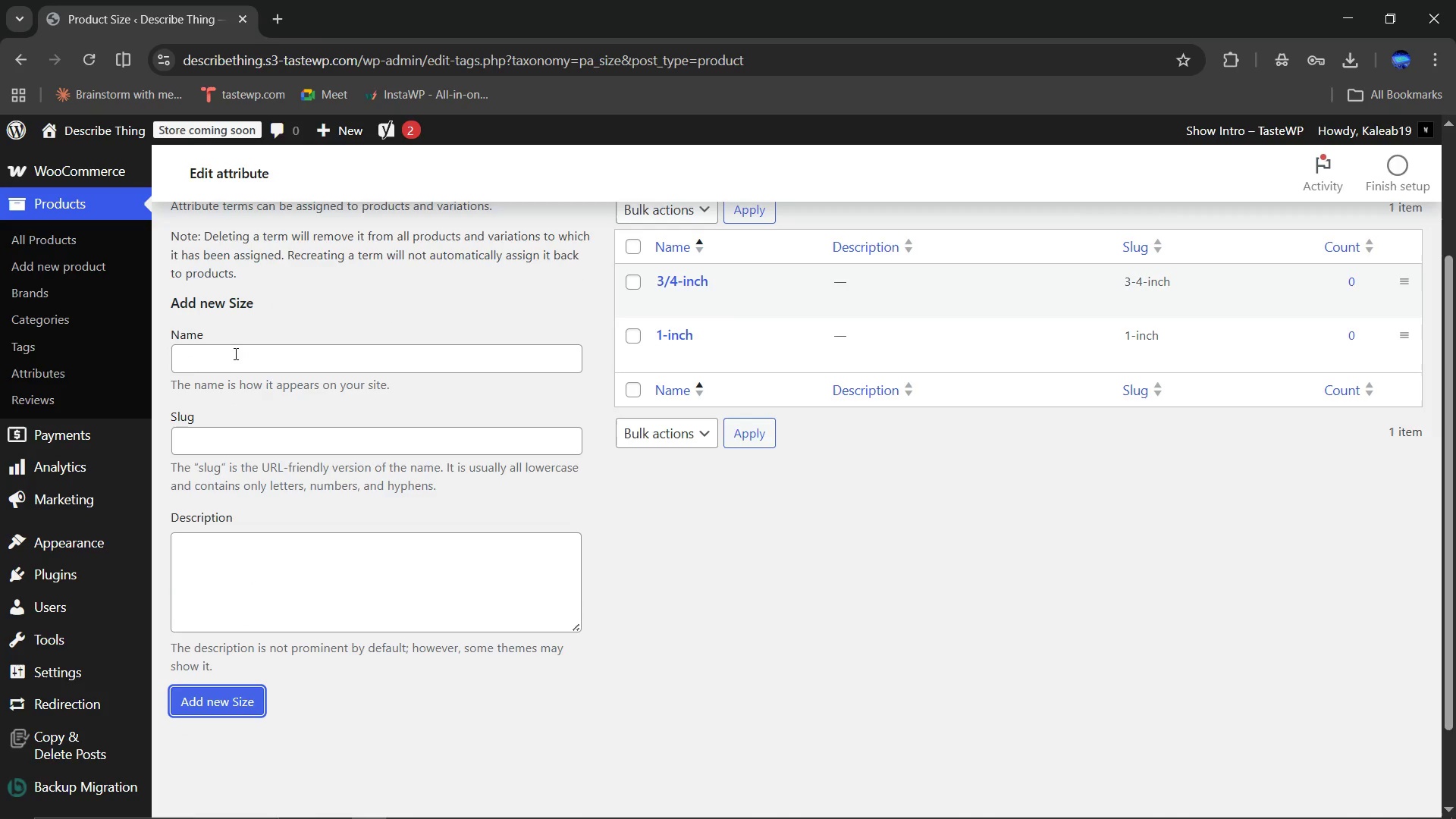 
left_click([225, 362])
 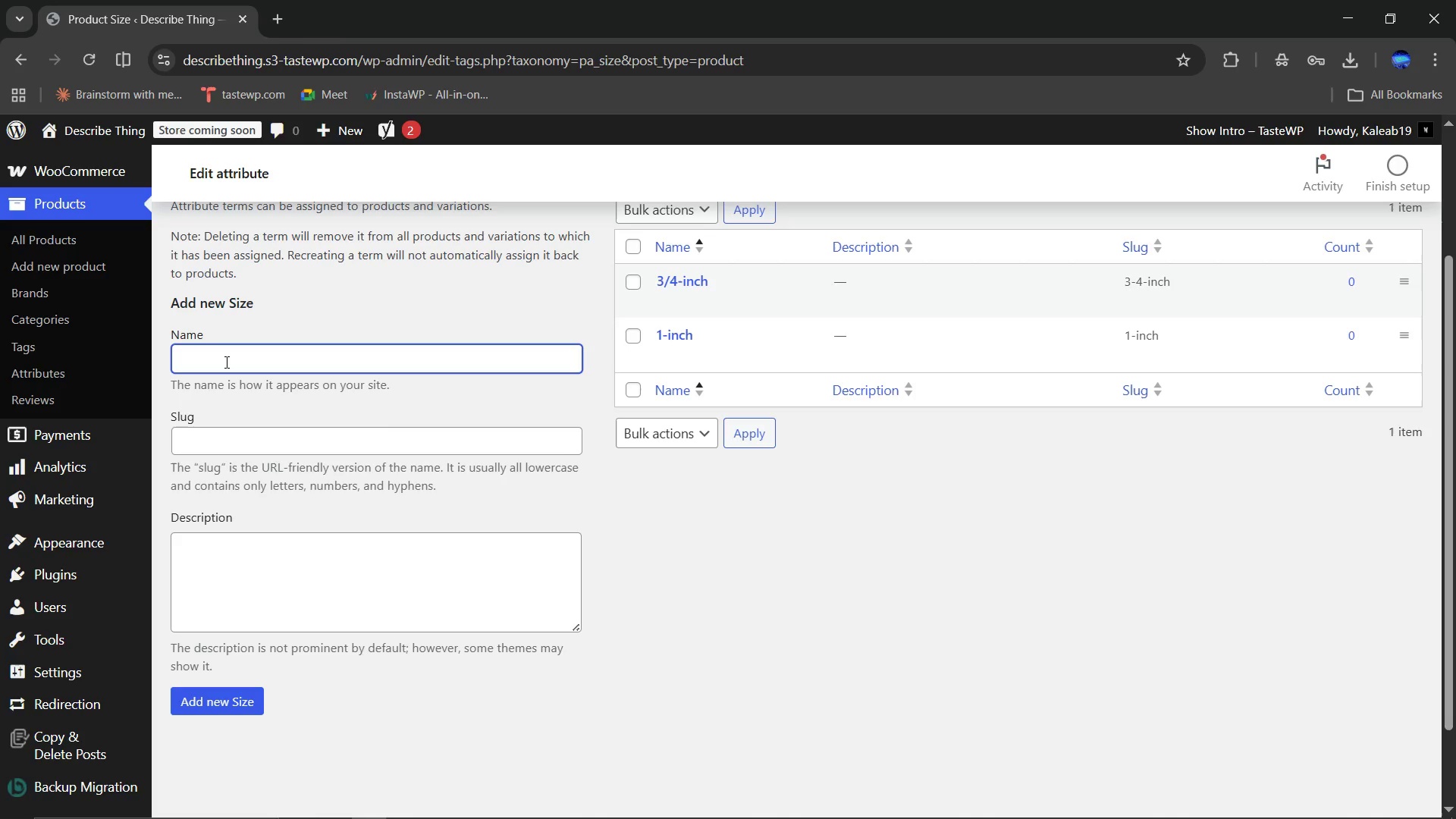 
type(1/2-inch)
 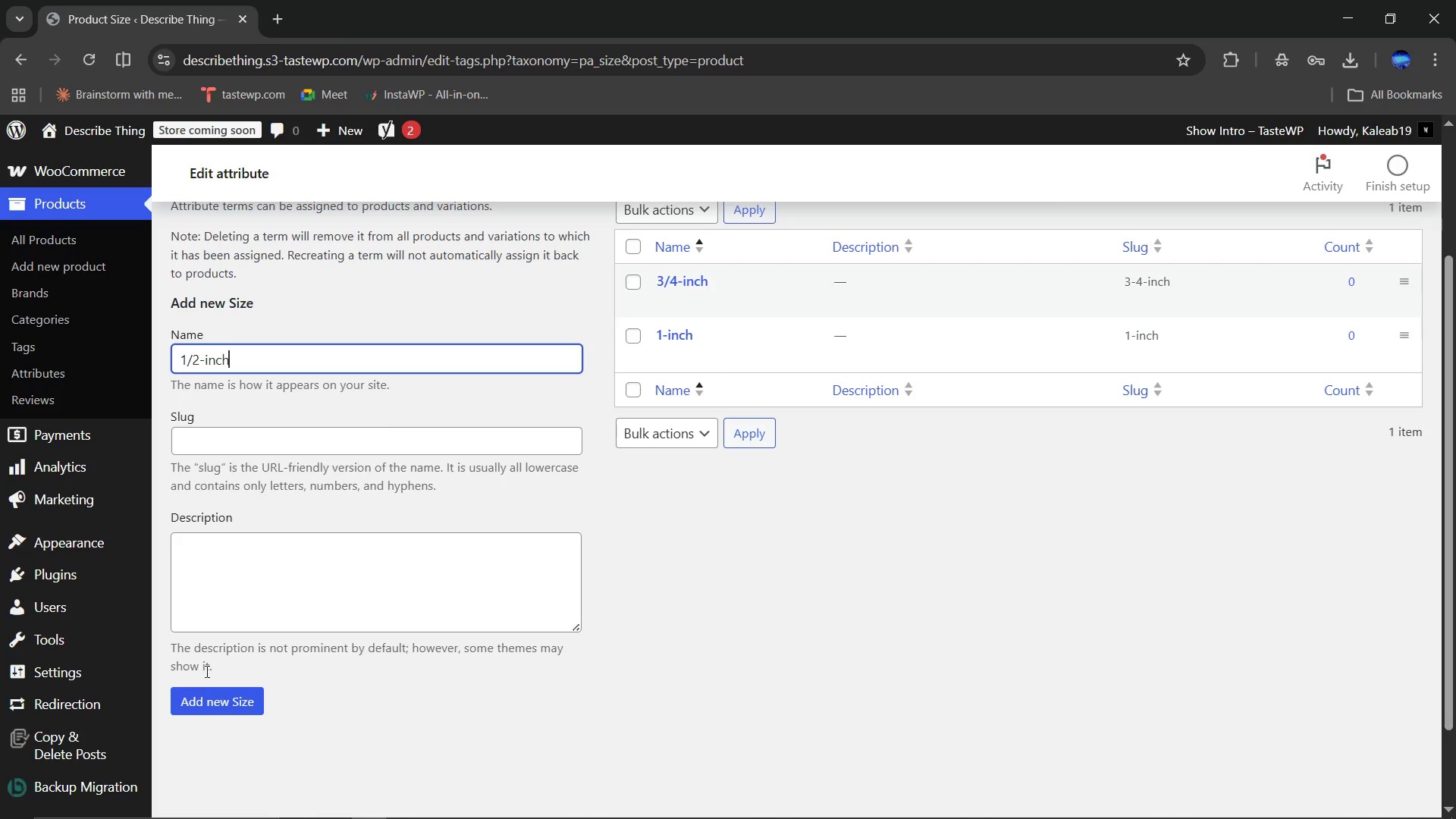 
left_click([206, 701])
 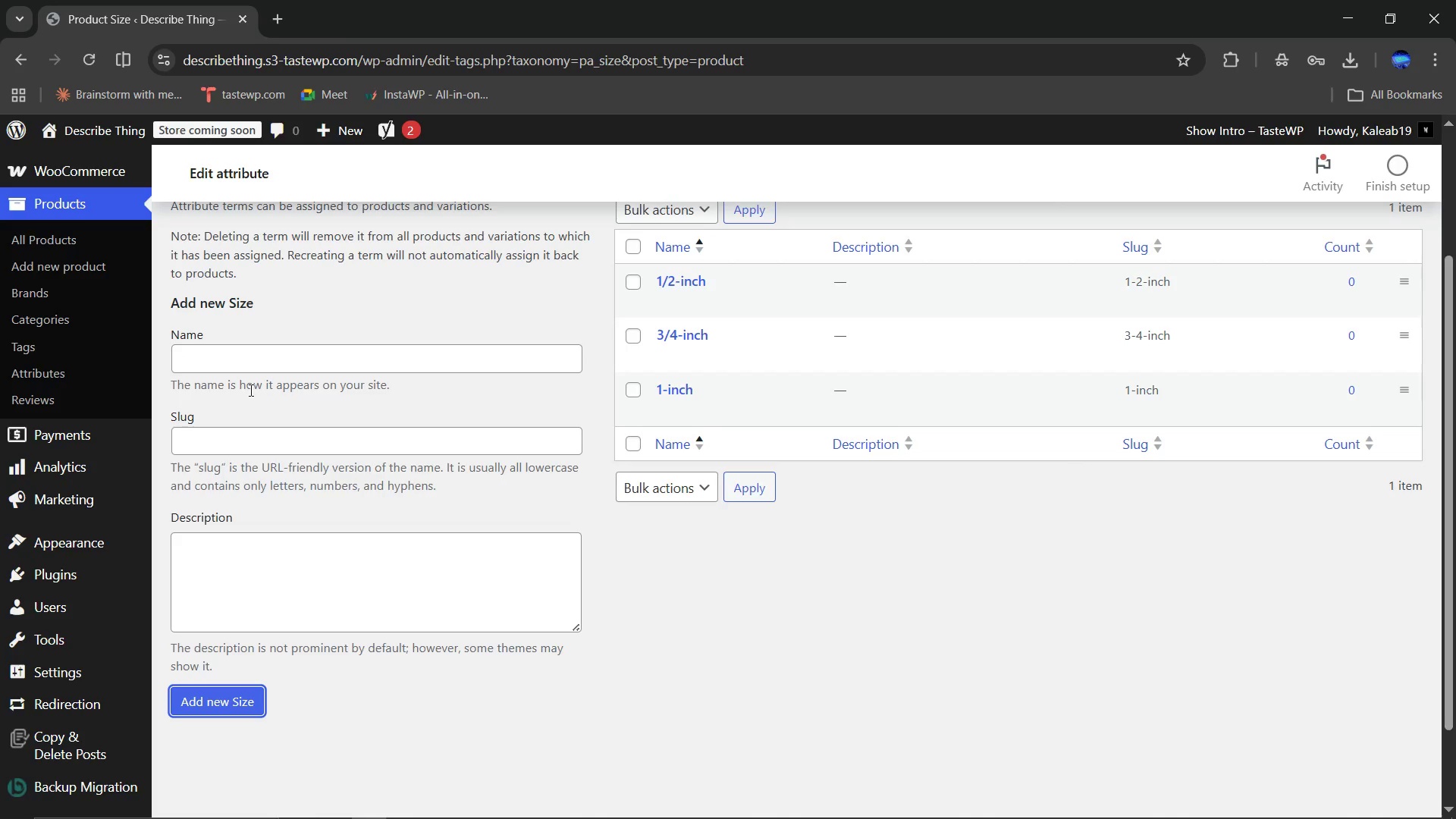 
left_click([230, 365])
 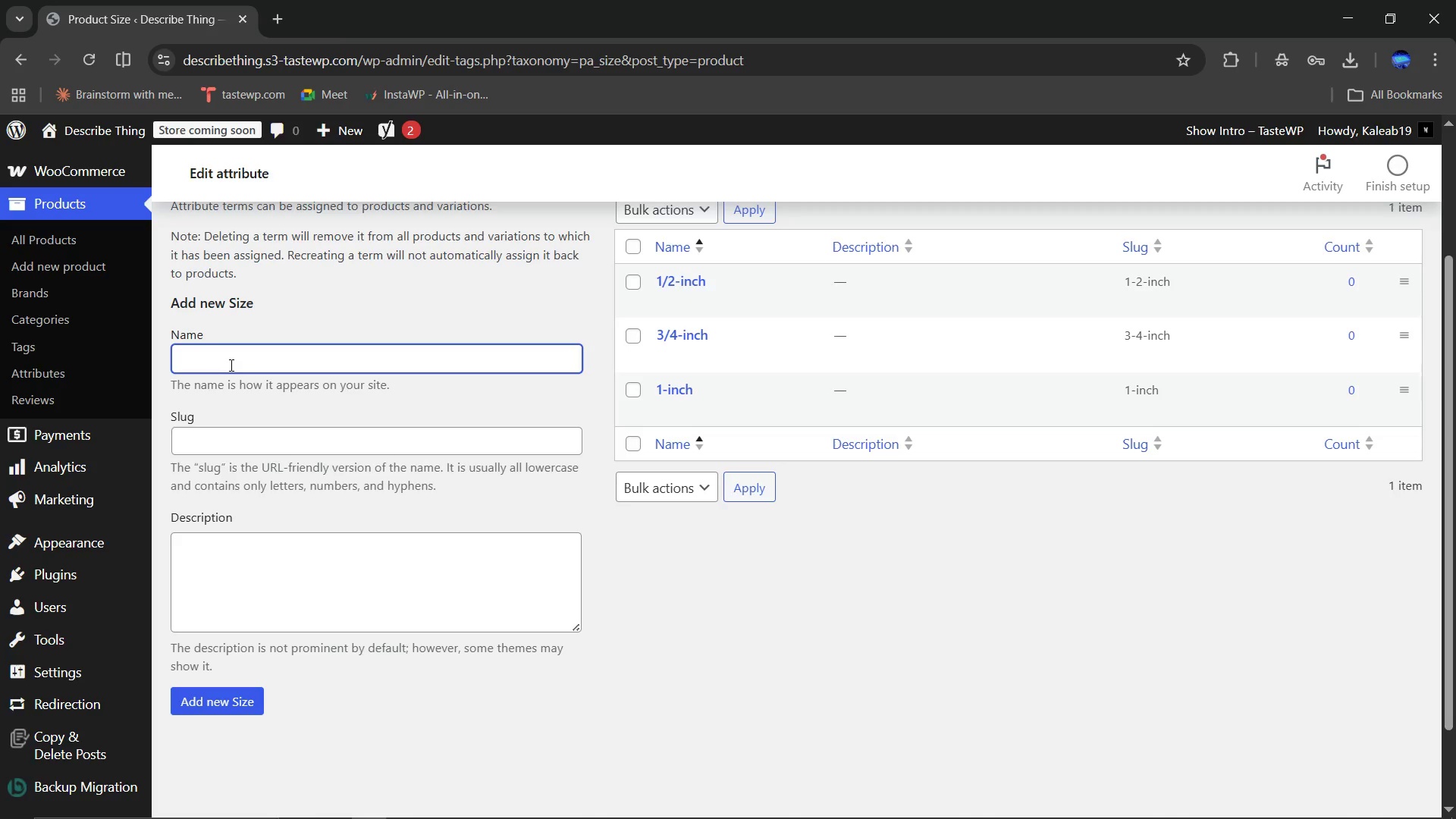 
type(2-inch)
 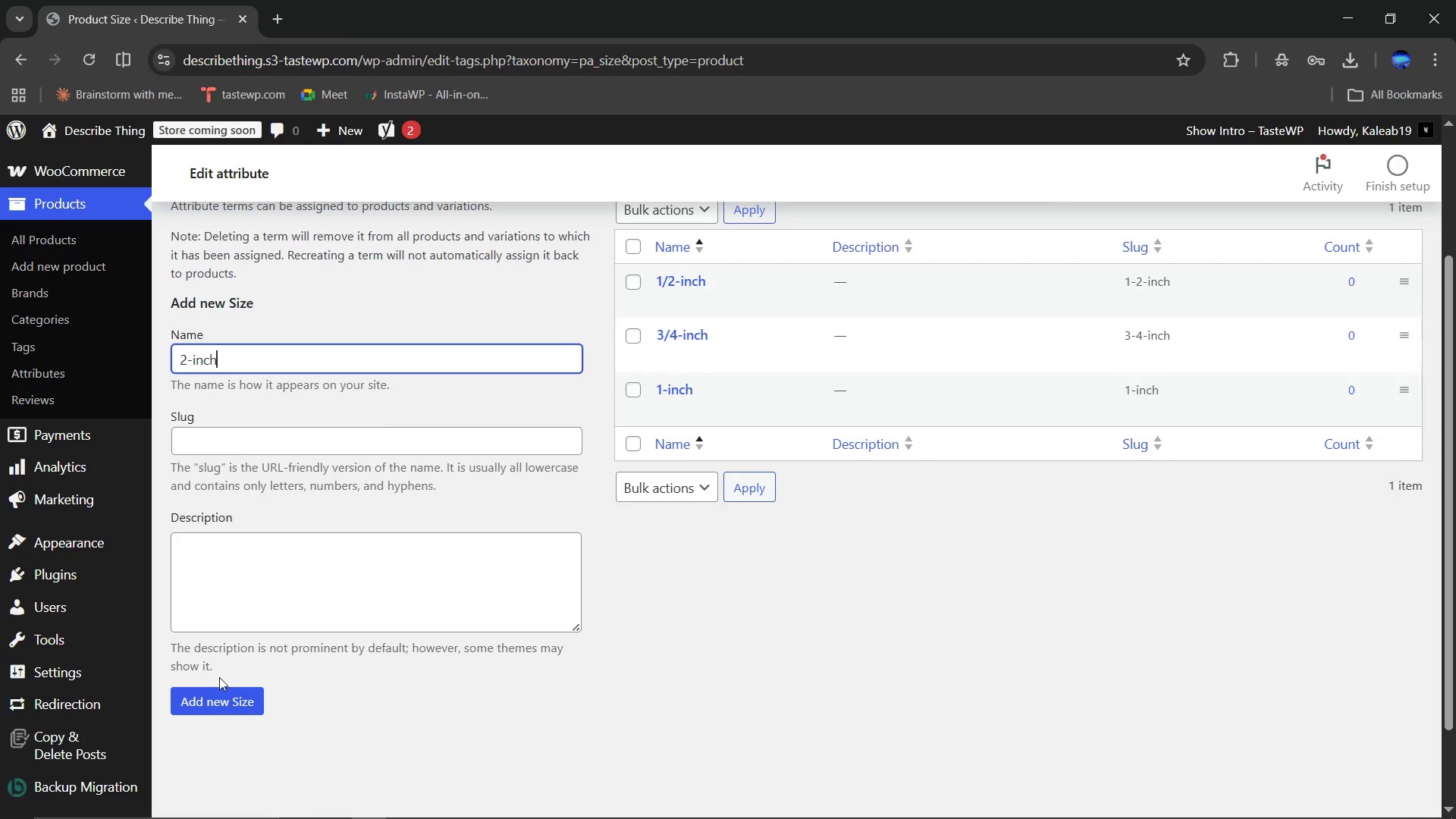 
left_click([215, 695])
 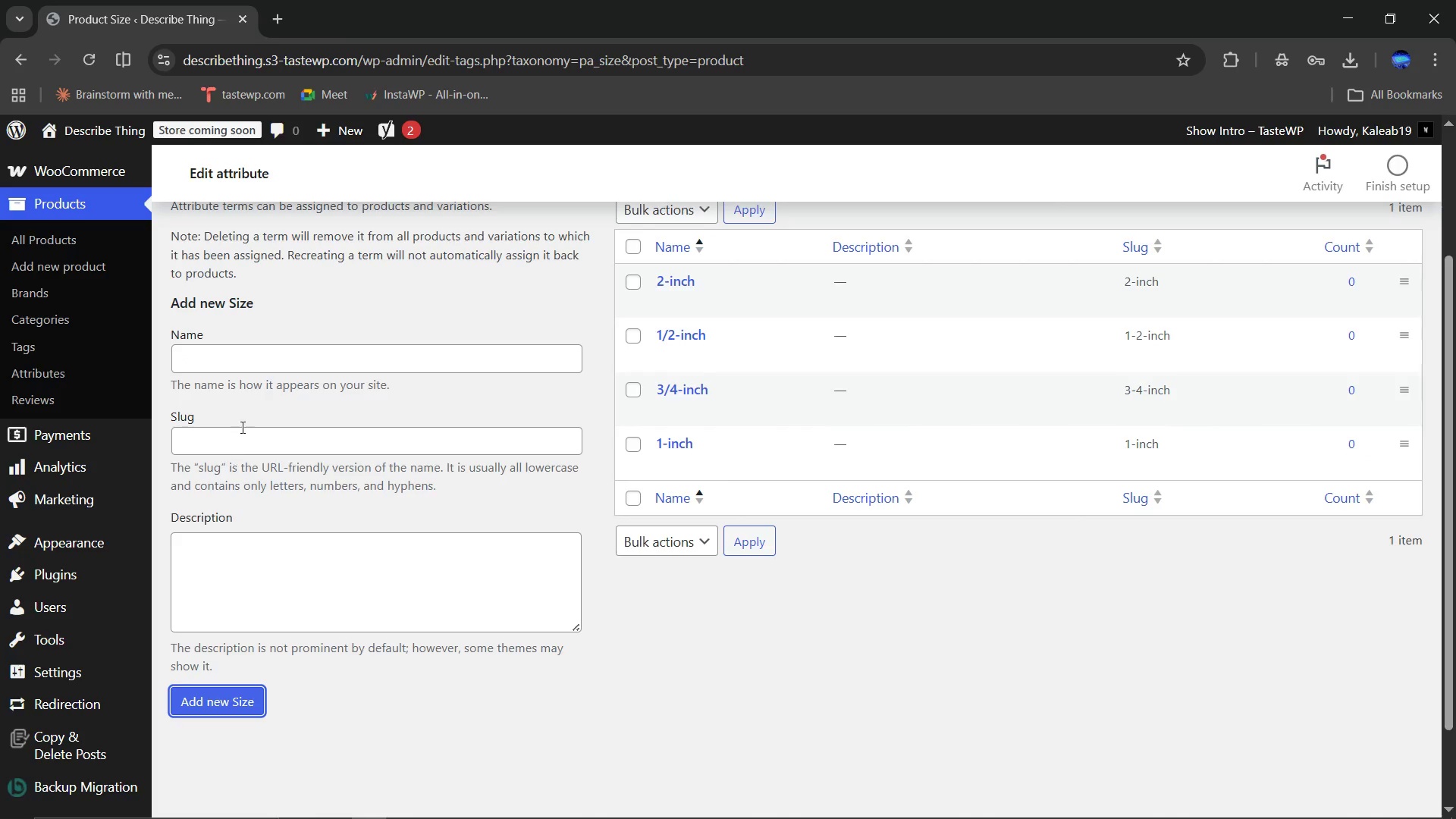 
left_click([224, 362])
 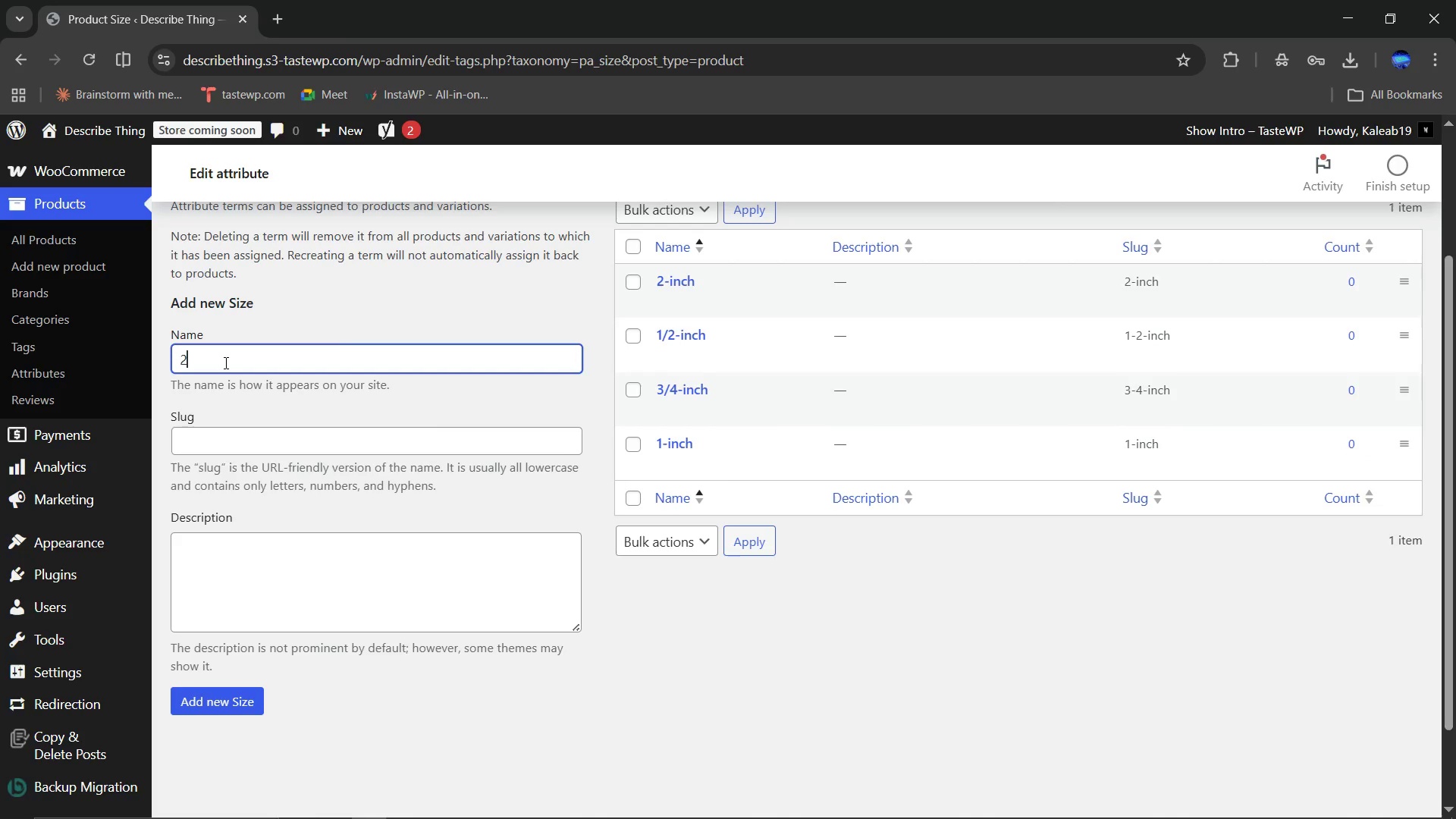 
type(24*24*2)
 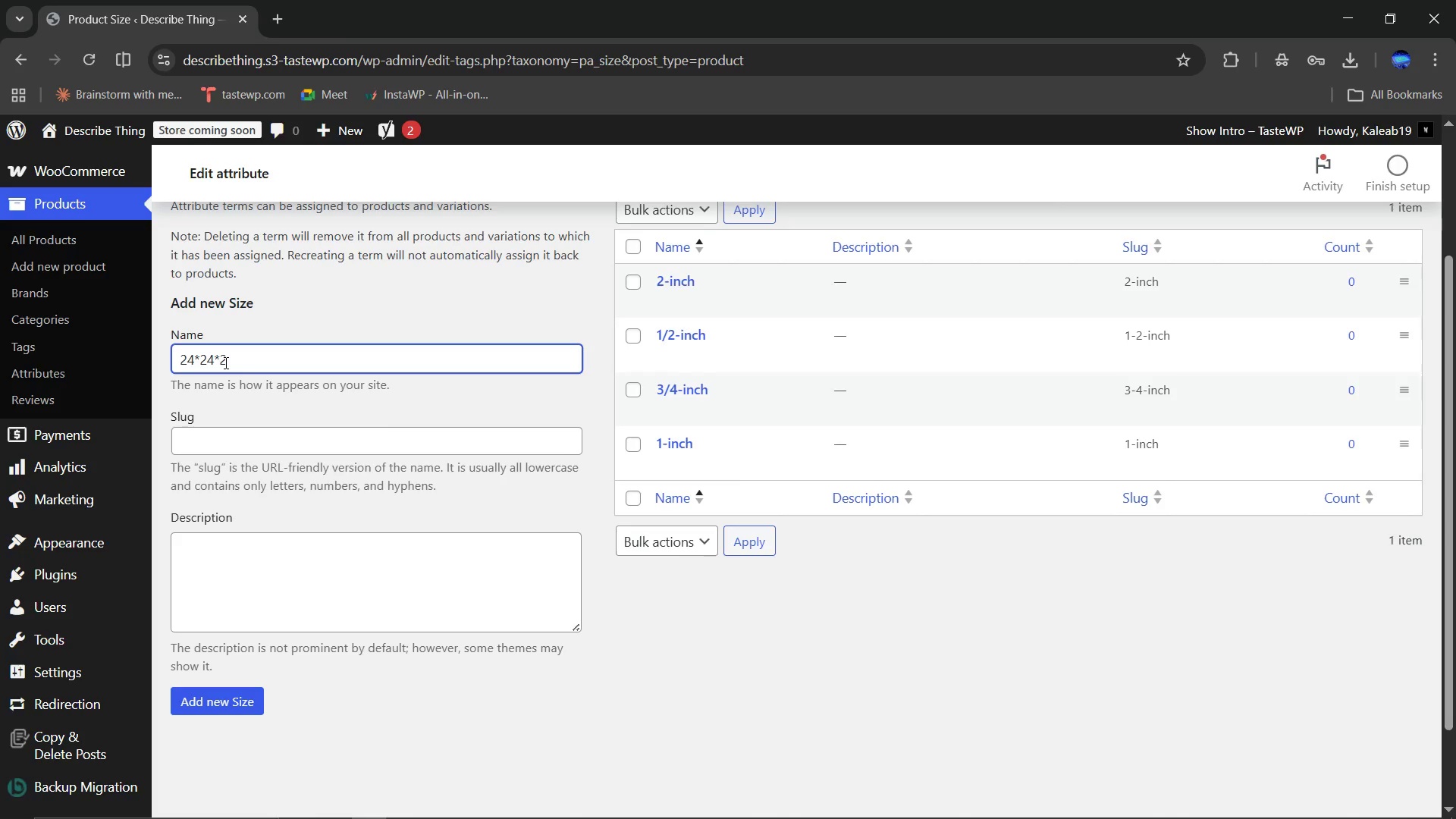 
left_click([227, 703])
 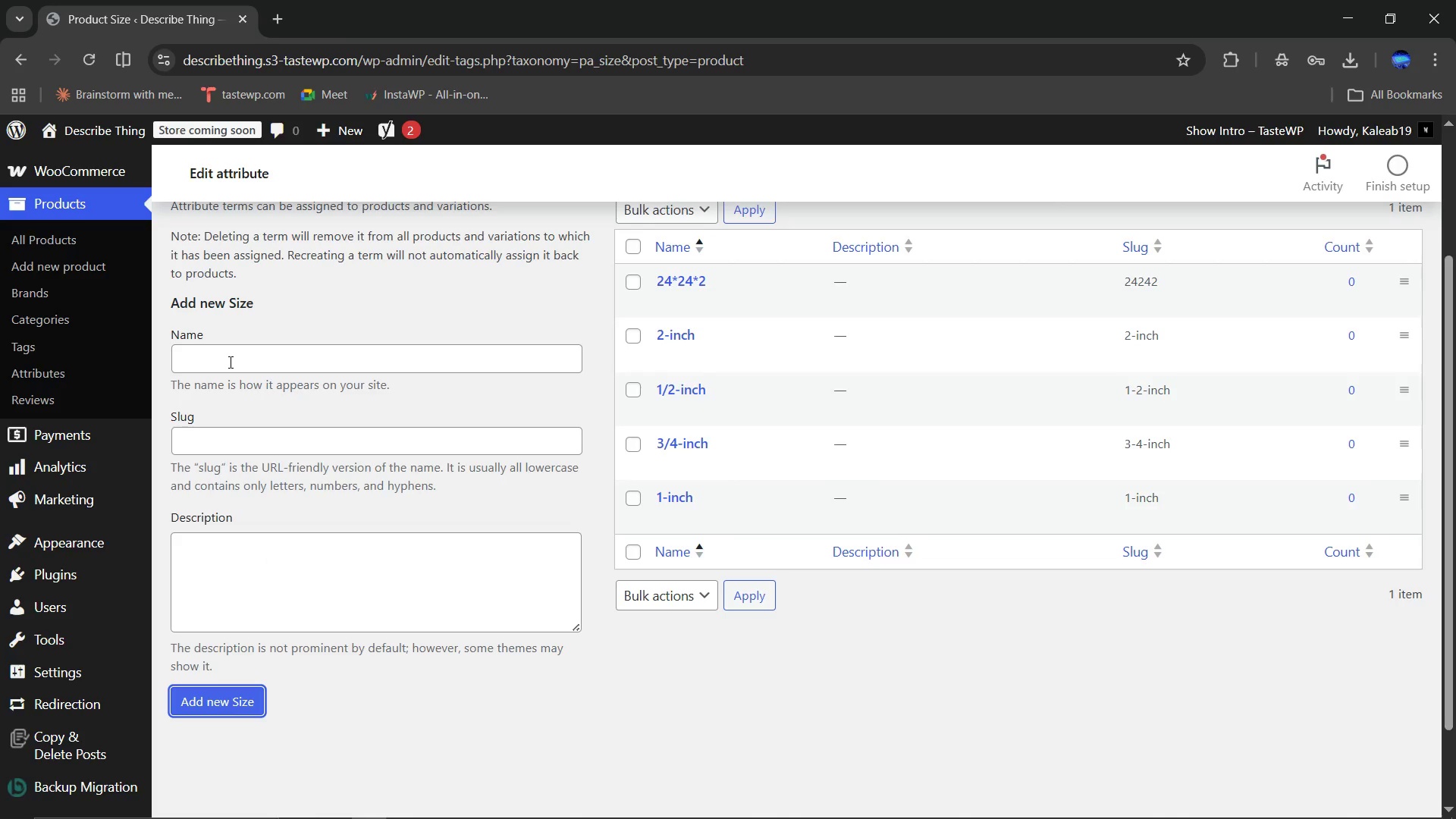 
left_click([229, 362])
 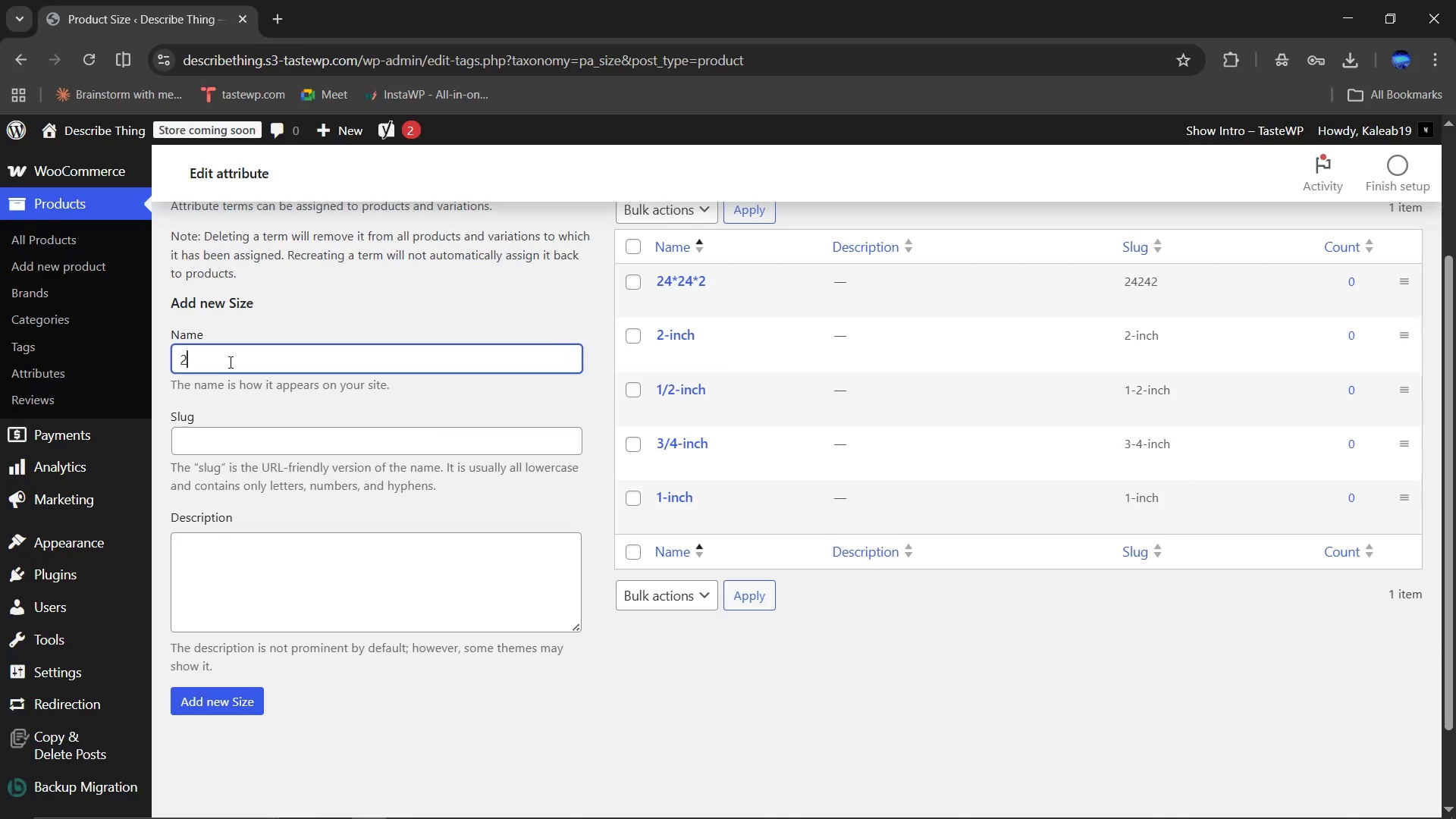 
type(20*25*4)
 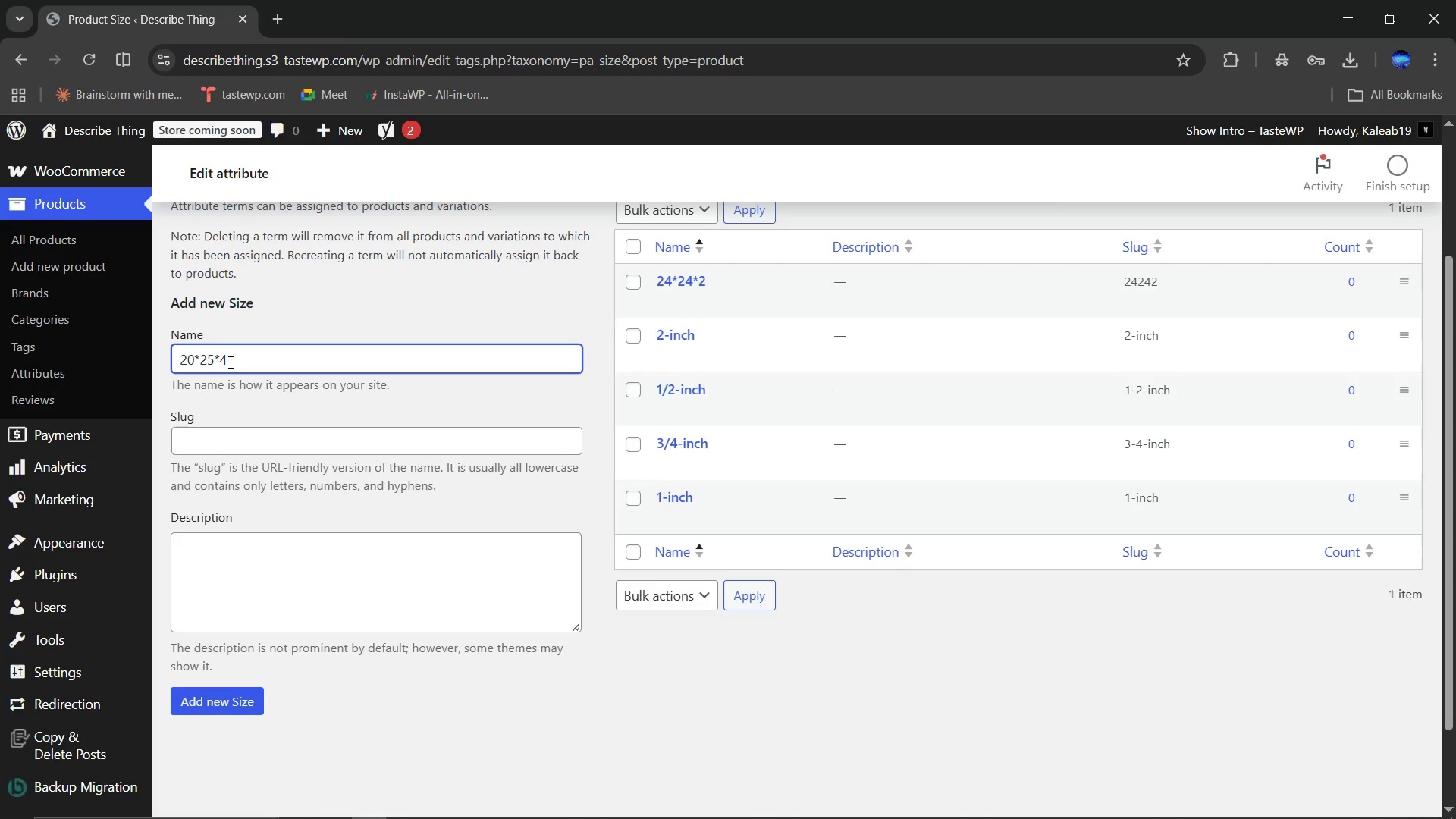 
left_click([224, 697])
 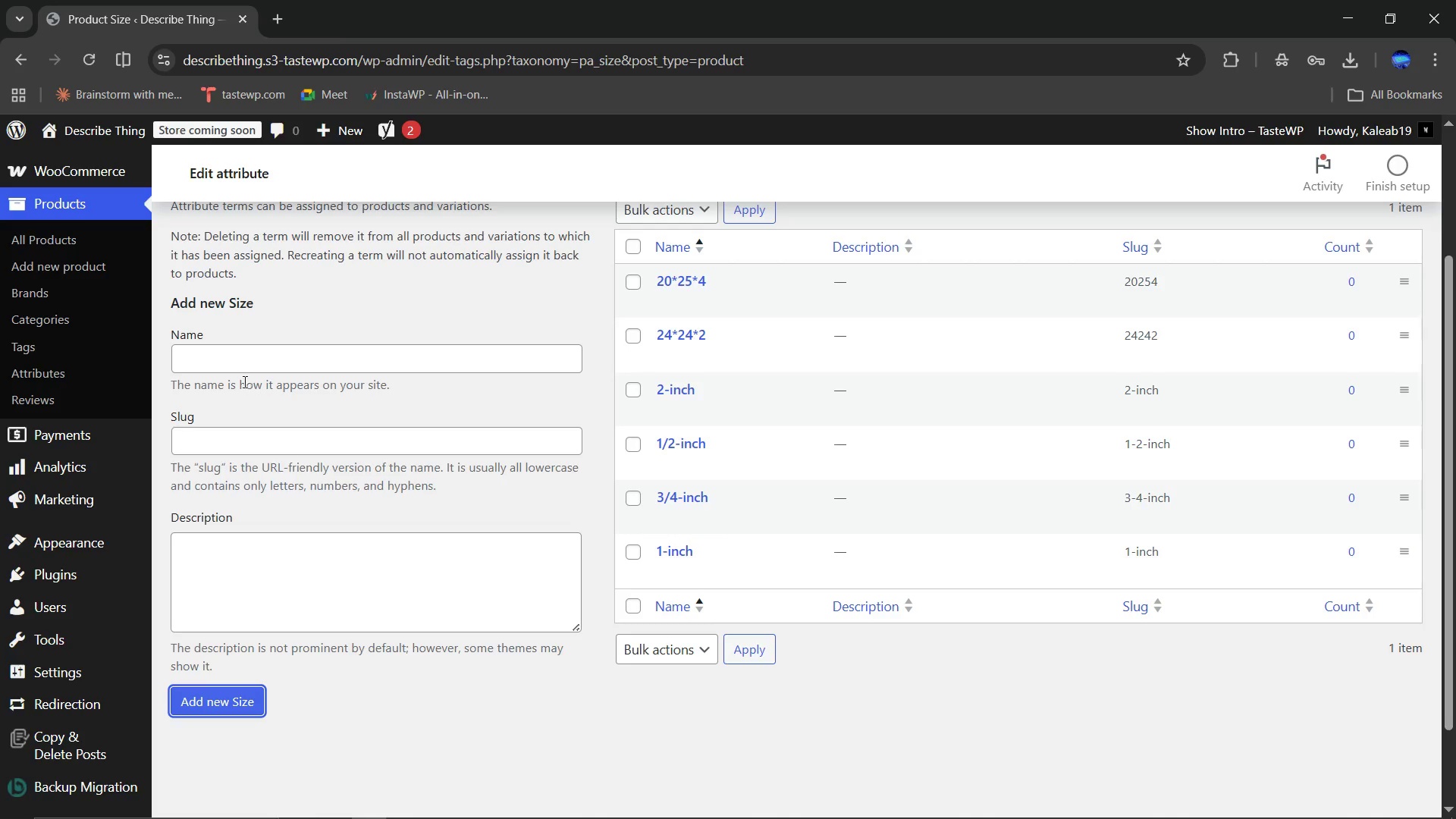 
left_click([230, 363])
 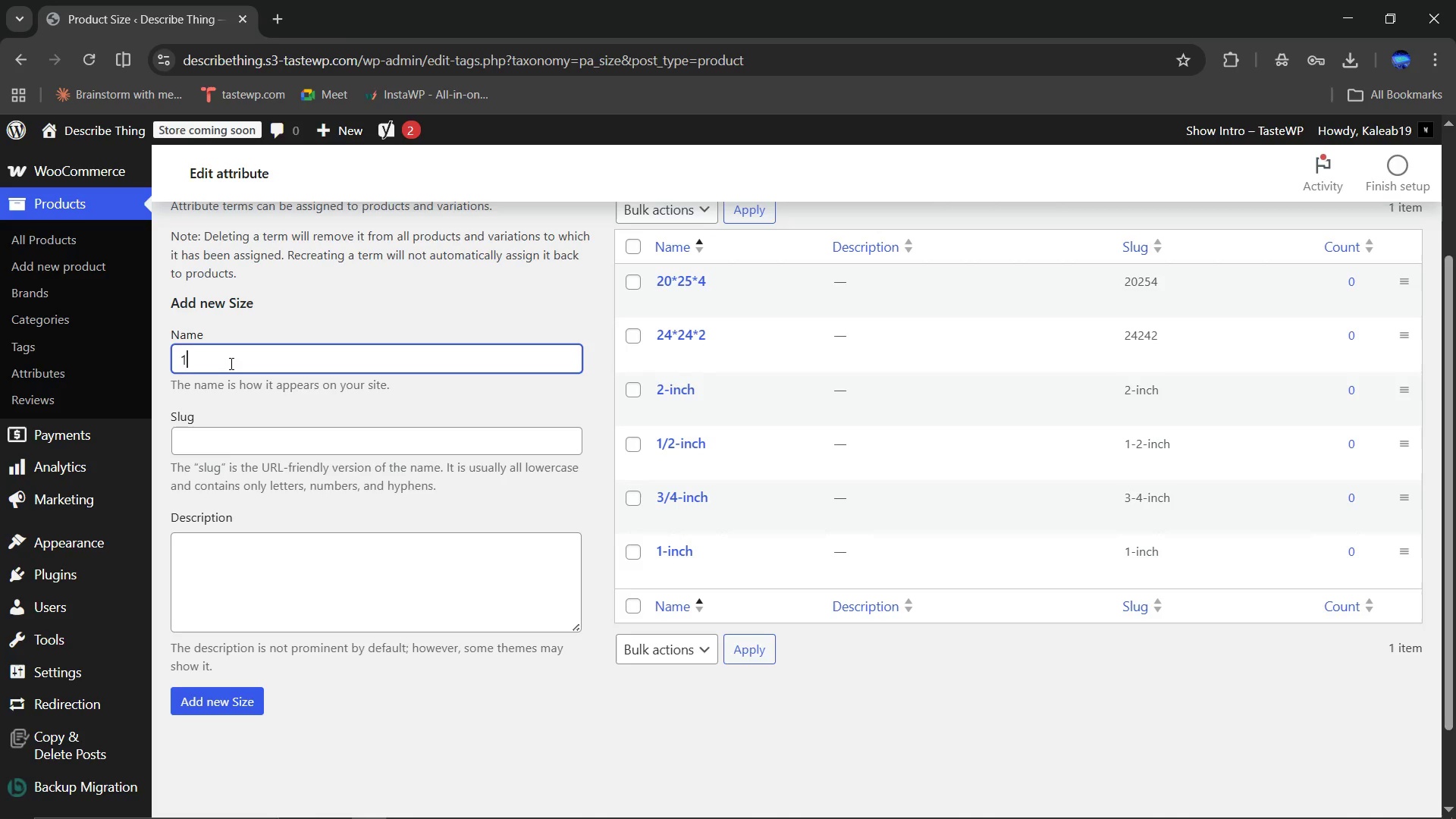 
type(12*1)
key(Backspace)
type(24*1)
 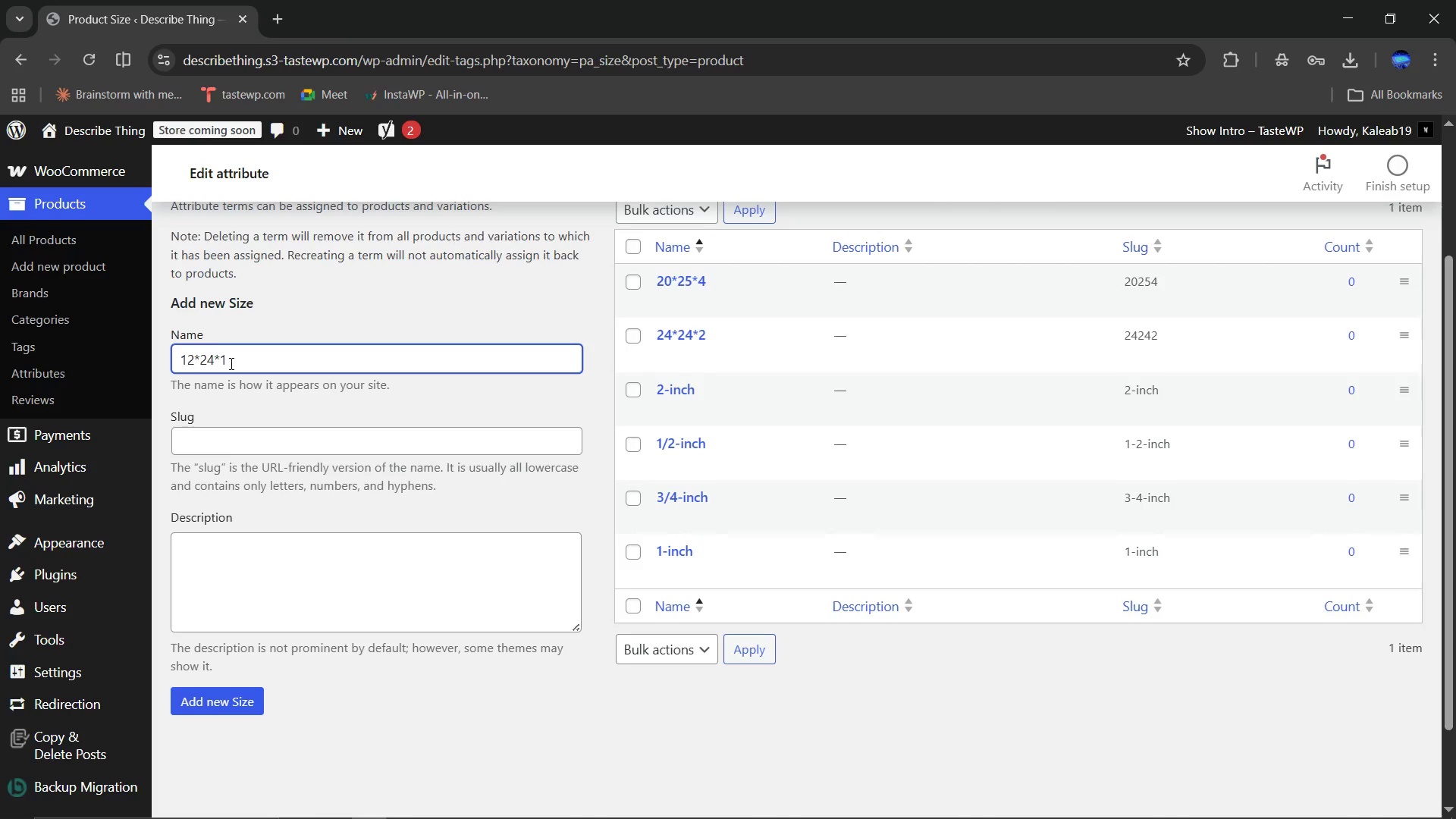 
left_click([227, 697])
 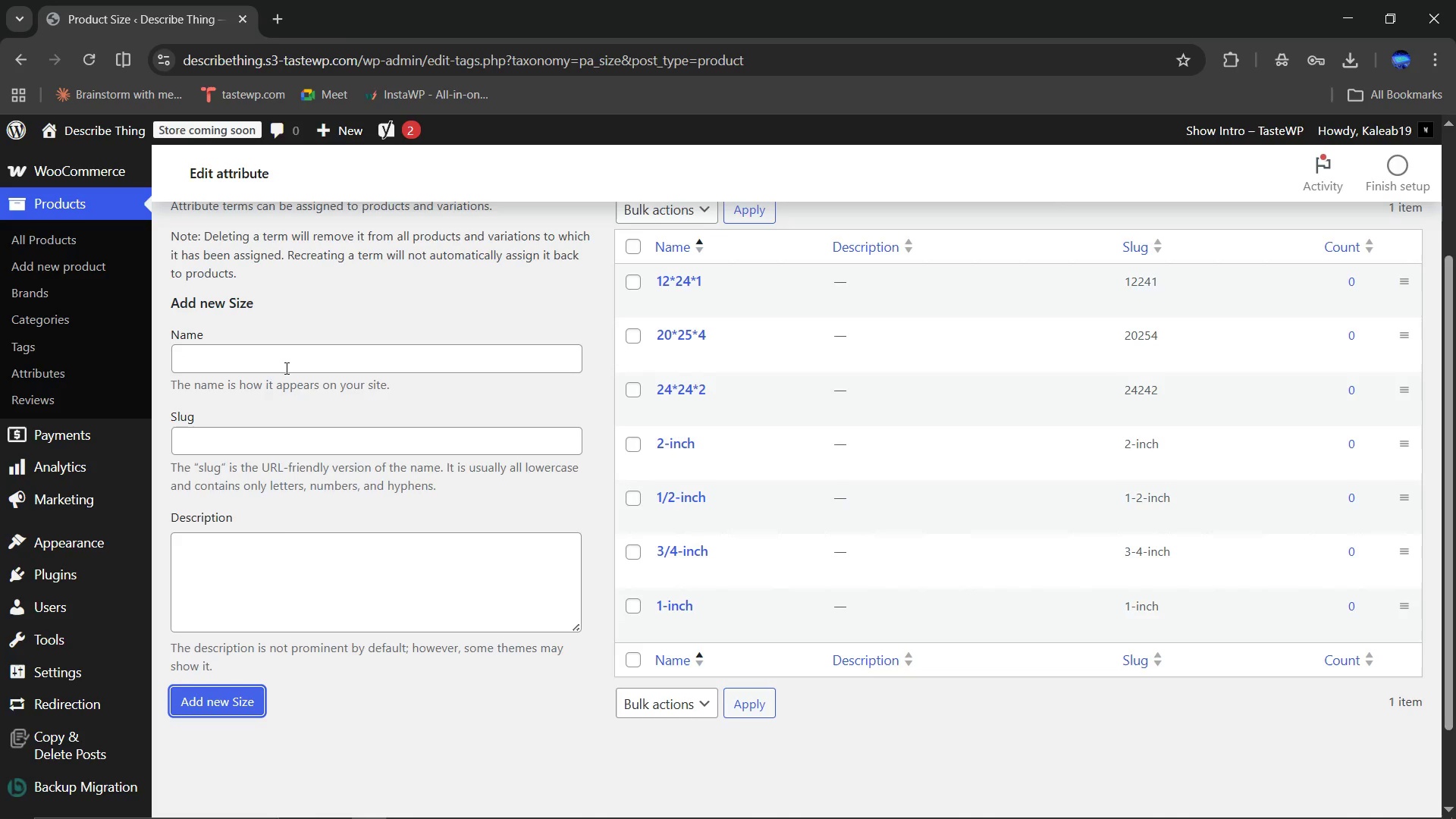 
left_click([265, 357])
 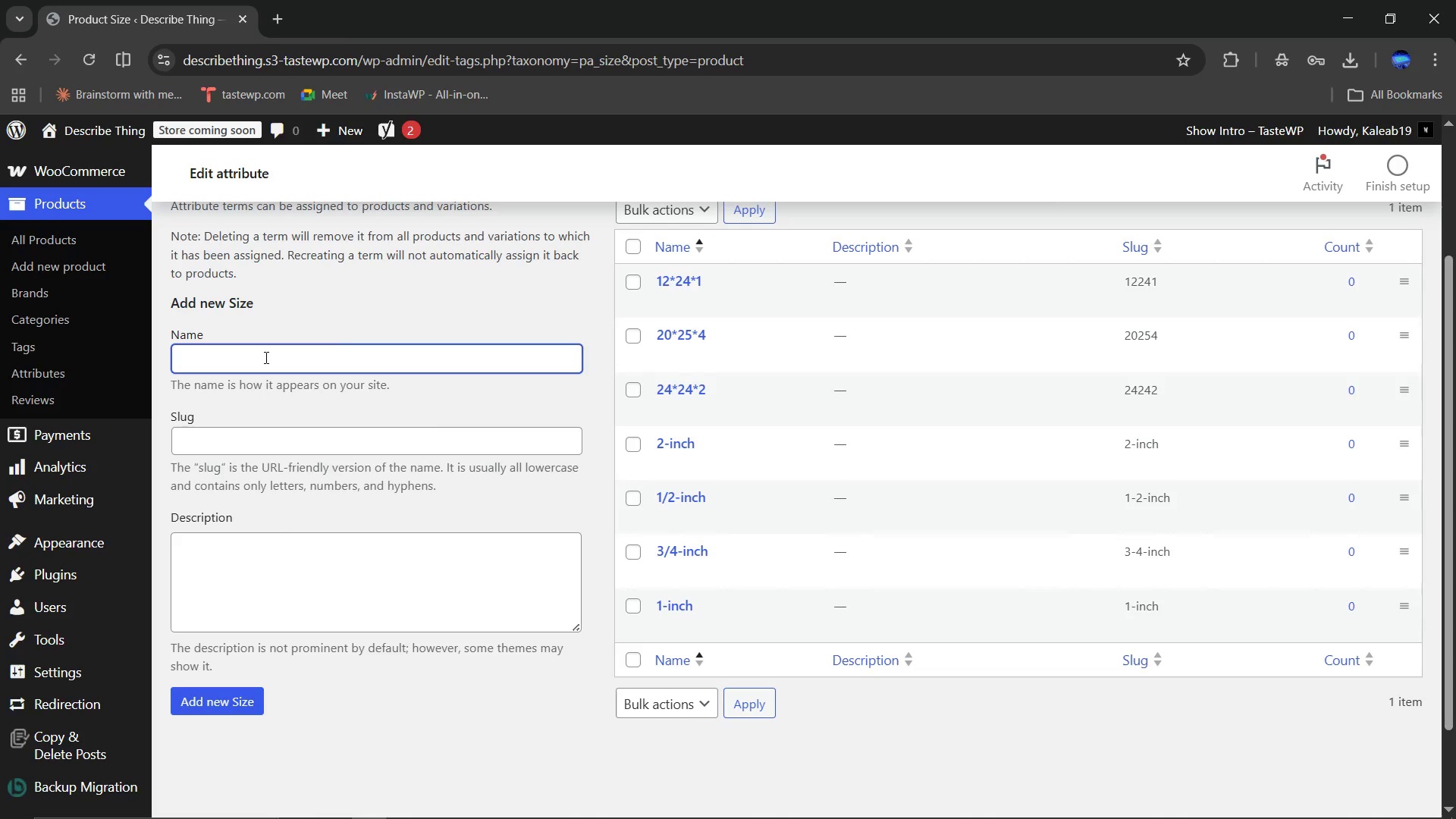 
type(Standard Industrial)
 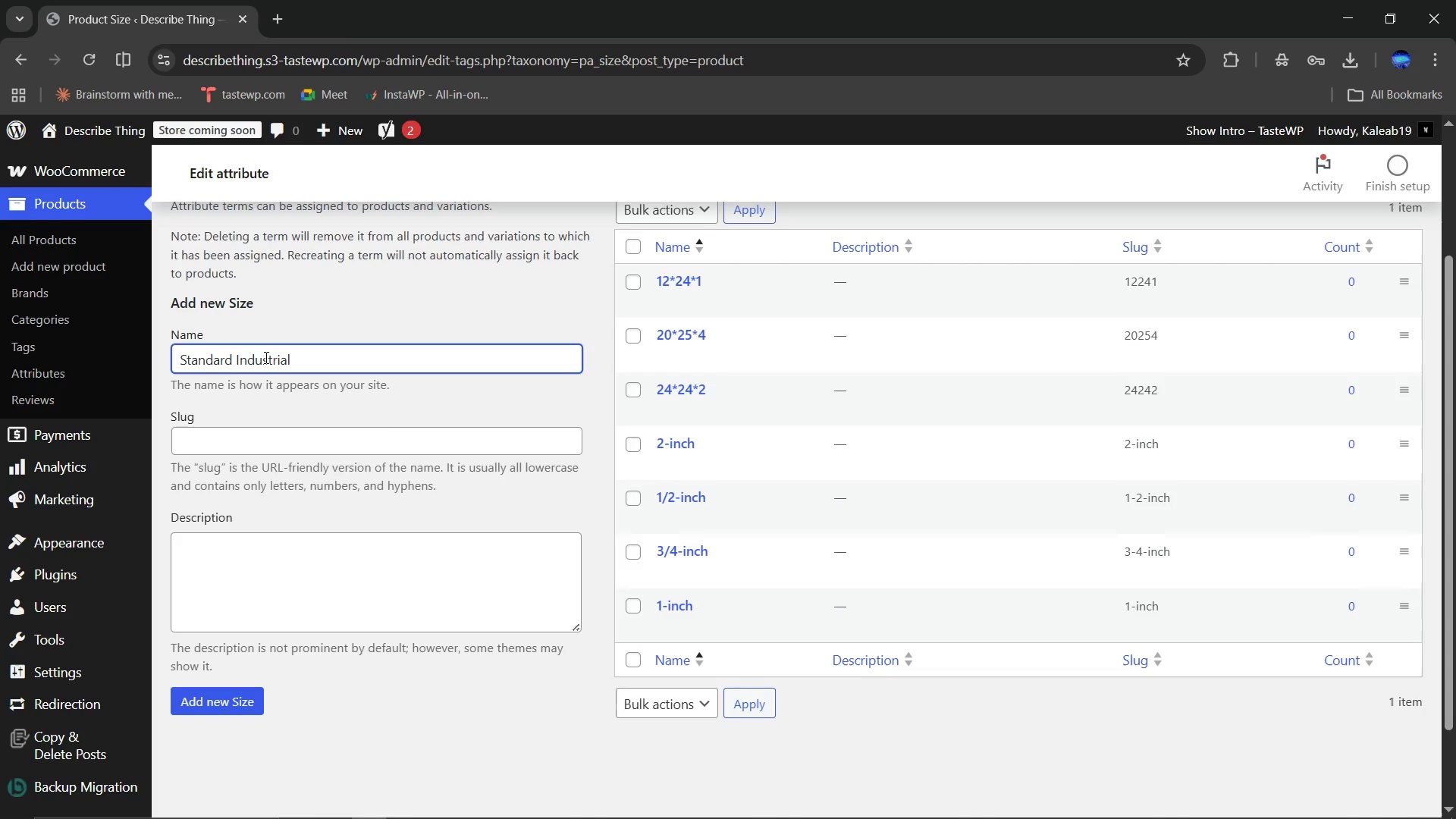 
left_click([224, 698])
 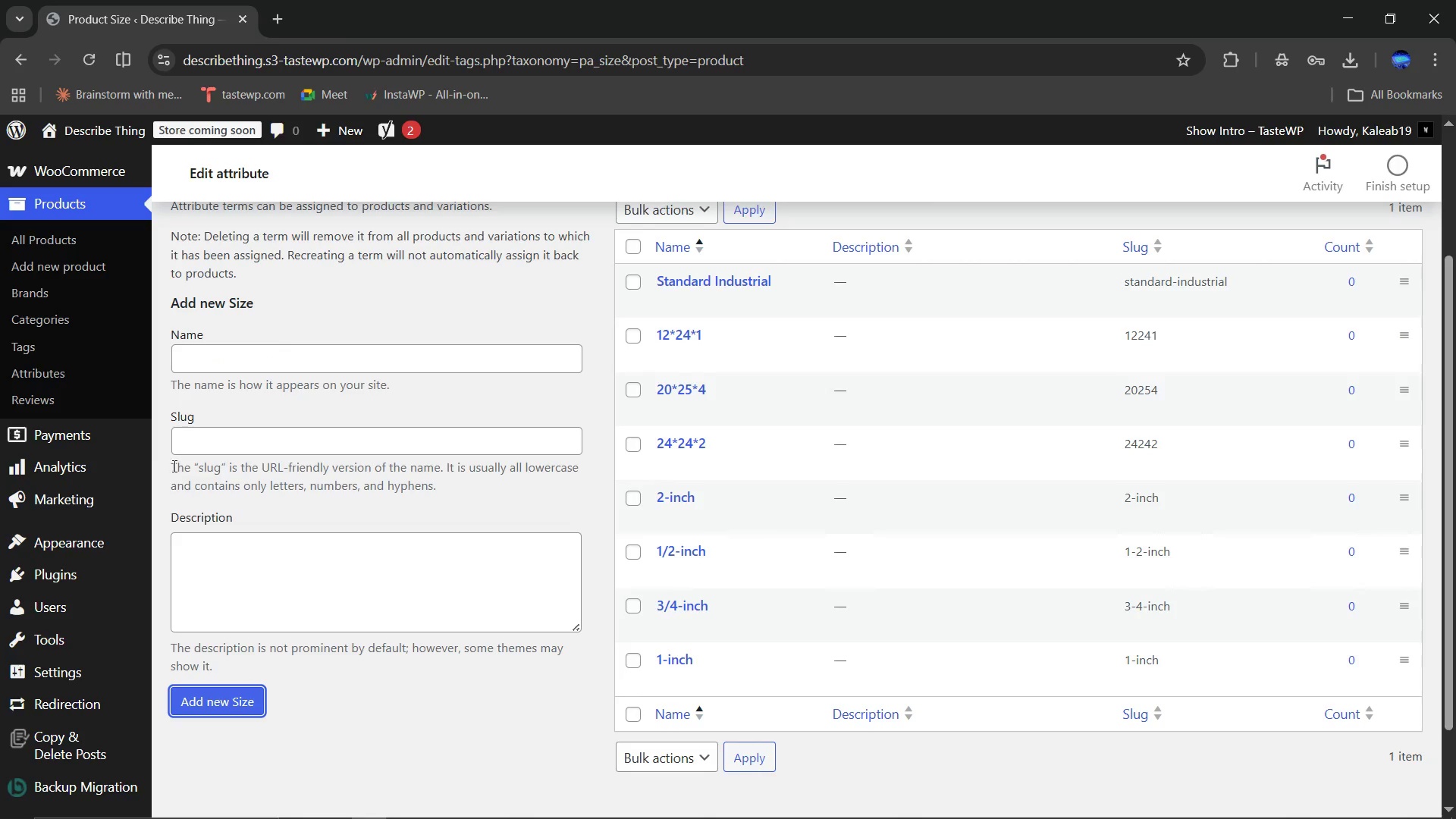 
left_click([54, 372])
 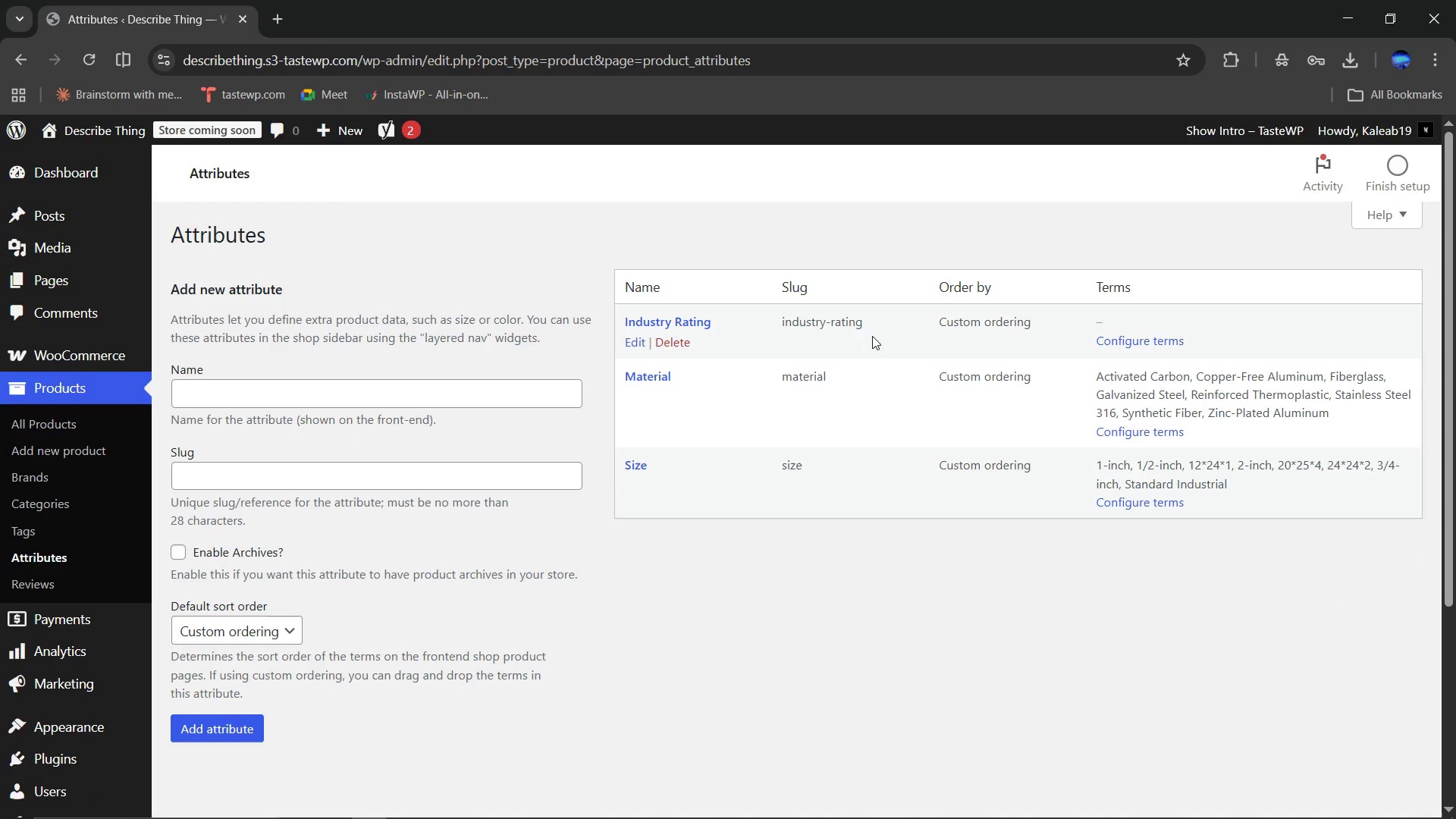 
wait(6.05)
 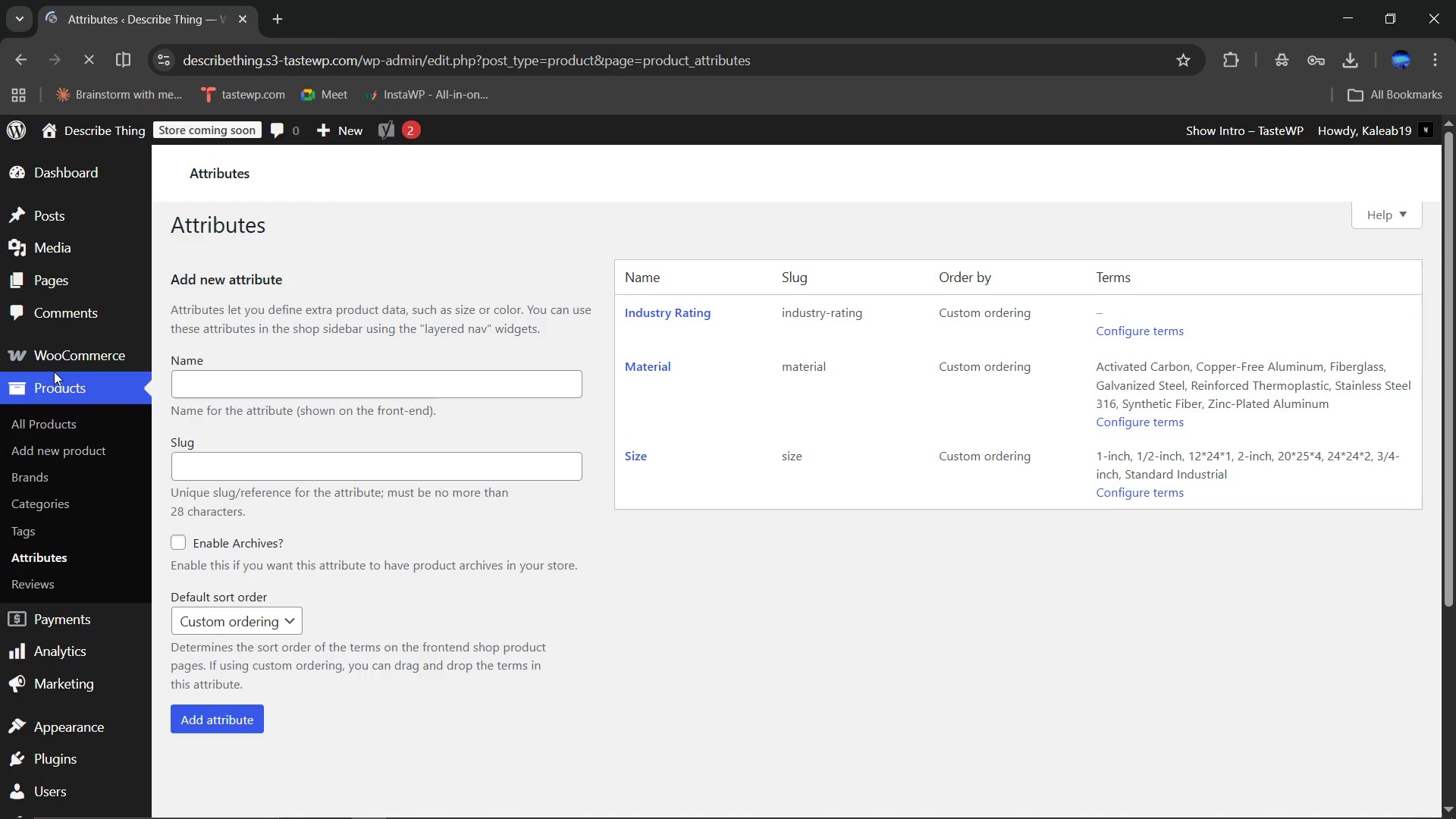 
left_click([1134, 339])
 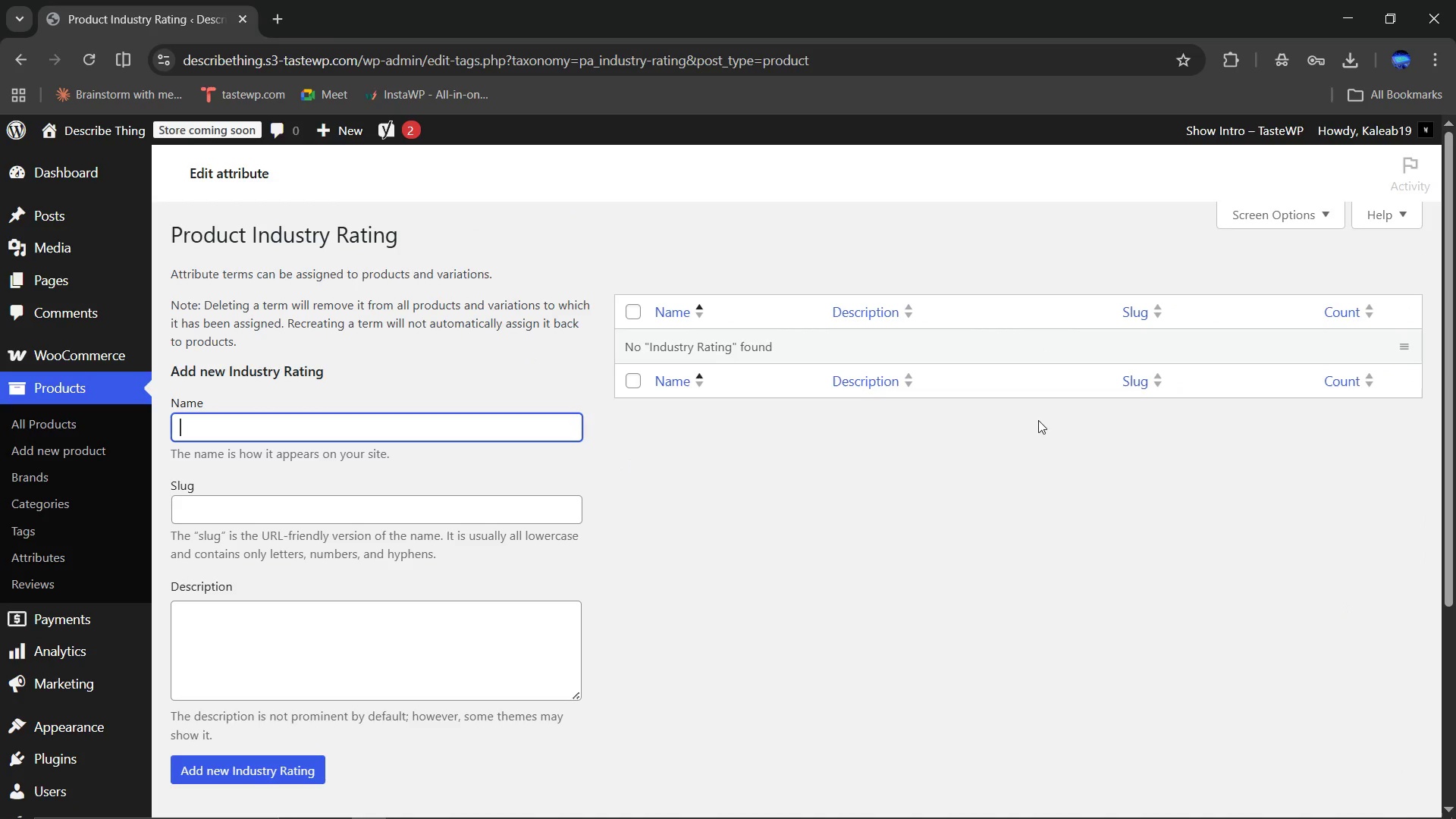 
type(UL Listed)
 